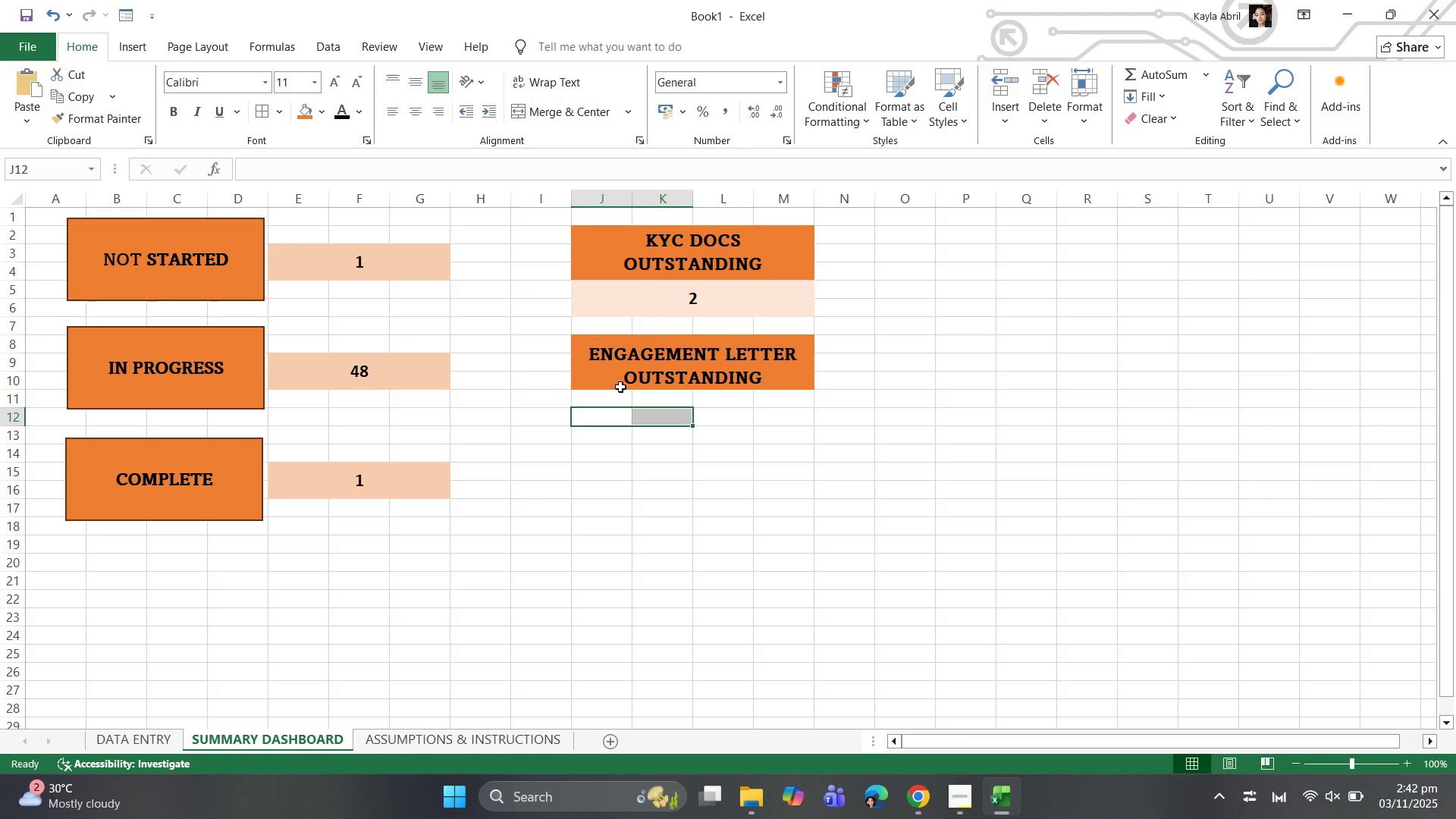 
left_click_drag(start_coordinate=[605, 397], to_coordinate=[762, 423])
 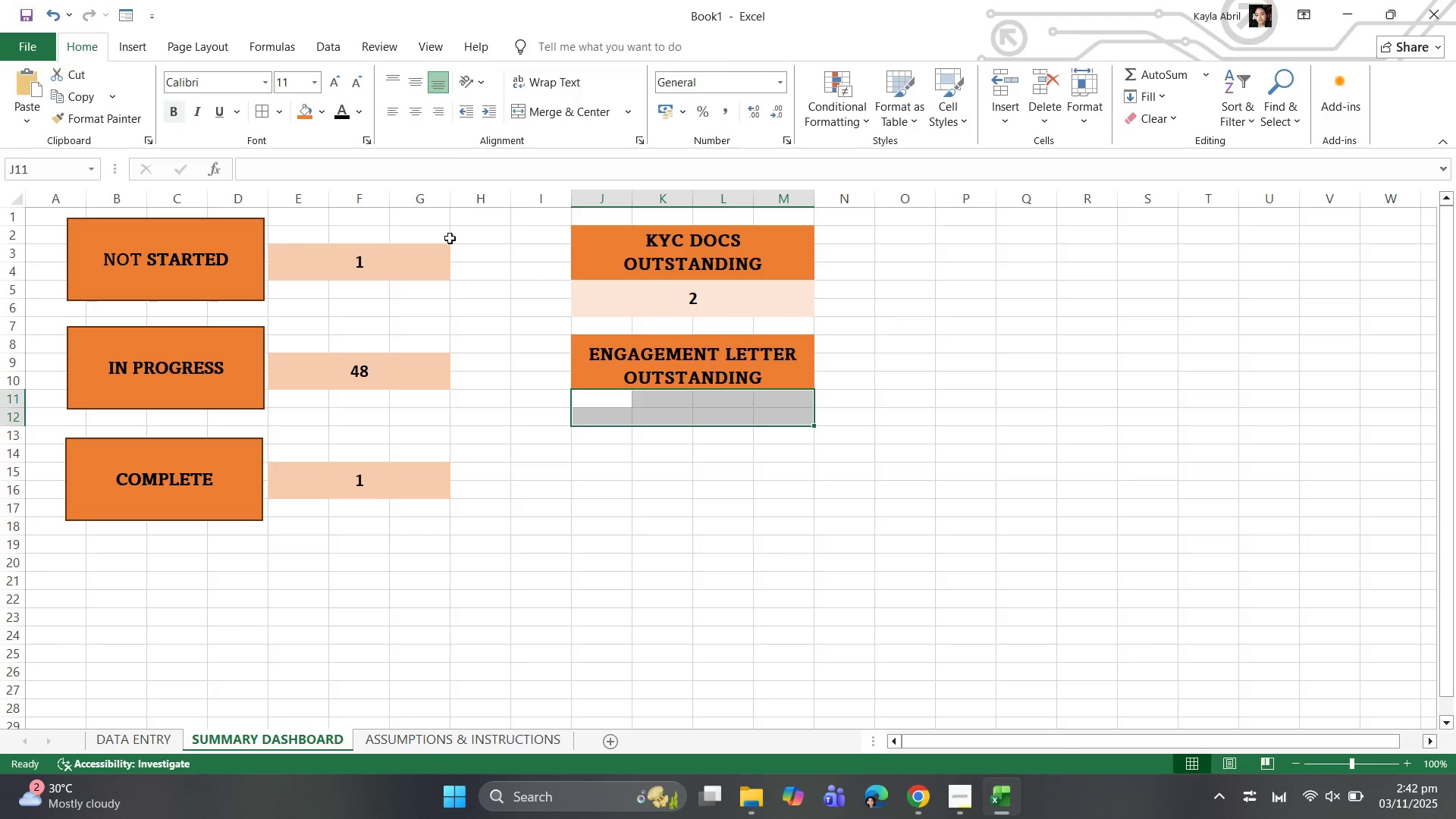 
left_click([320, 115])
 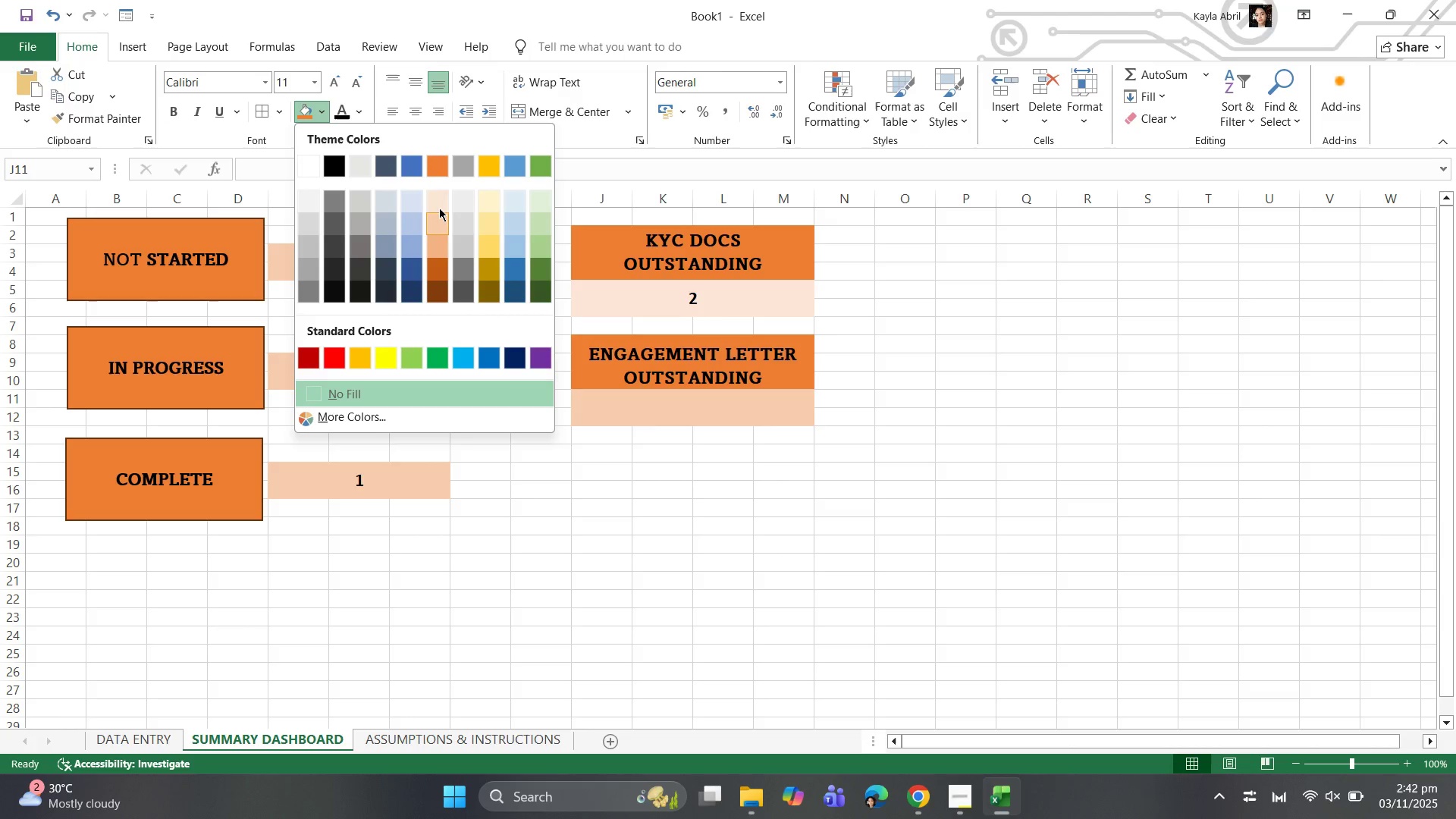 
left_click([439, 204])
 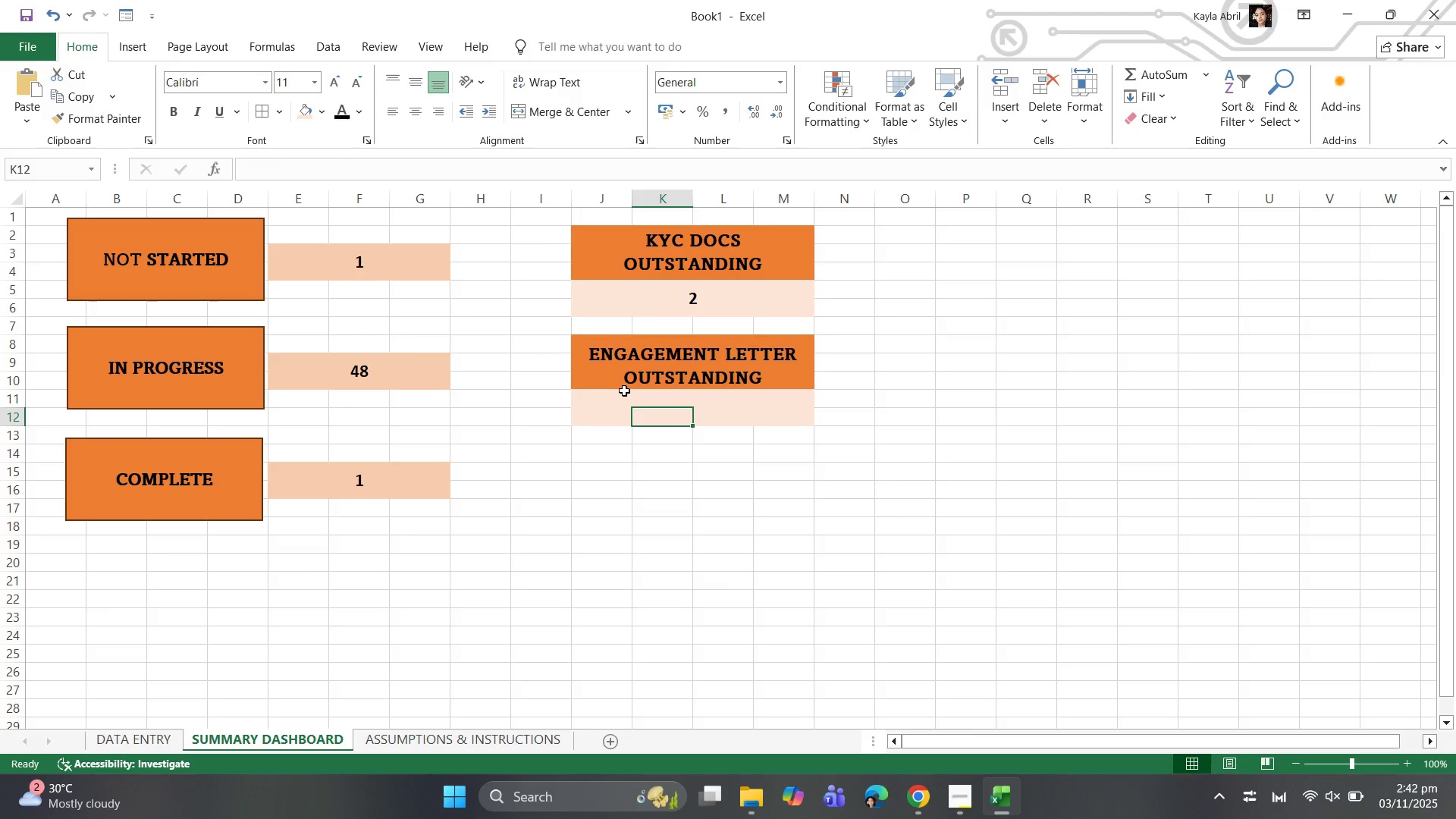 
left_click_drag(start_coordinate=[609, 397], to_coordinate=[780, 413])
 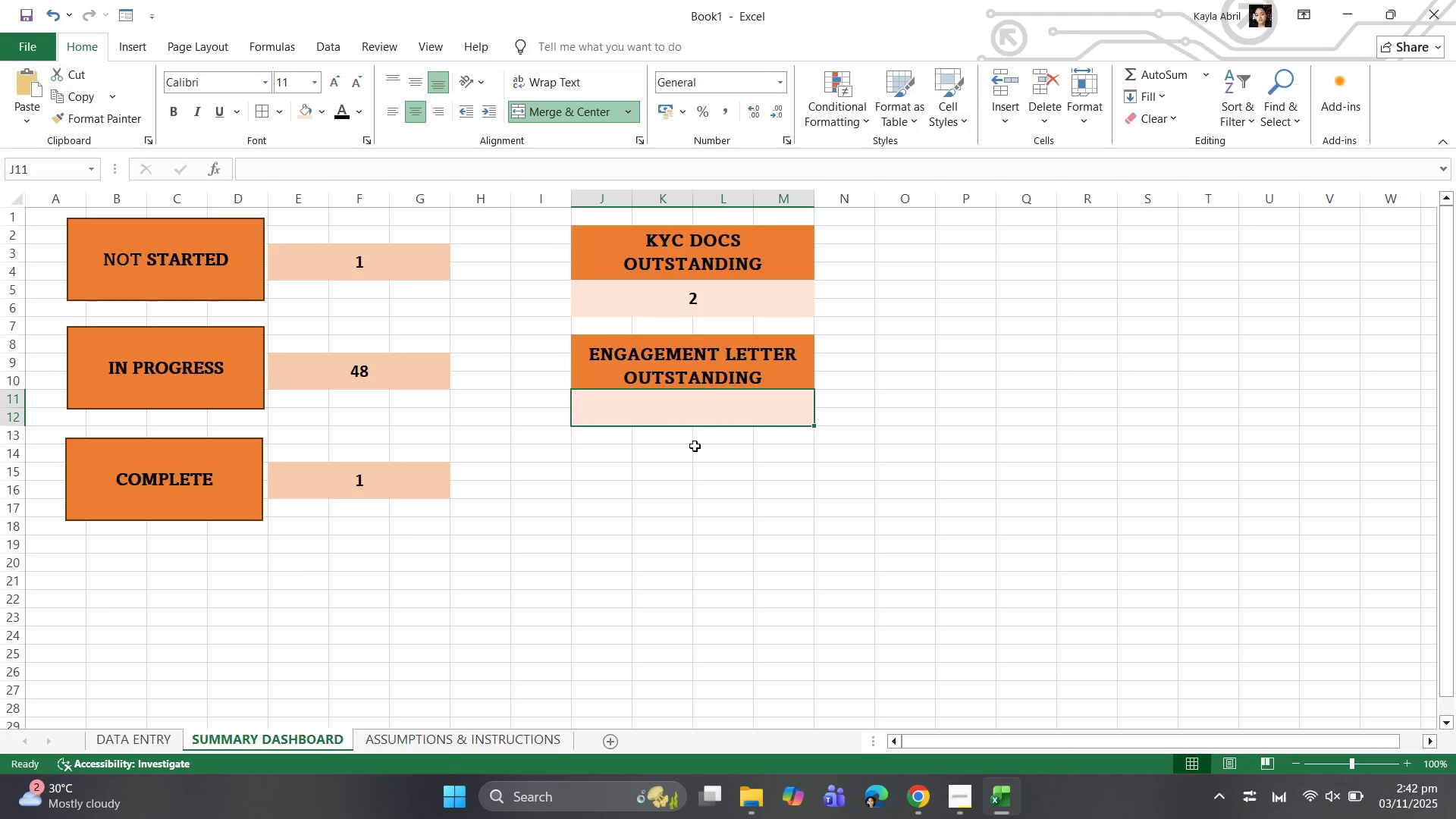 
left_click([684, 410])
 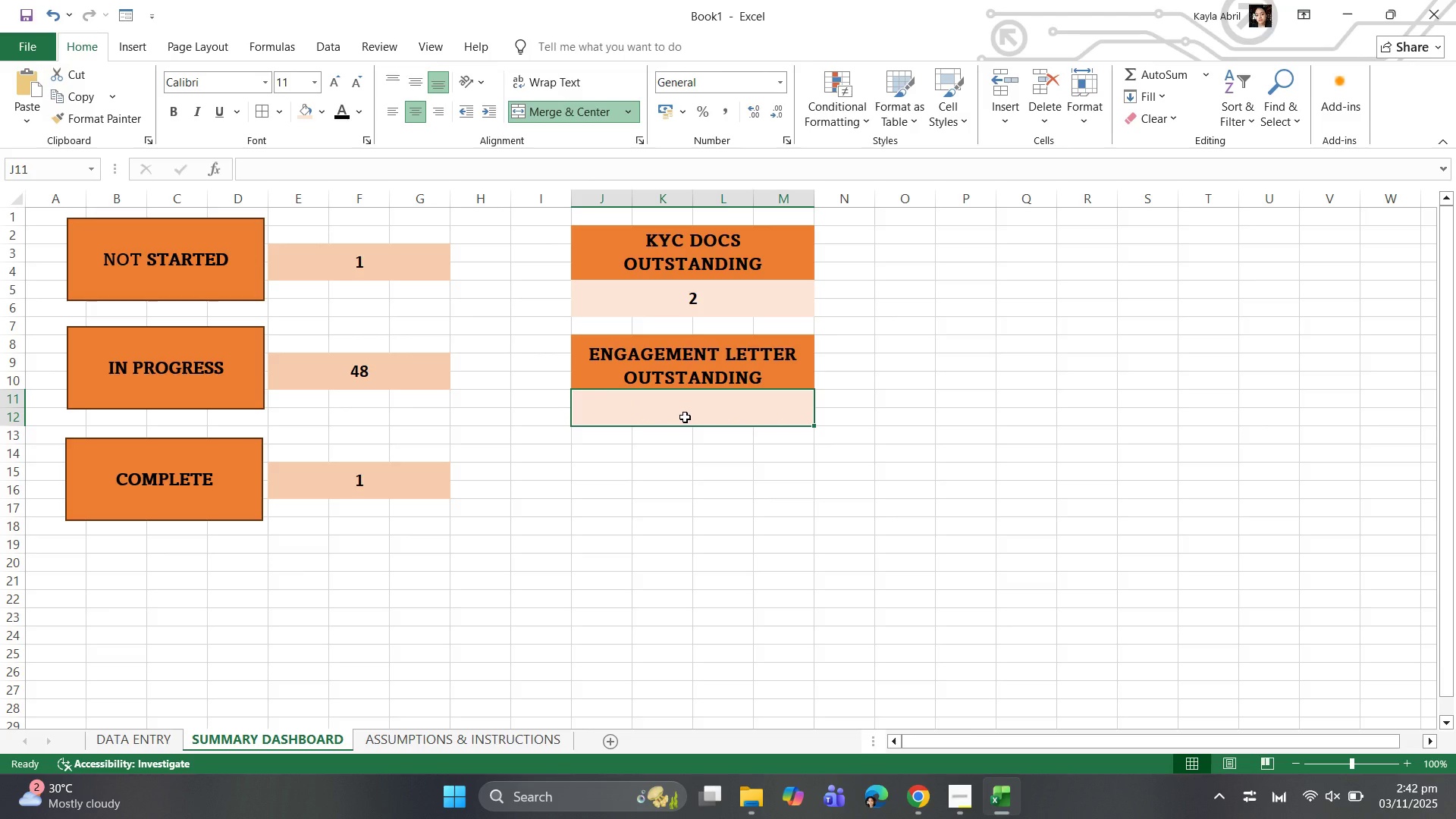 
type(=COUNTID)
key(Backspace)
type(F)
 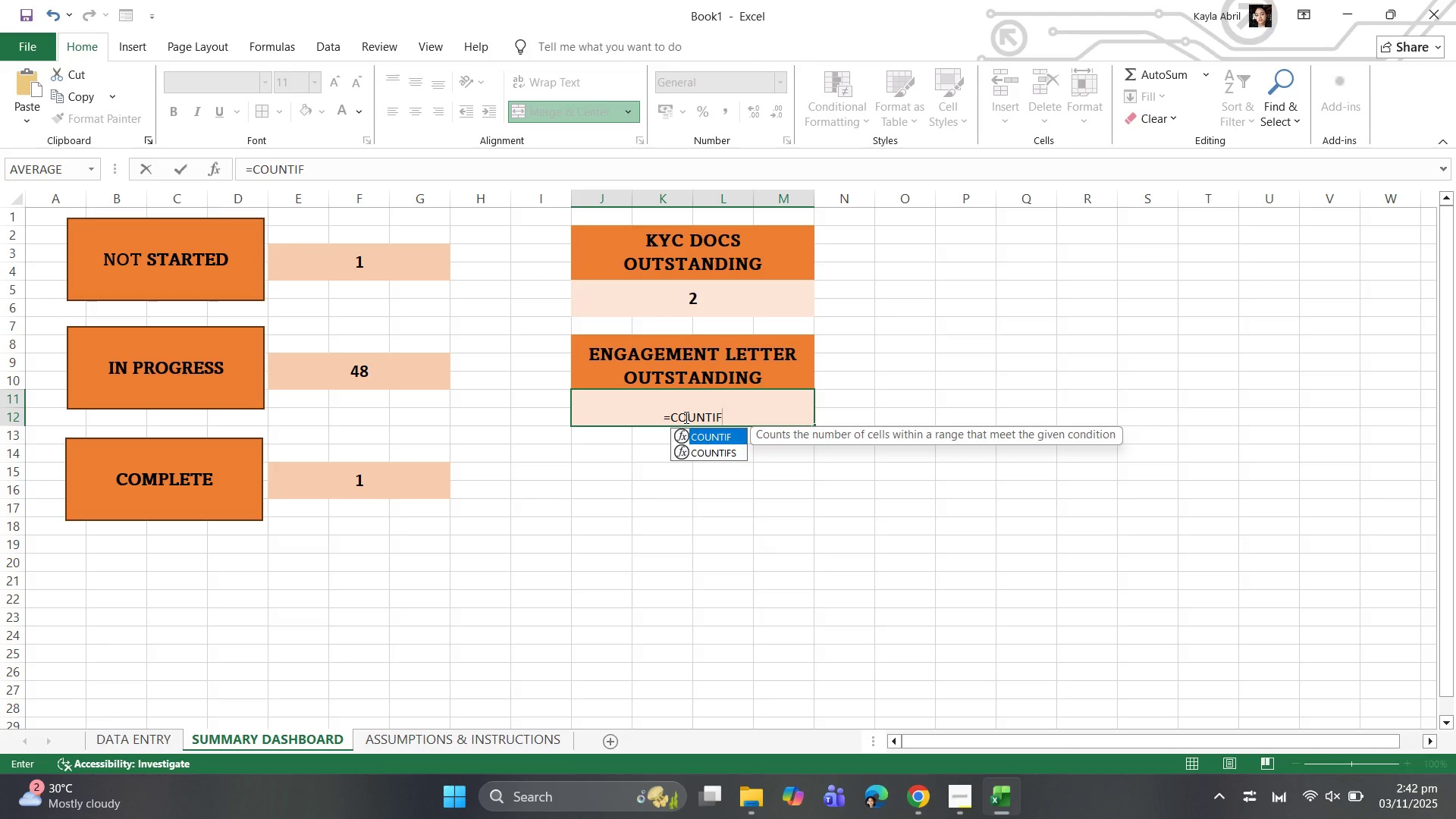 
hold_key(key=ShiftLeft, duration=2.21)
 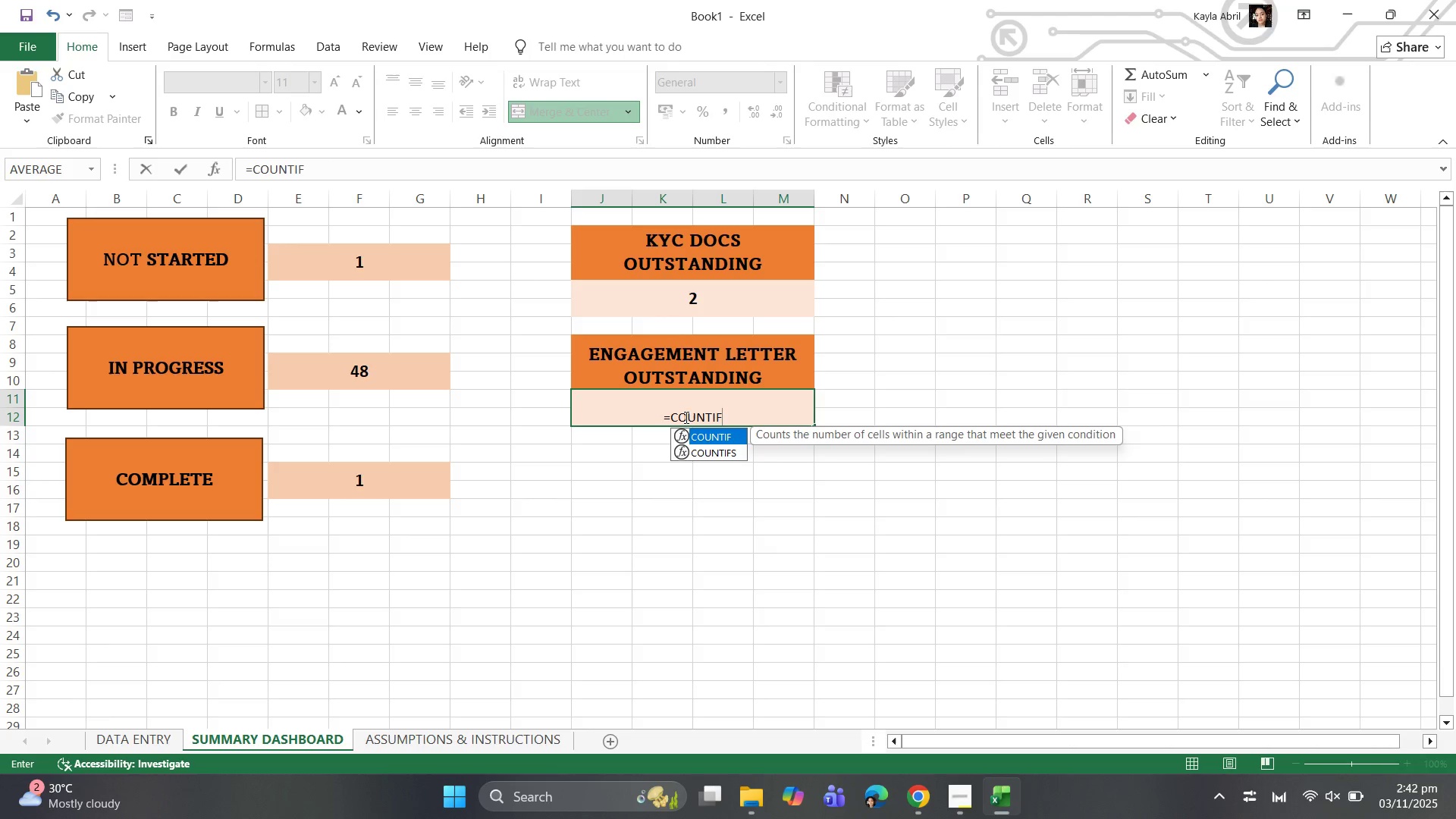 
key(Shift+9)
 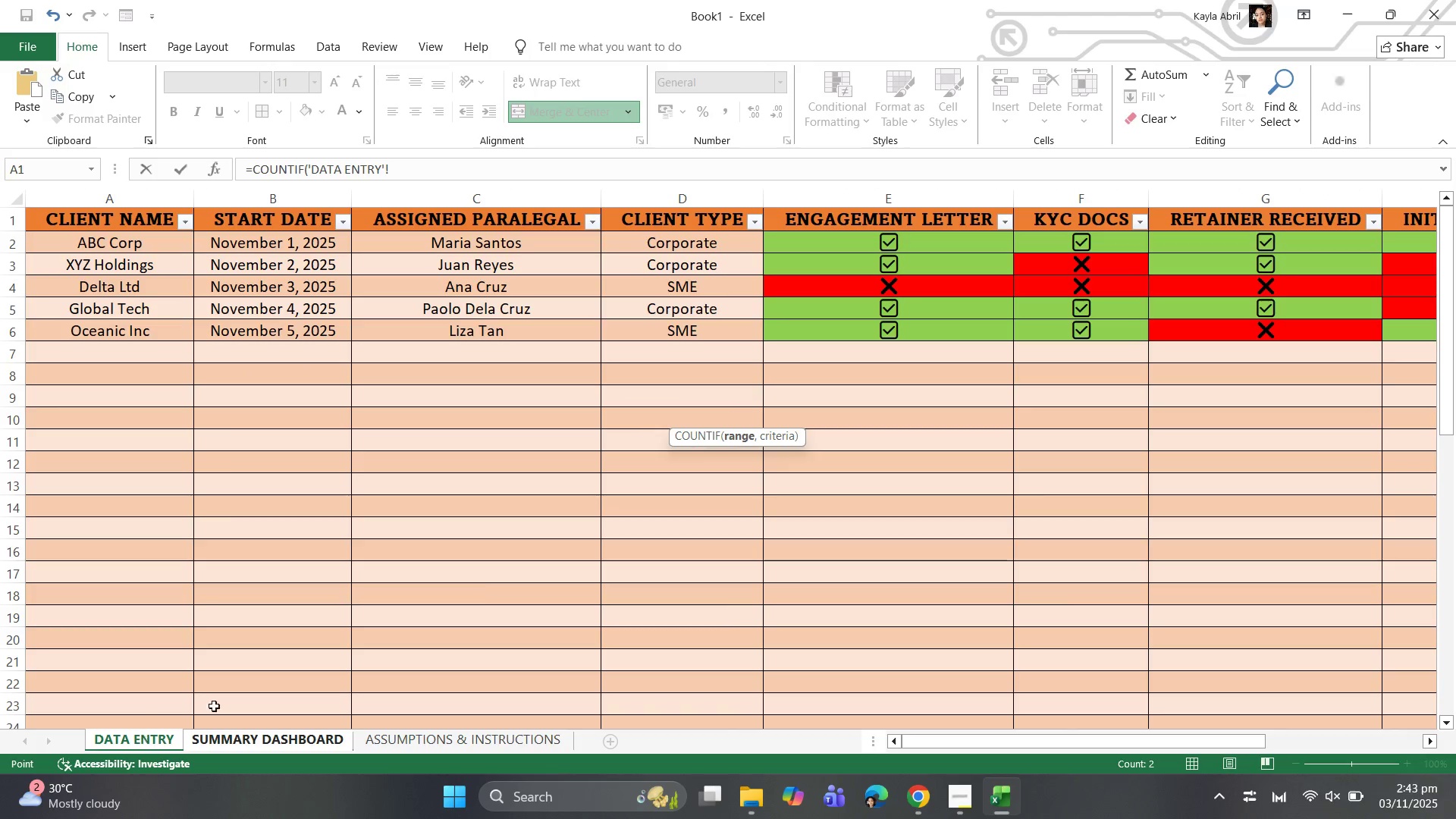 
wait(9.95)
 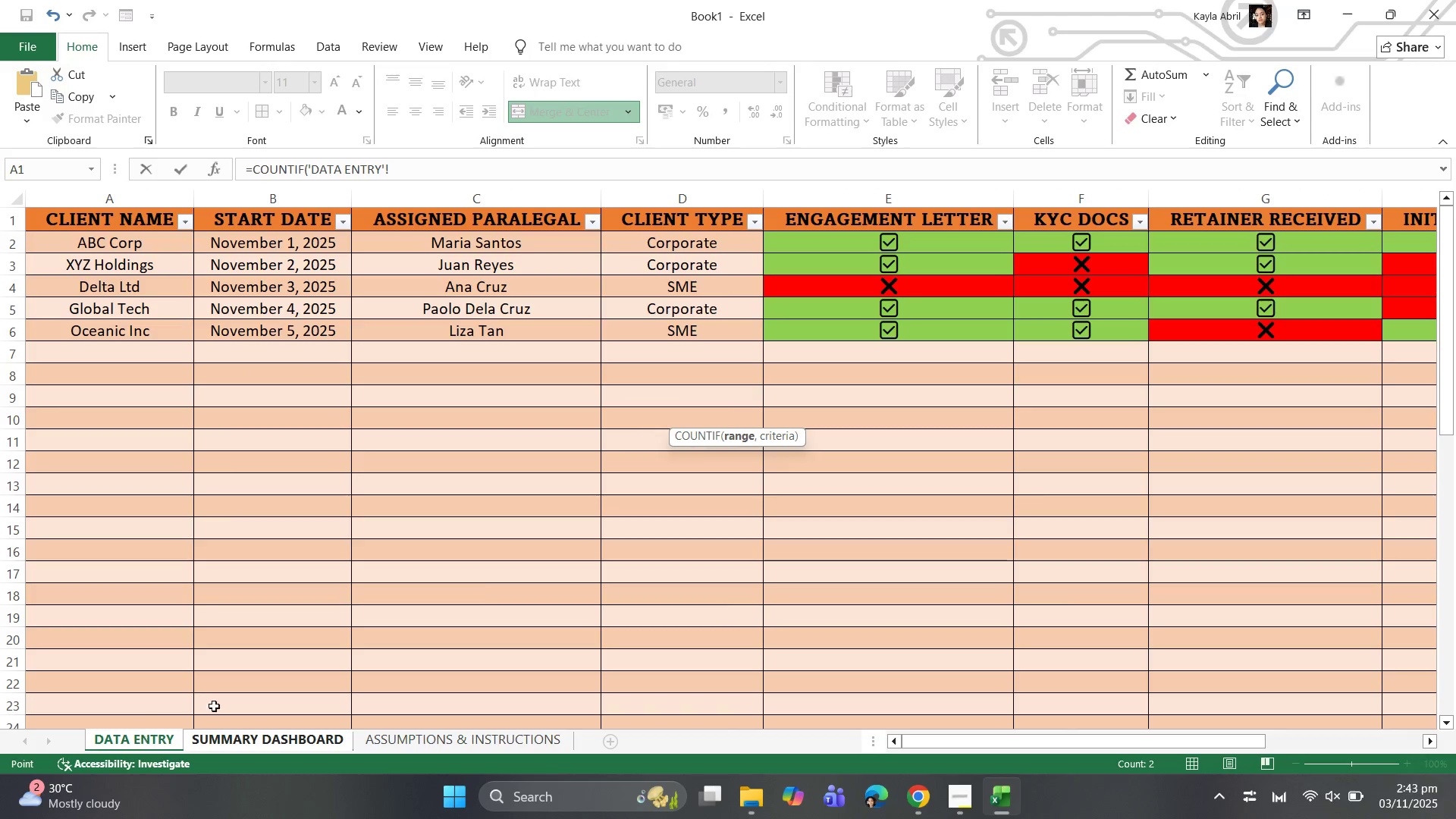 
left_click([896, 199])
 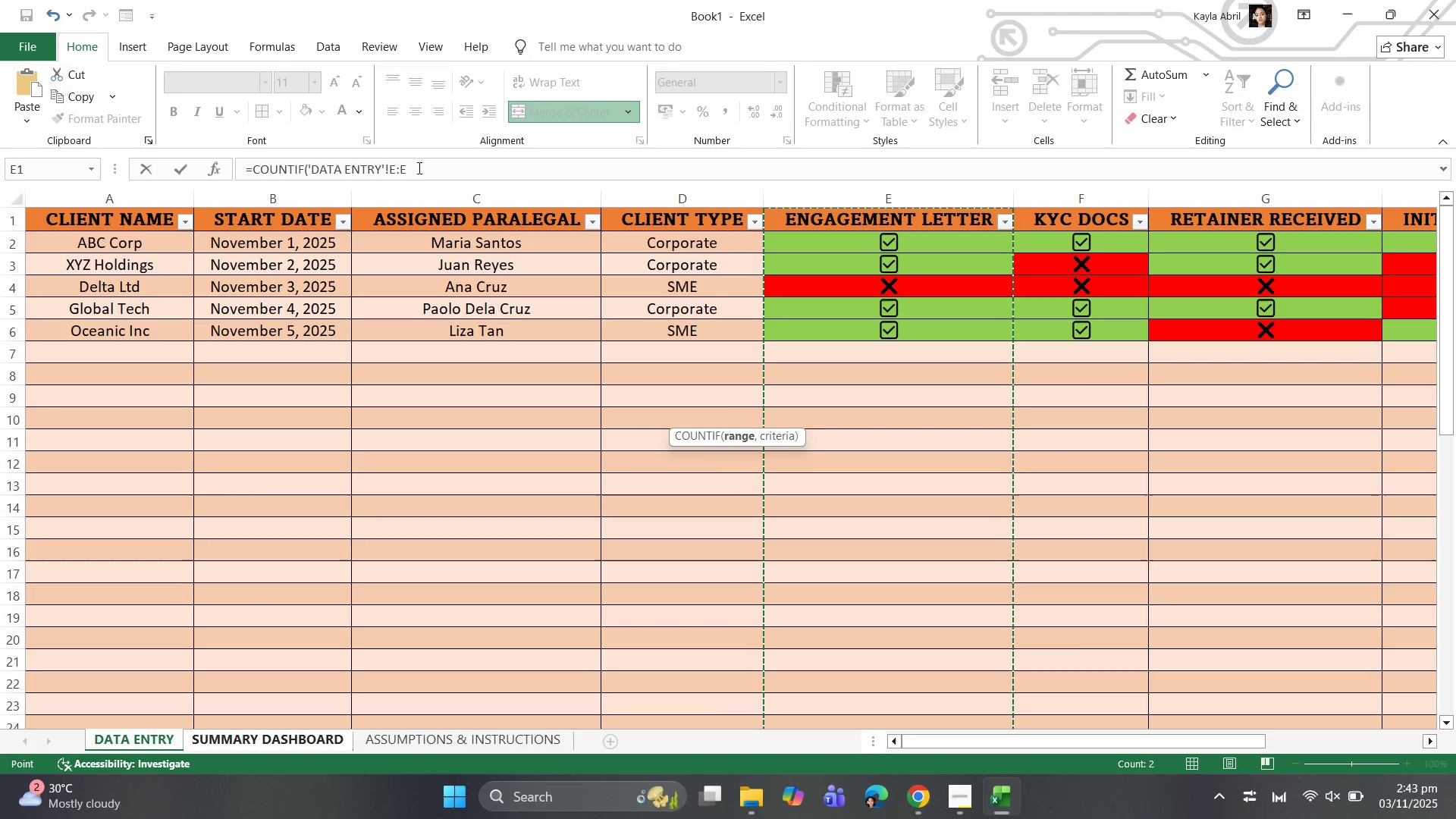 
left_click([420, 168])
 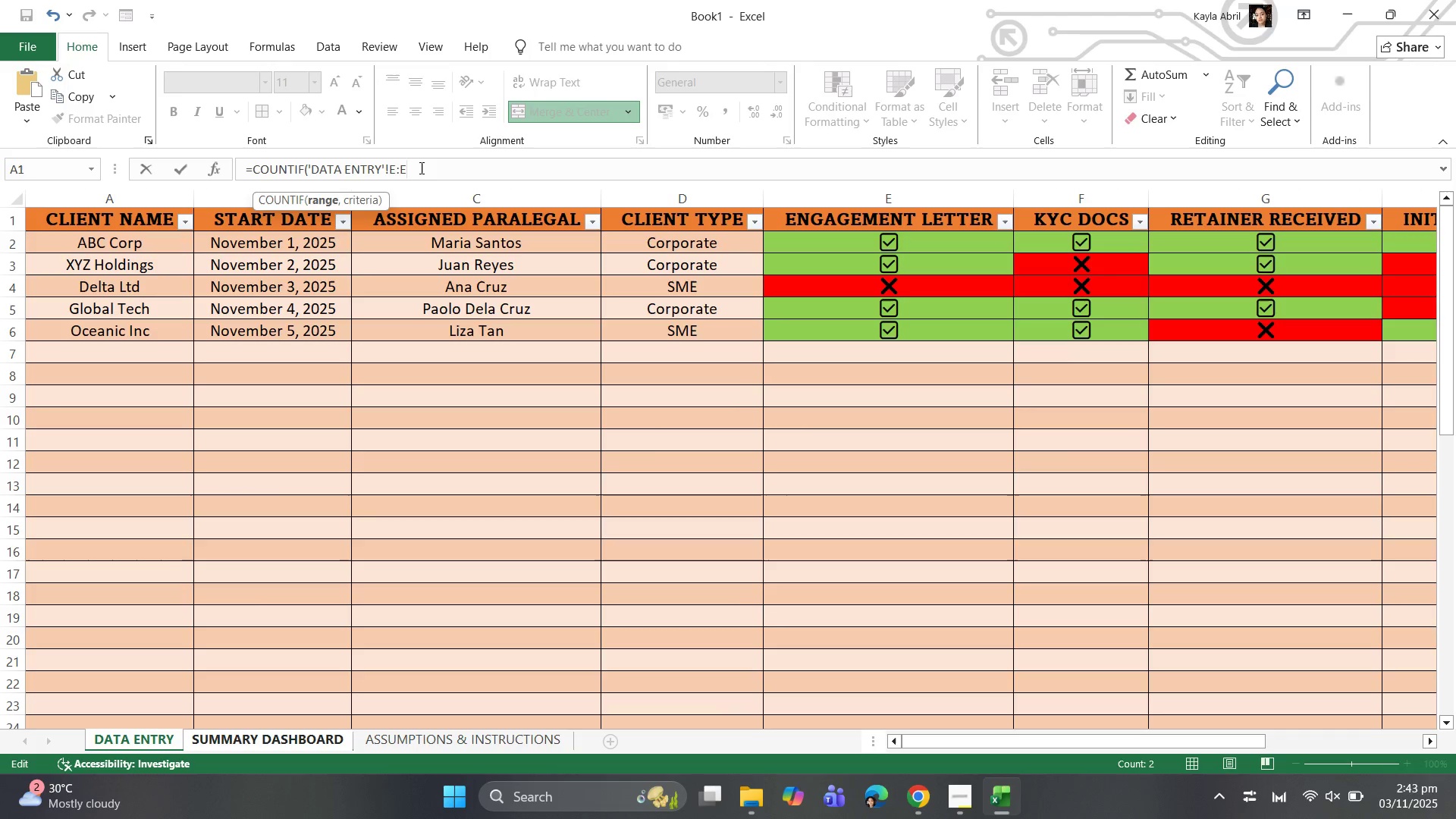 
key(Comma)
 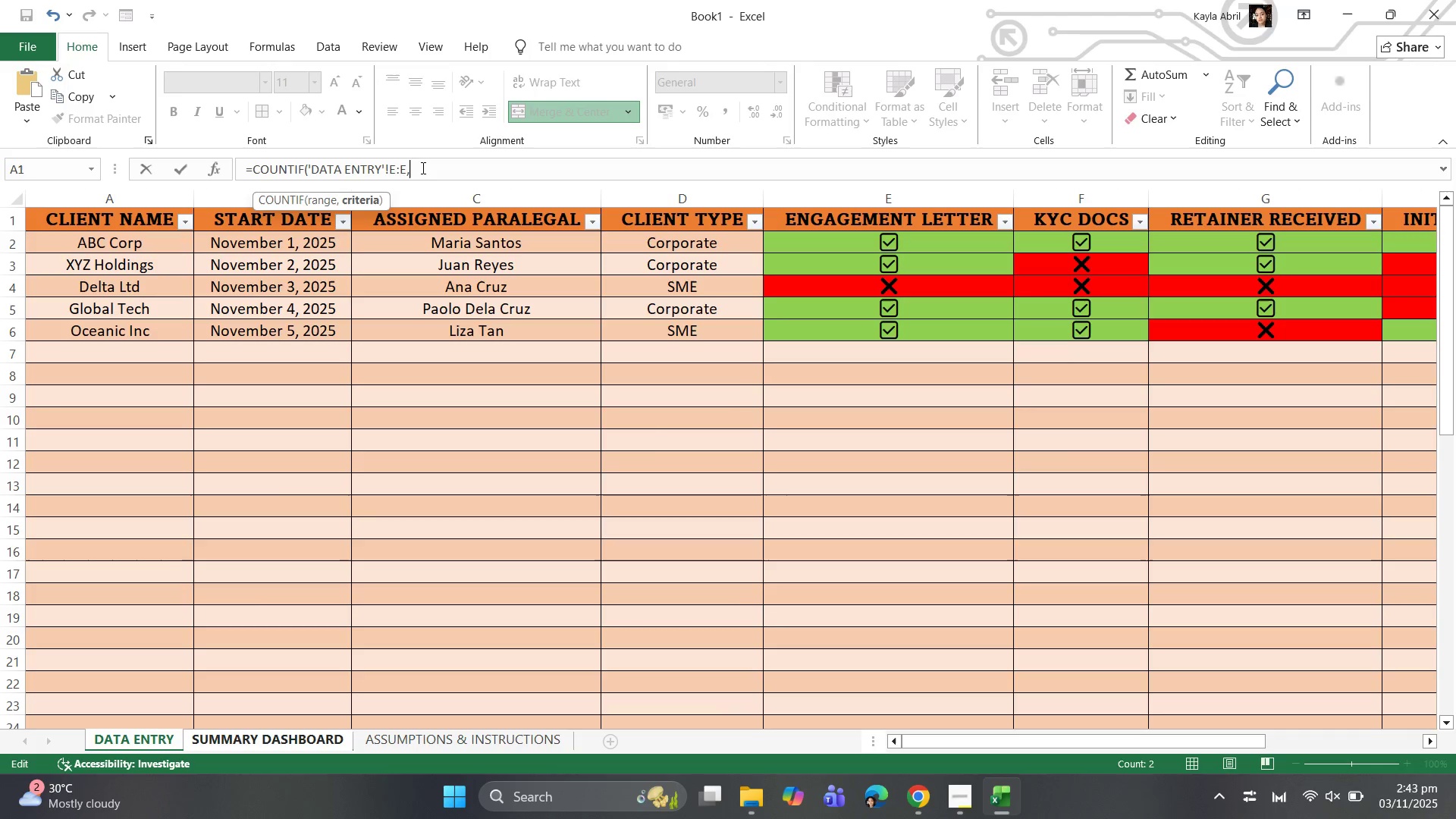 
key(Space)
 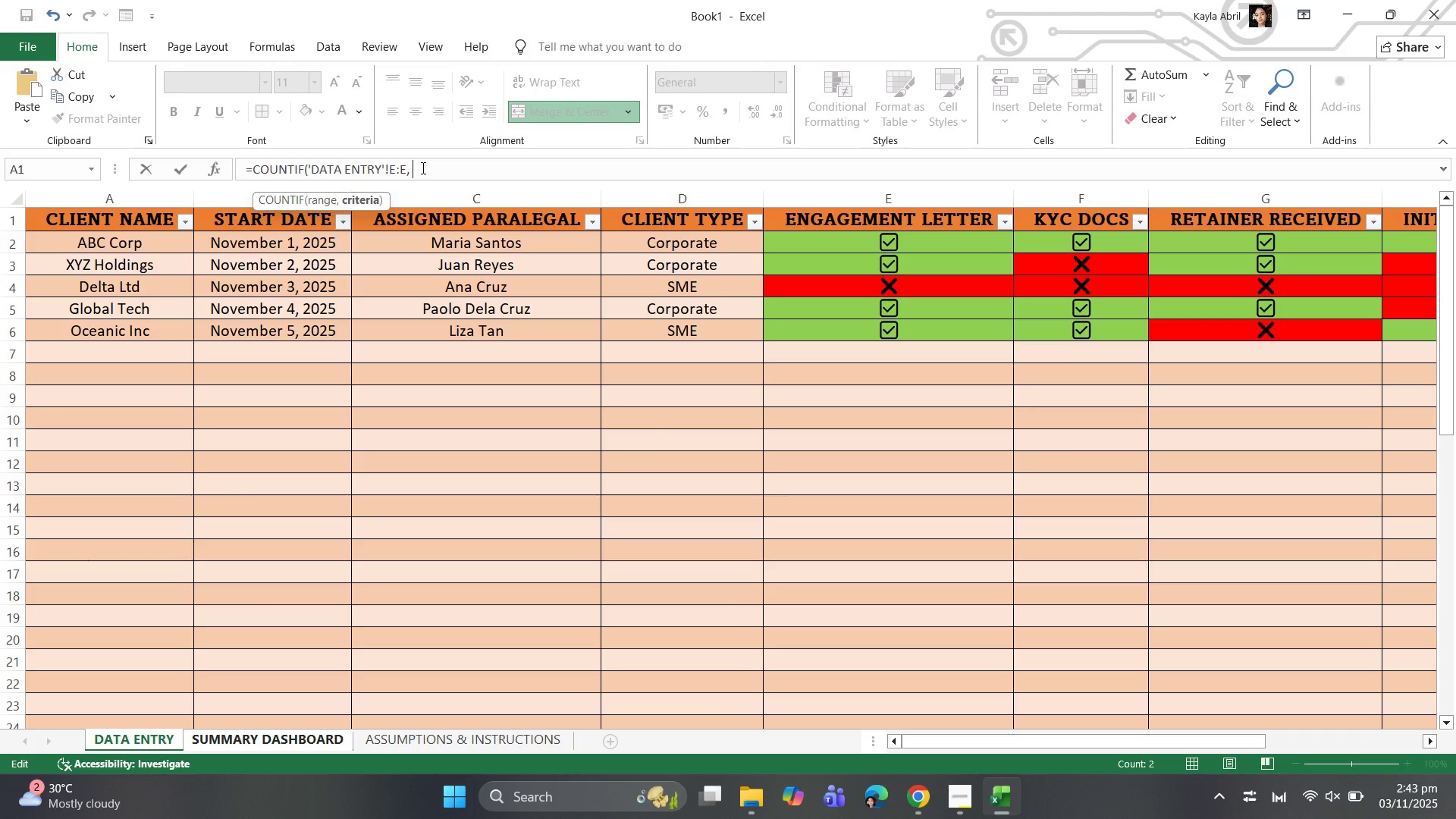 
key(Shift+Quote)
 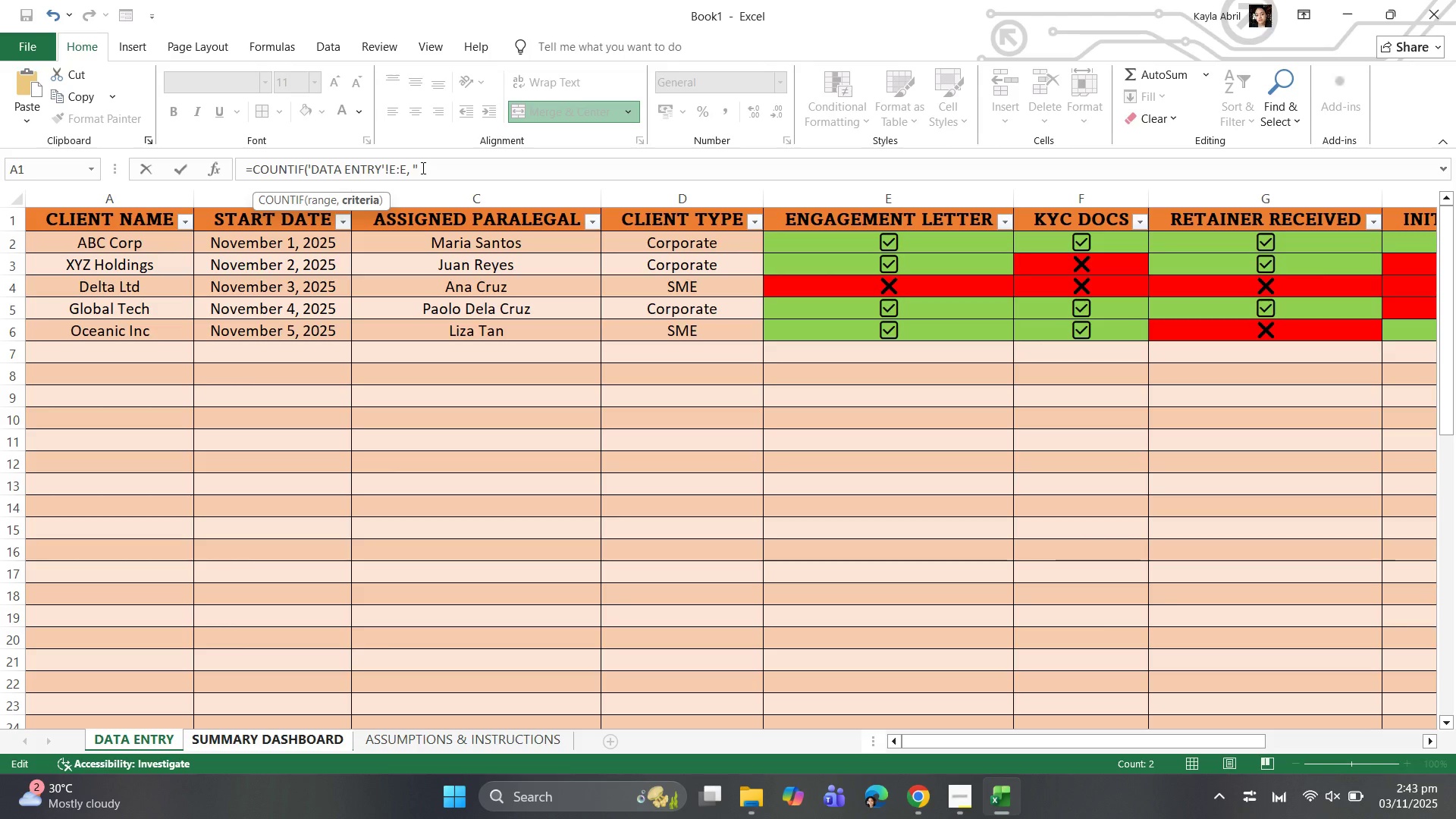 
key(Control+V)
 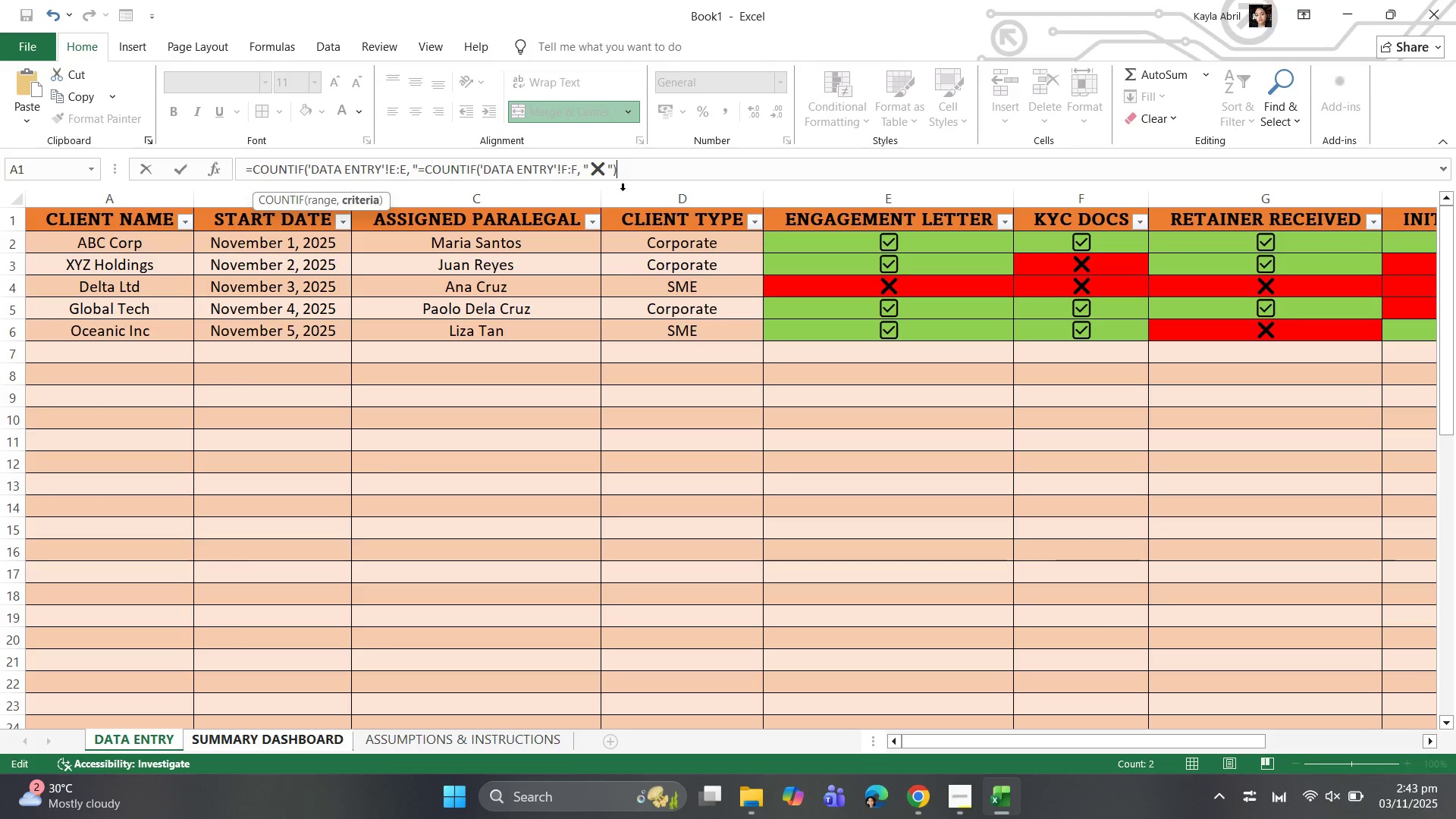 
double_click([600, 167])
 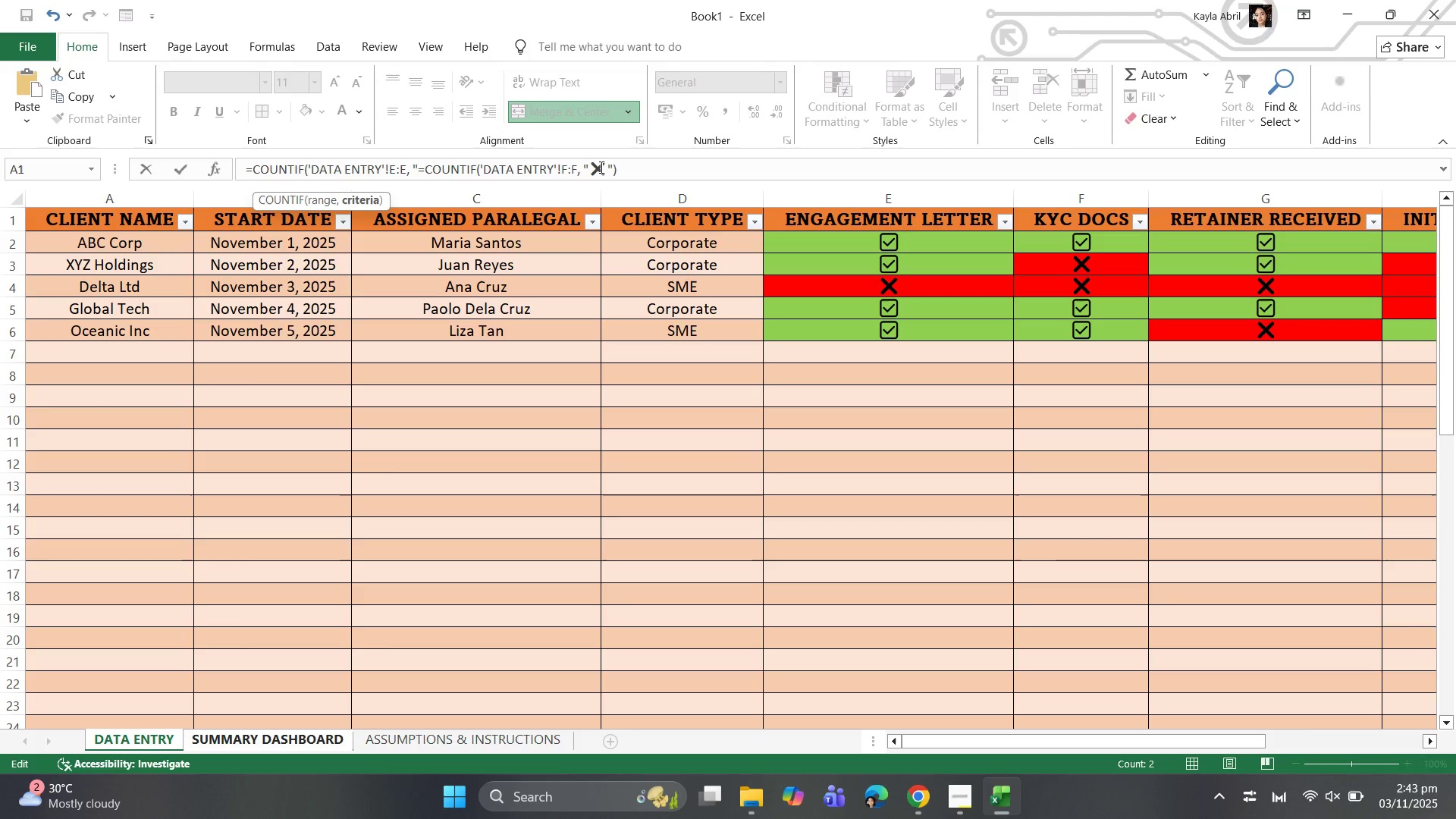 
triple_click([600, 167])
 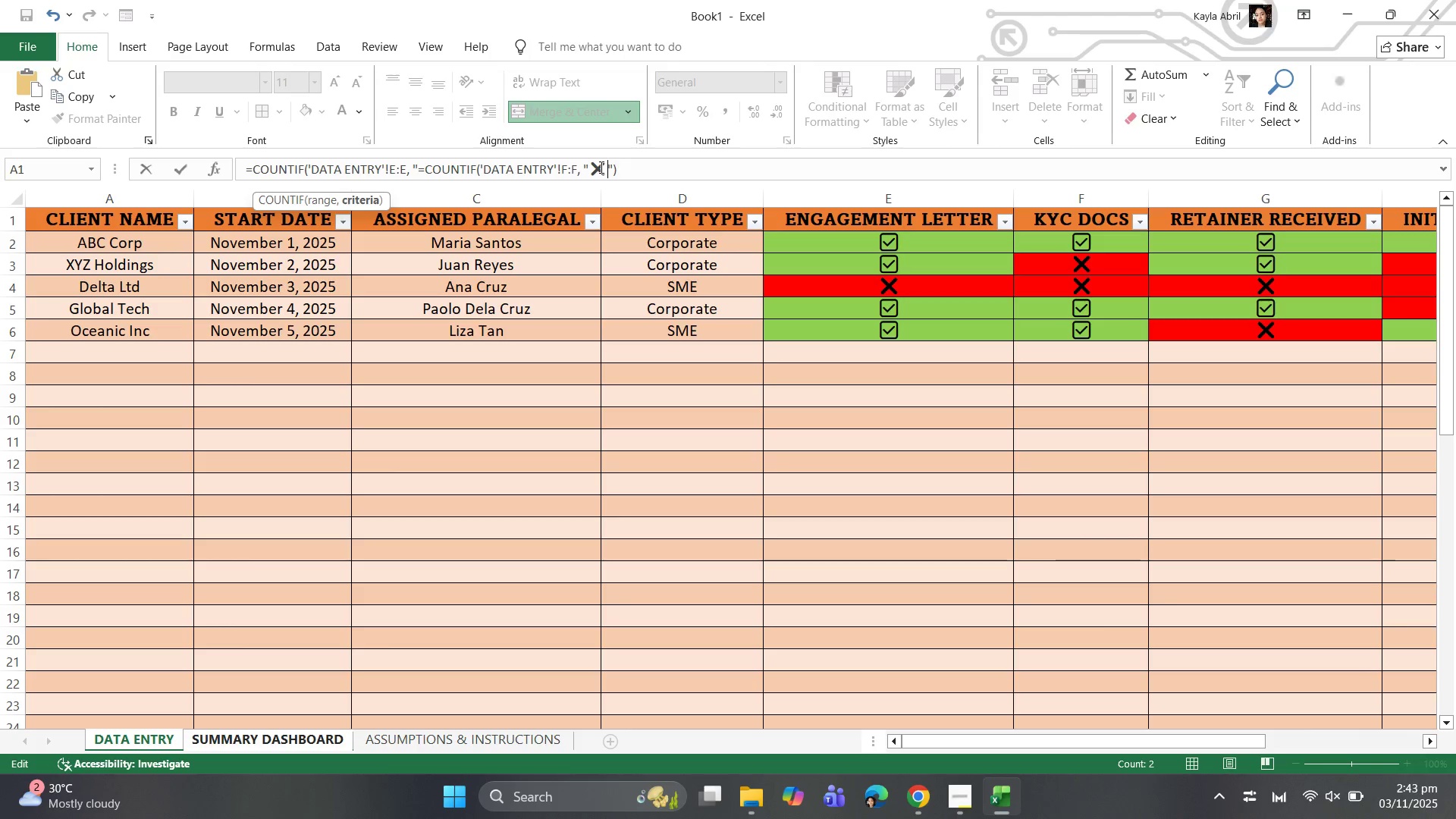 
double_click([600, 167])
 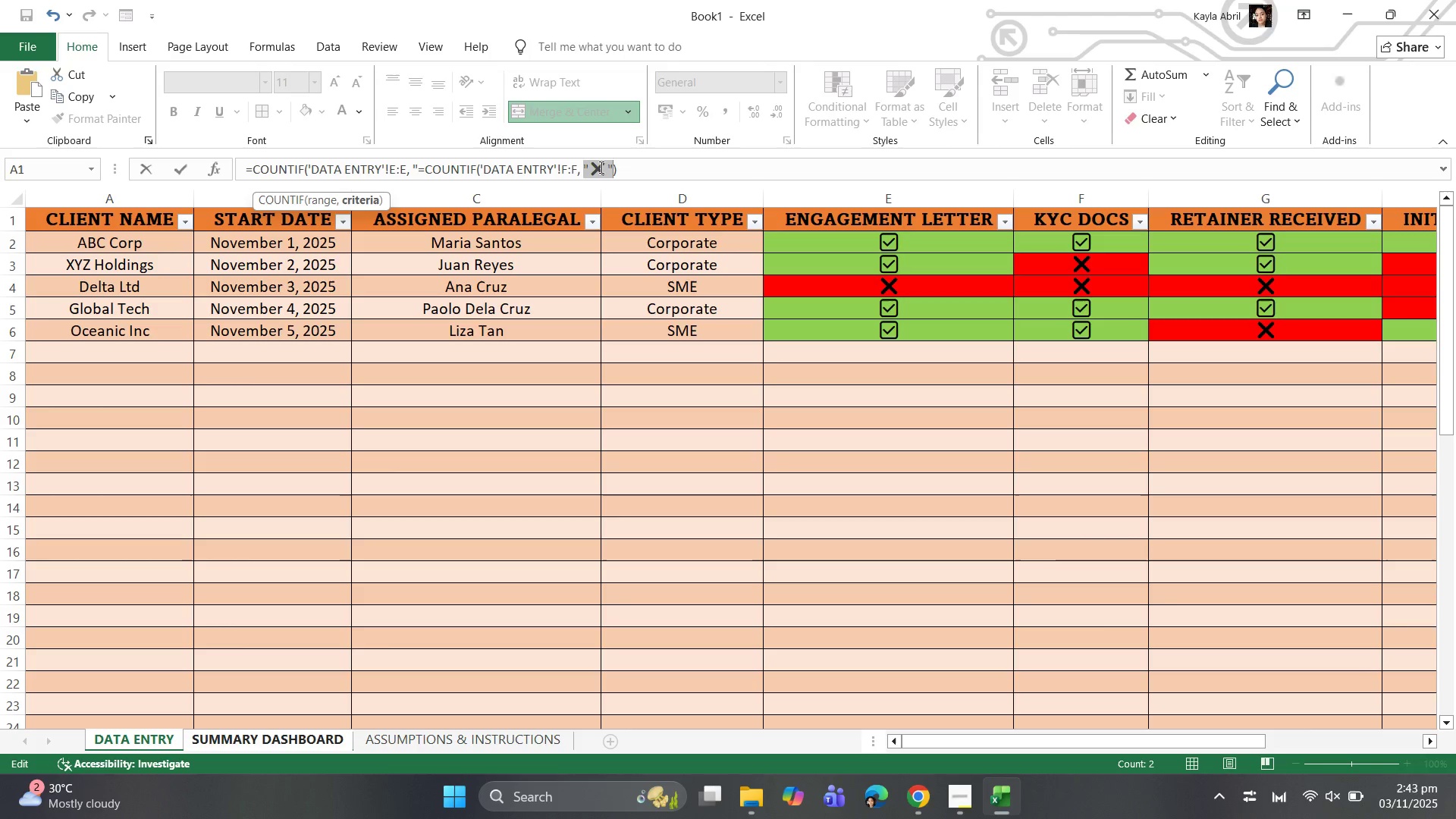 
key(Control+C)
 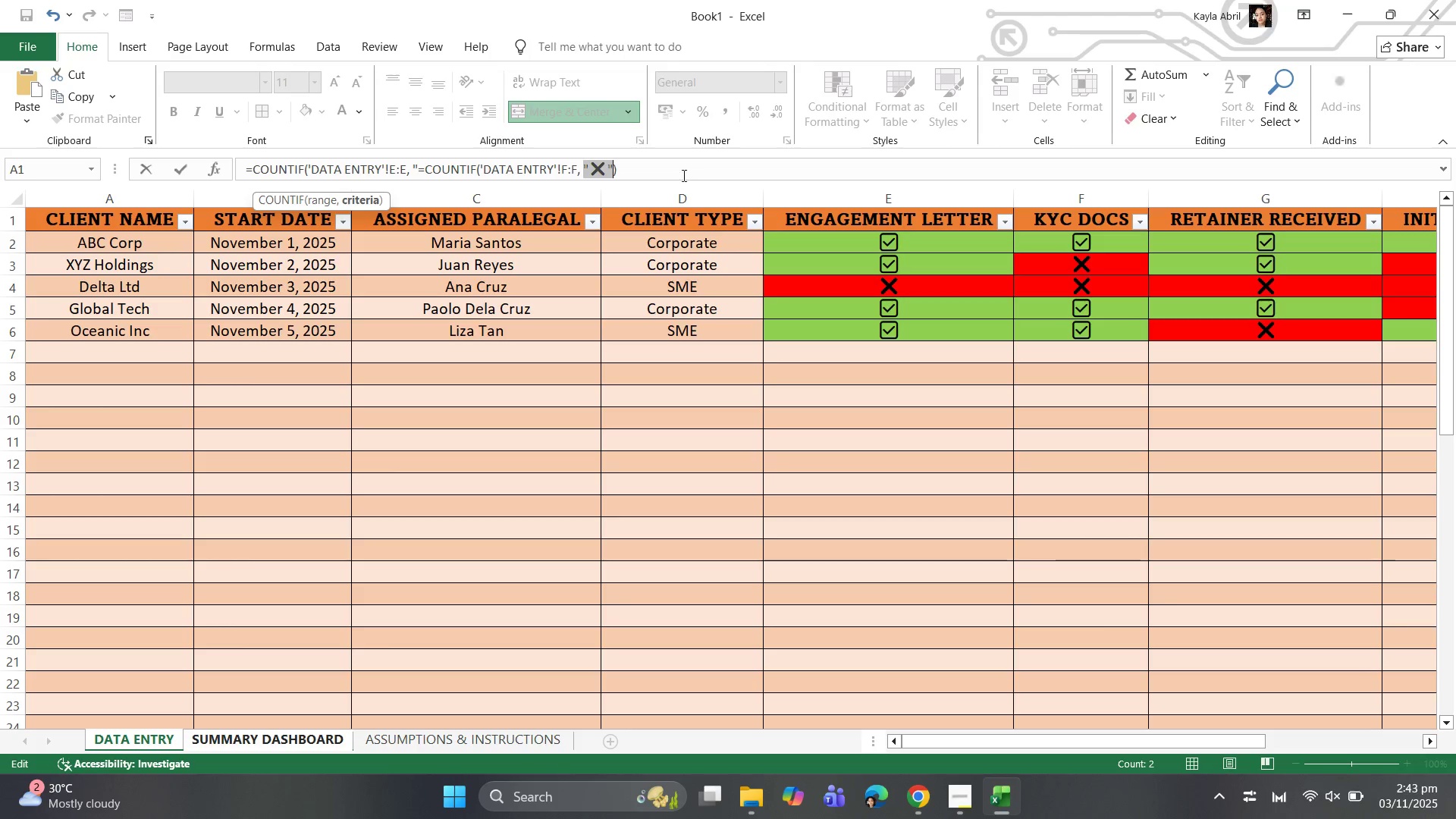 
left_click([670, 170])
 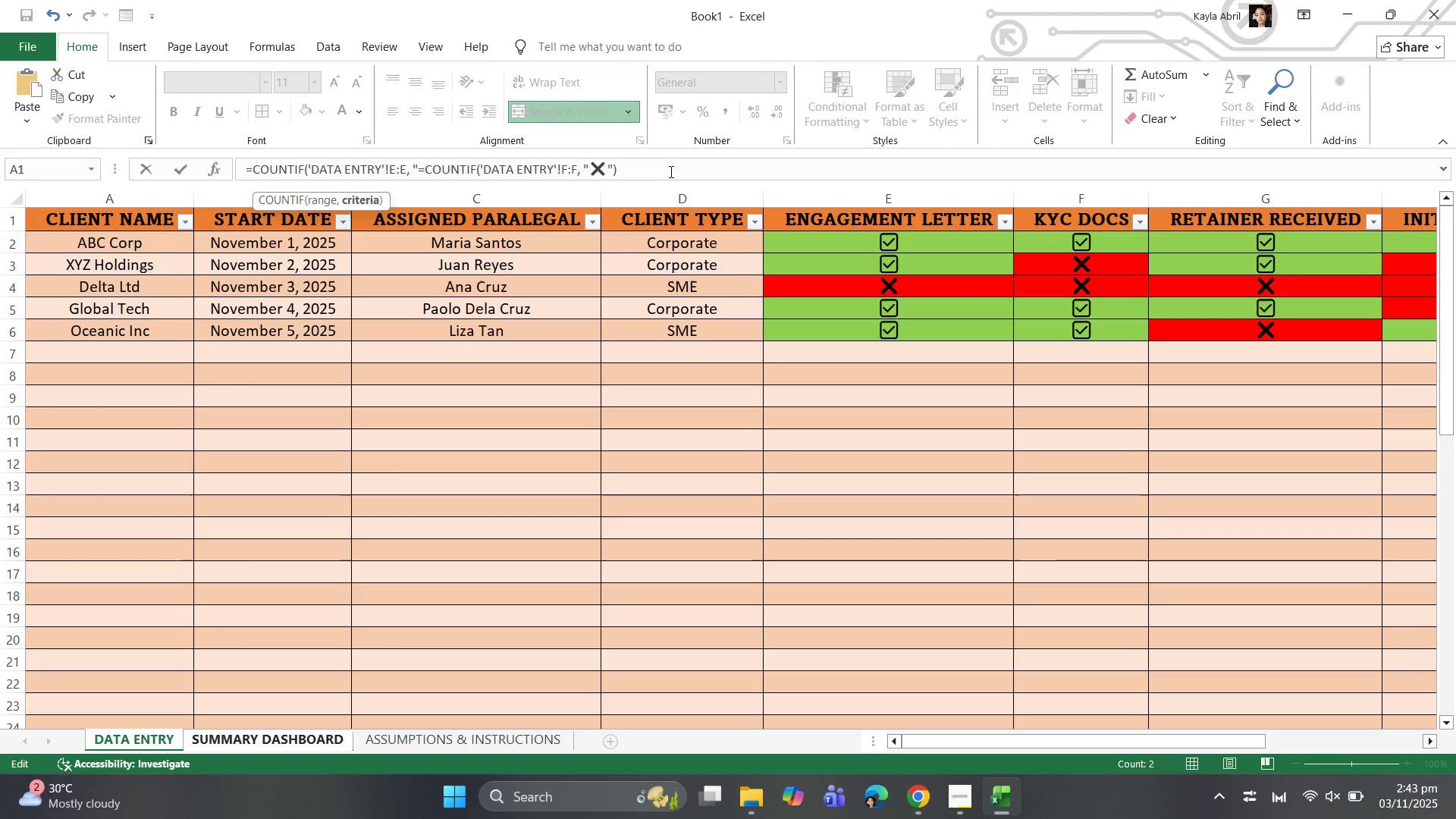 
left_click_drag(start_coordinate=[670, 171], to_coordinate=[415, 172])
 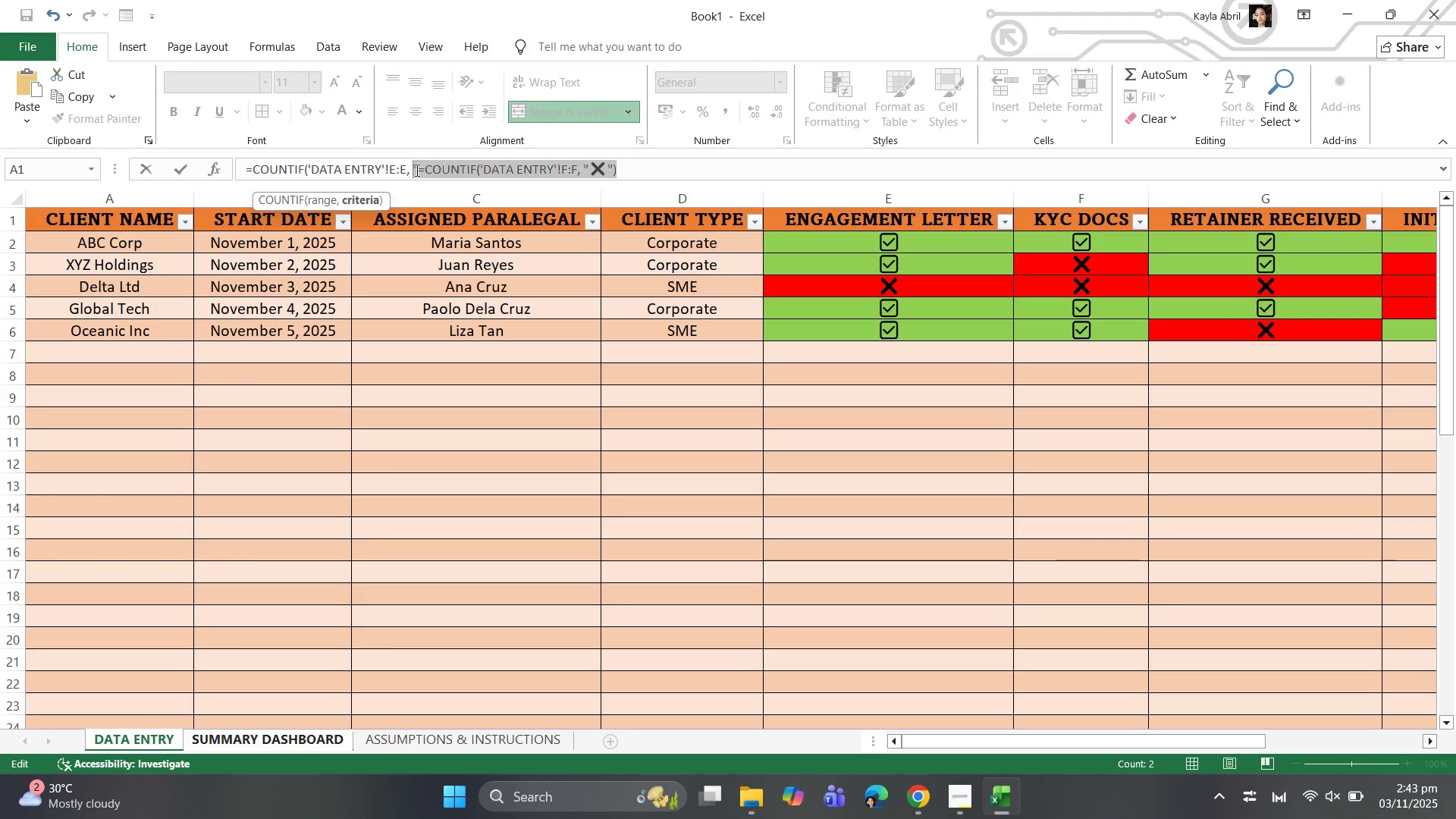 
key(Backspace)
 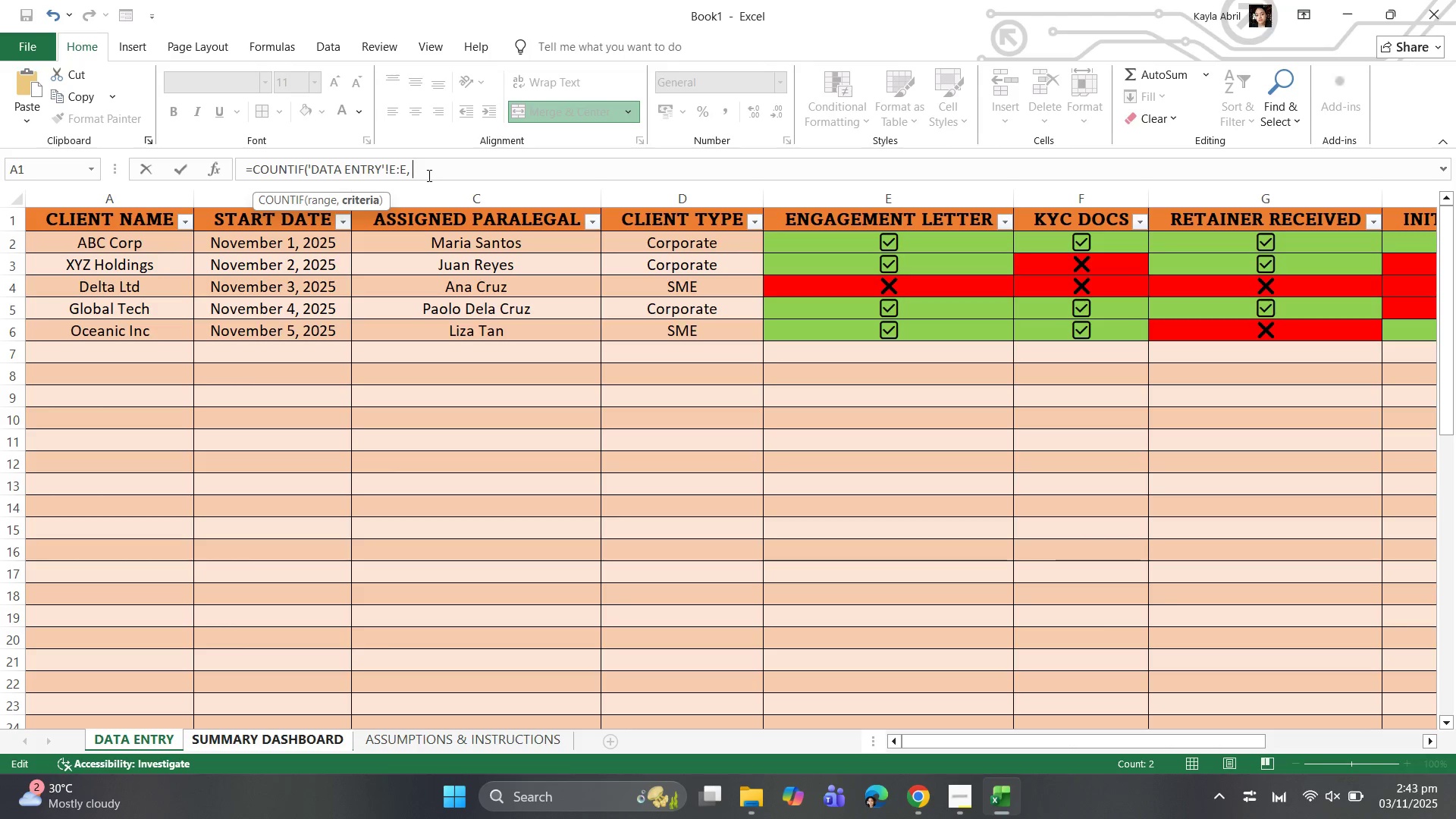 
key(Shift+Quote)
 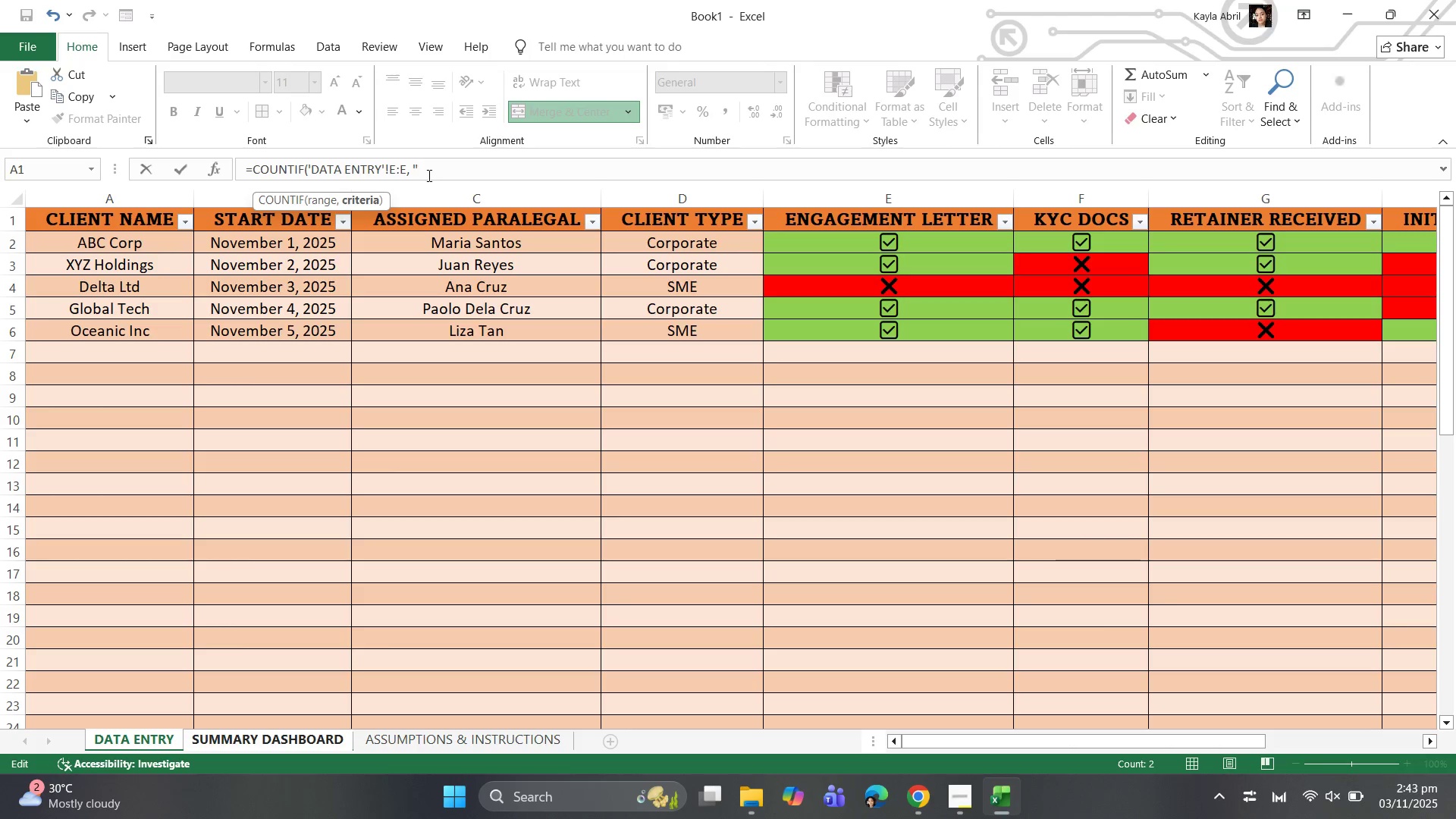 
key(Backspace)
 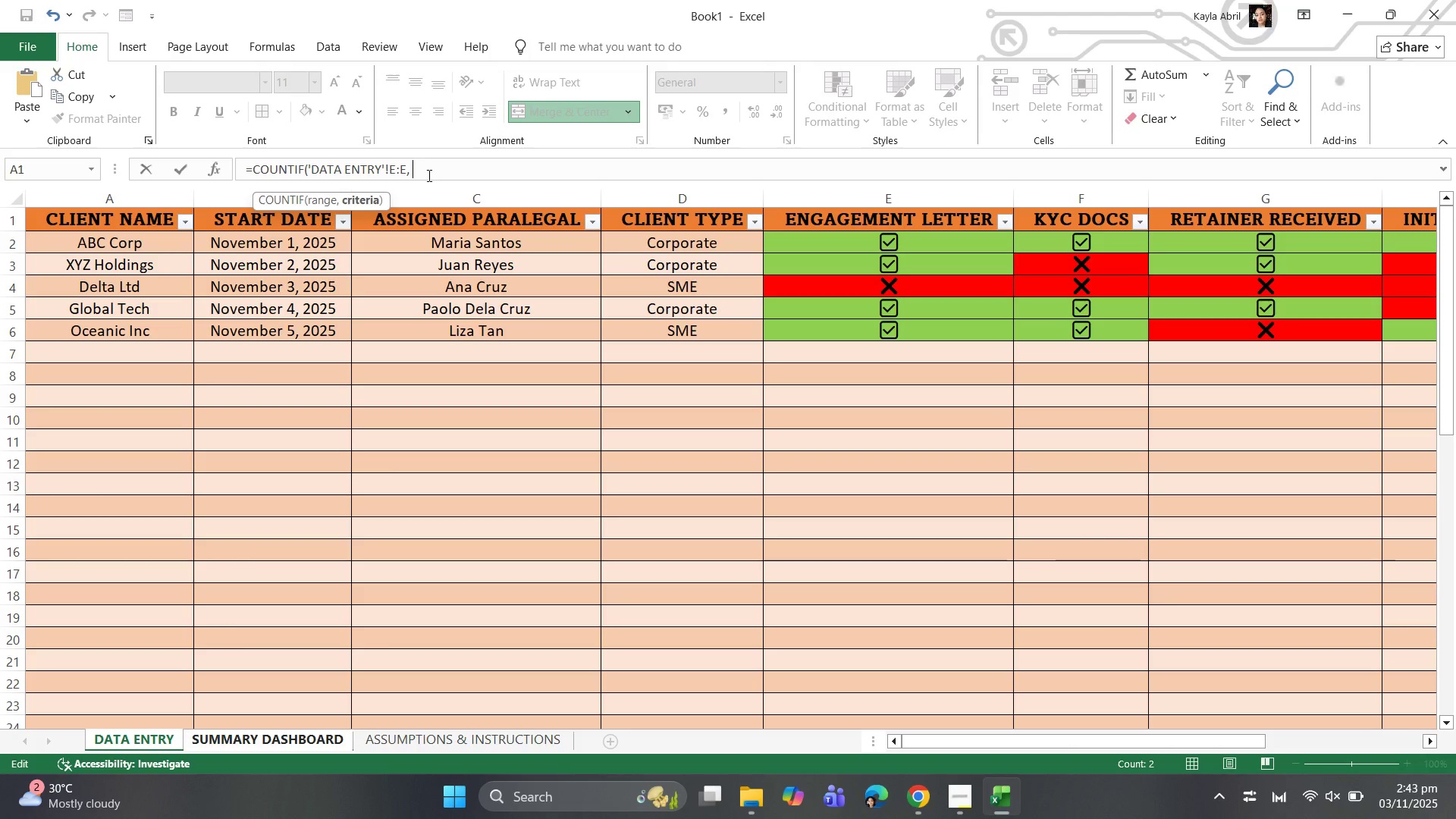 
key(Control+V)
 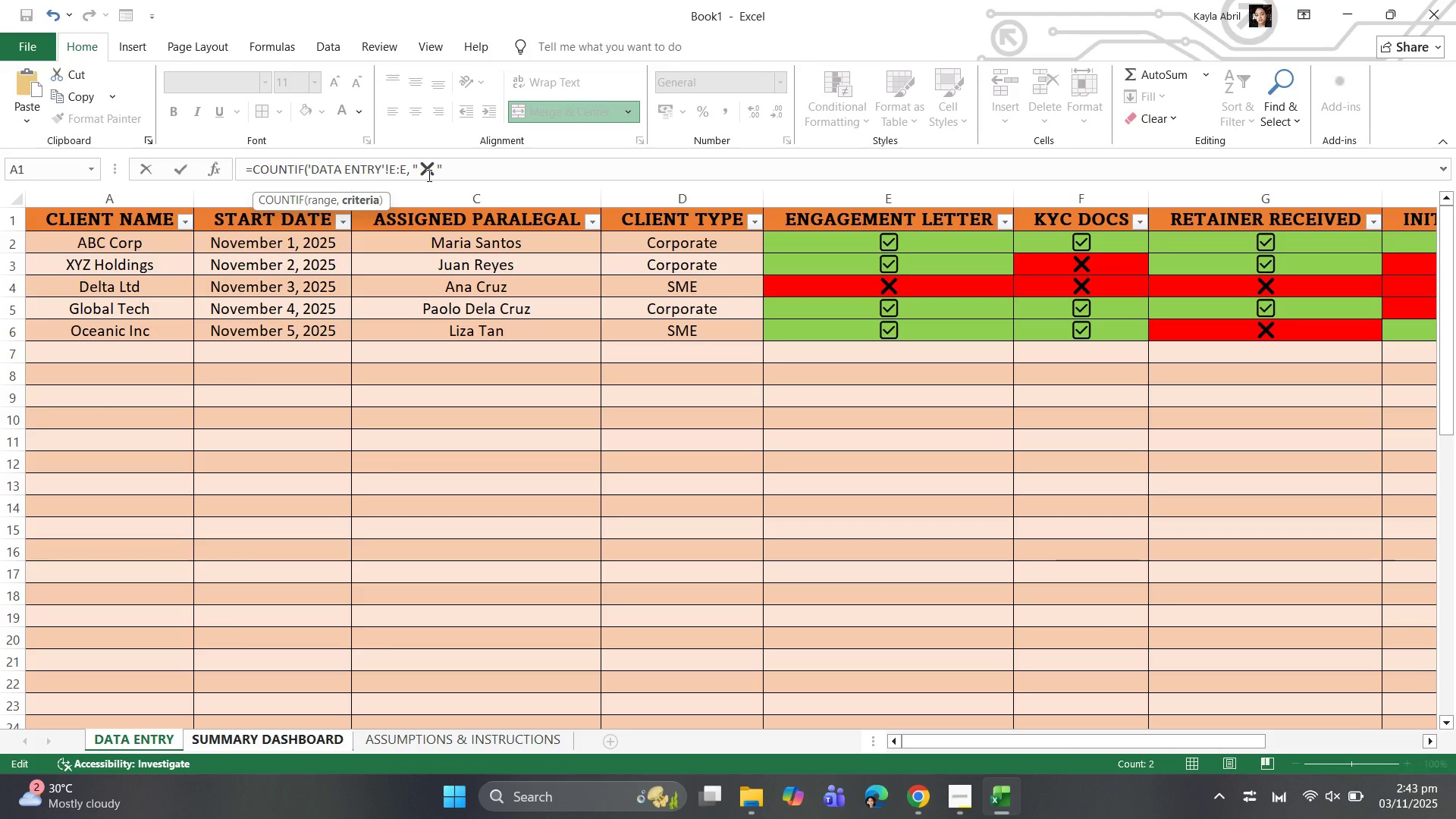 
key(Shift+0)
 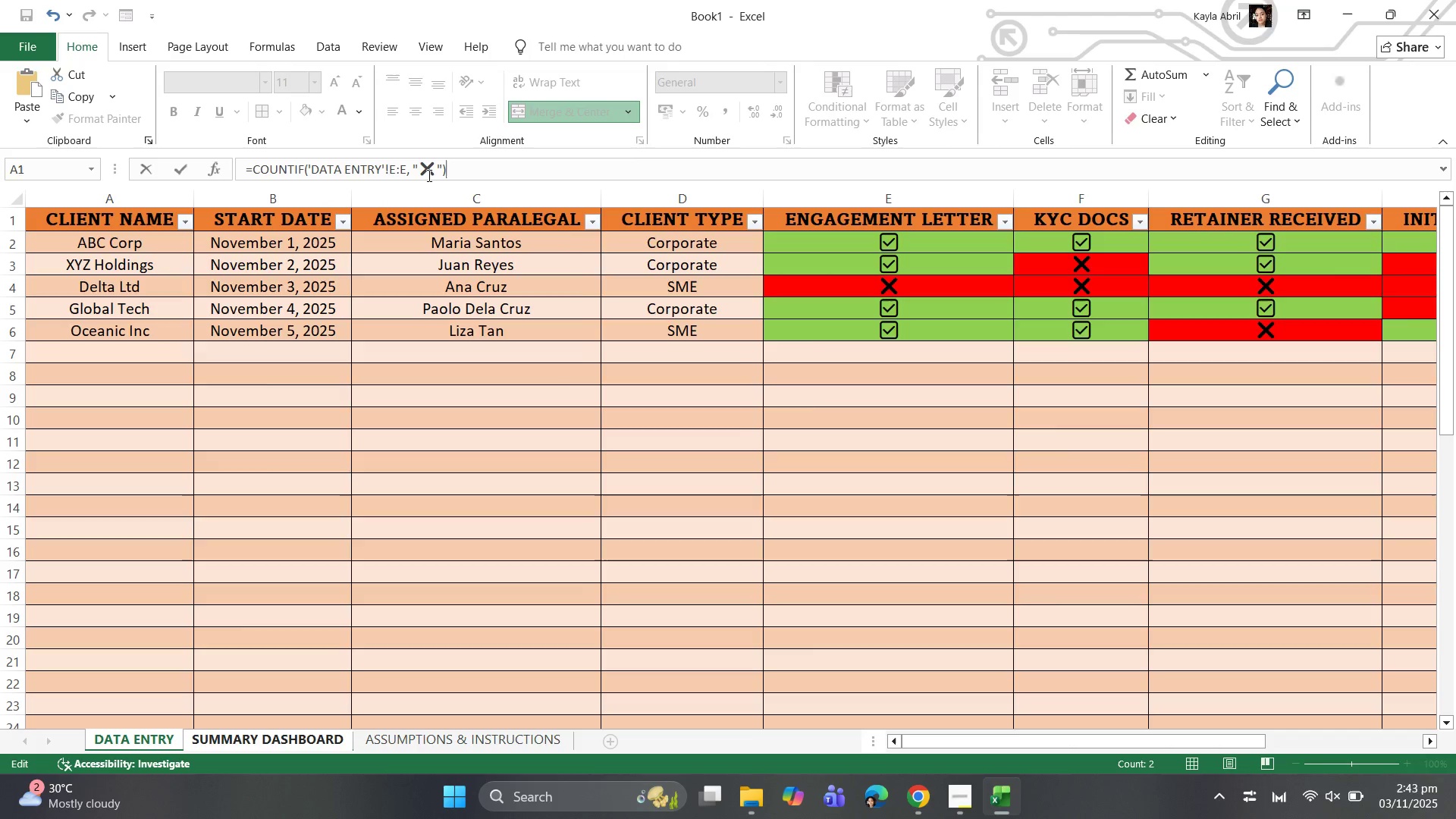 
key(Enter)
 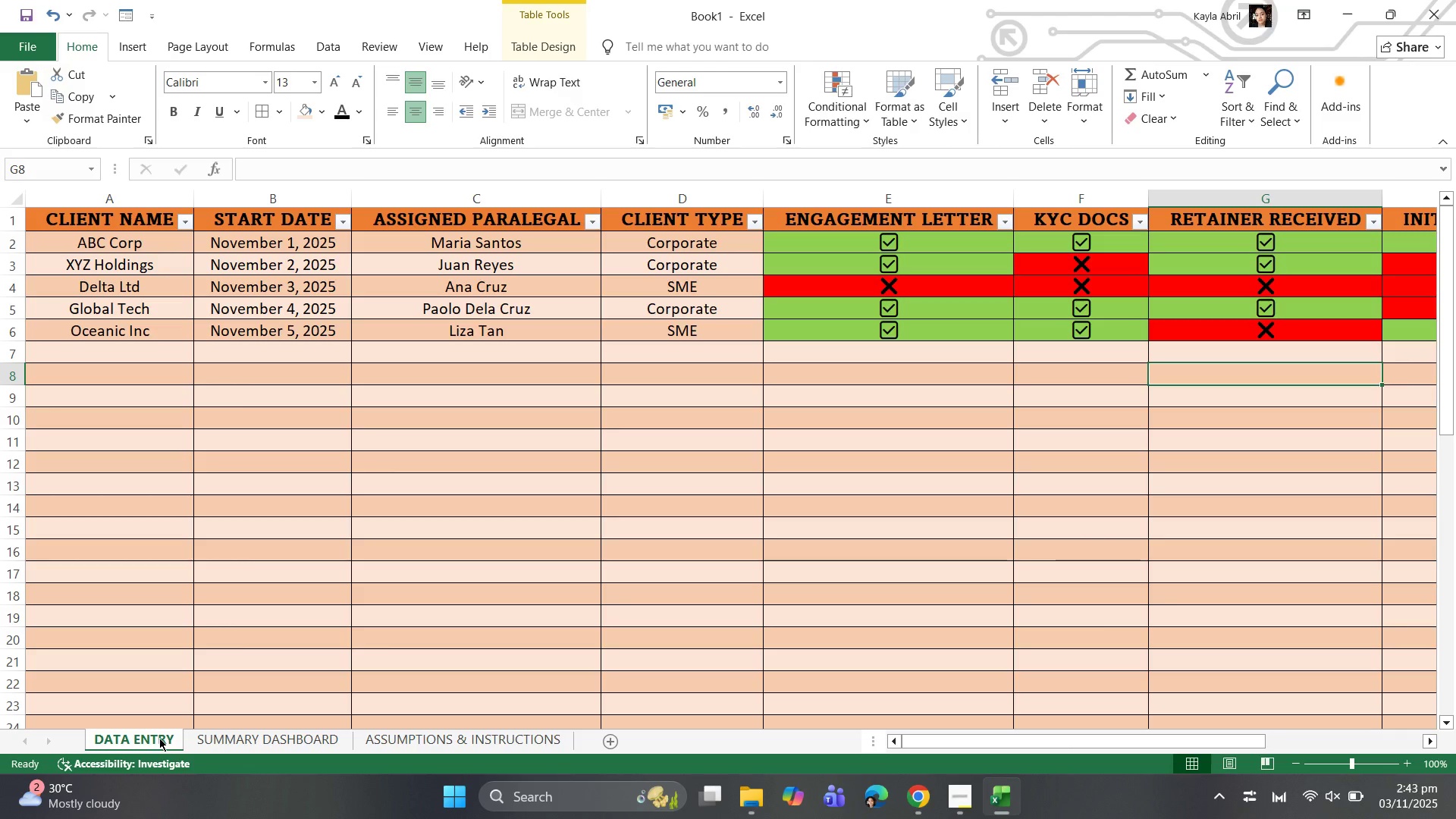 
wait(7.52)
 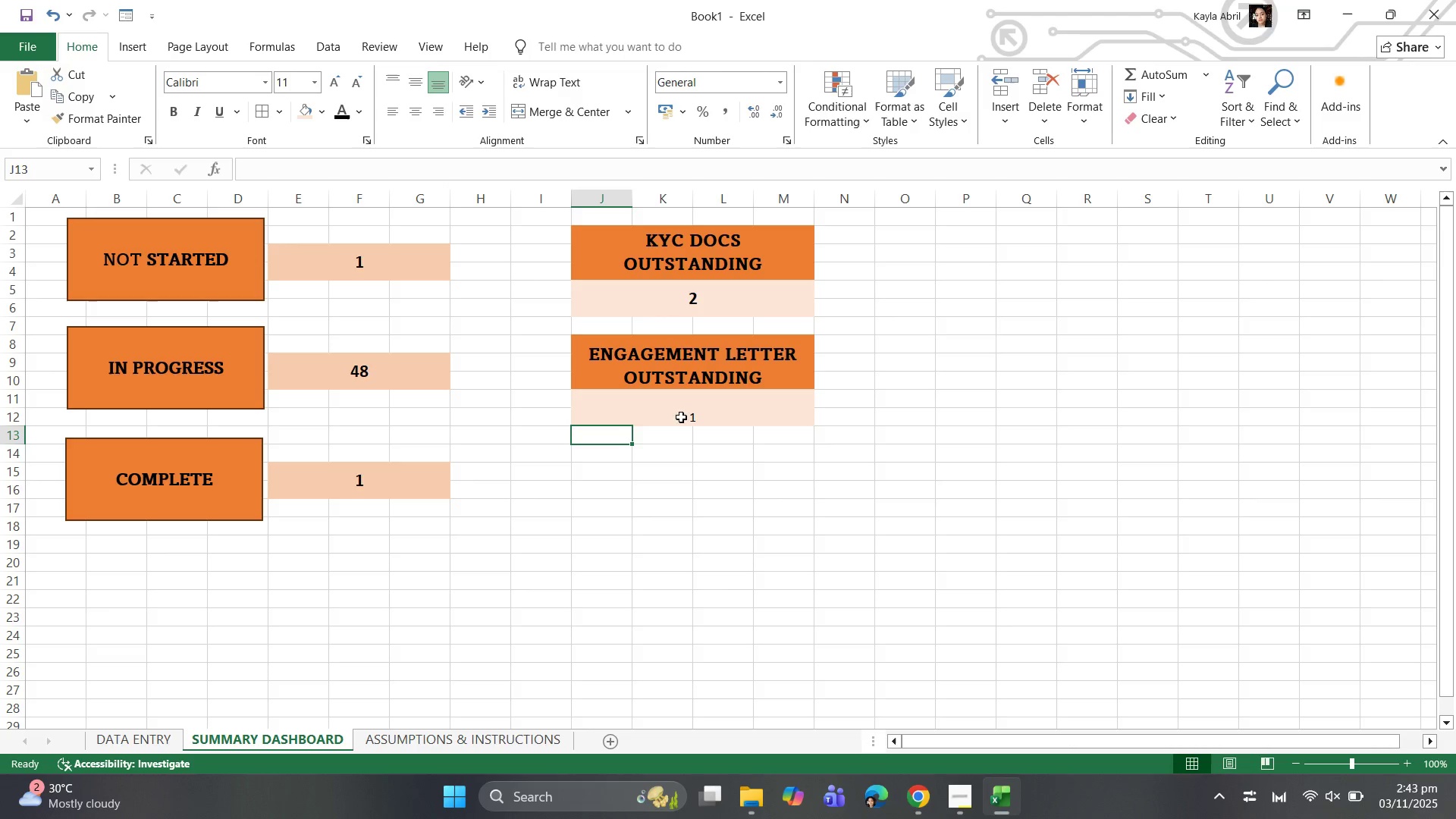 
left_click([277, 742])
 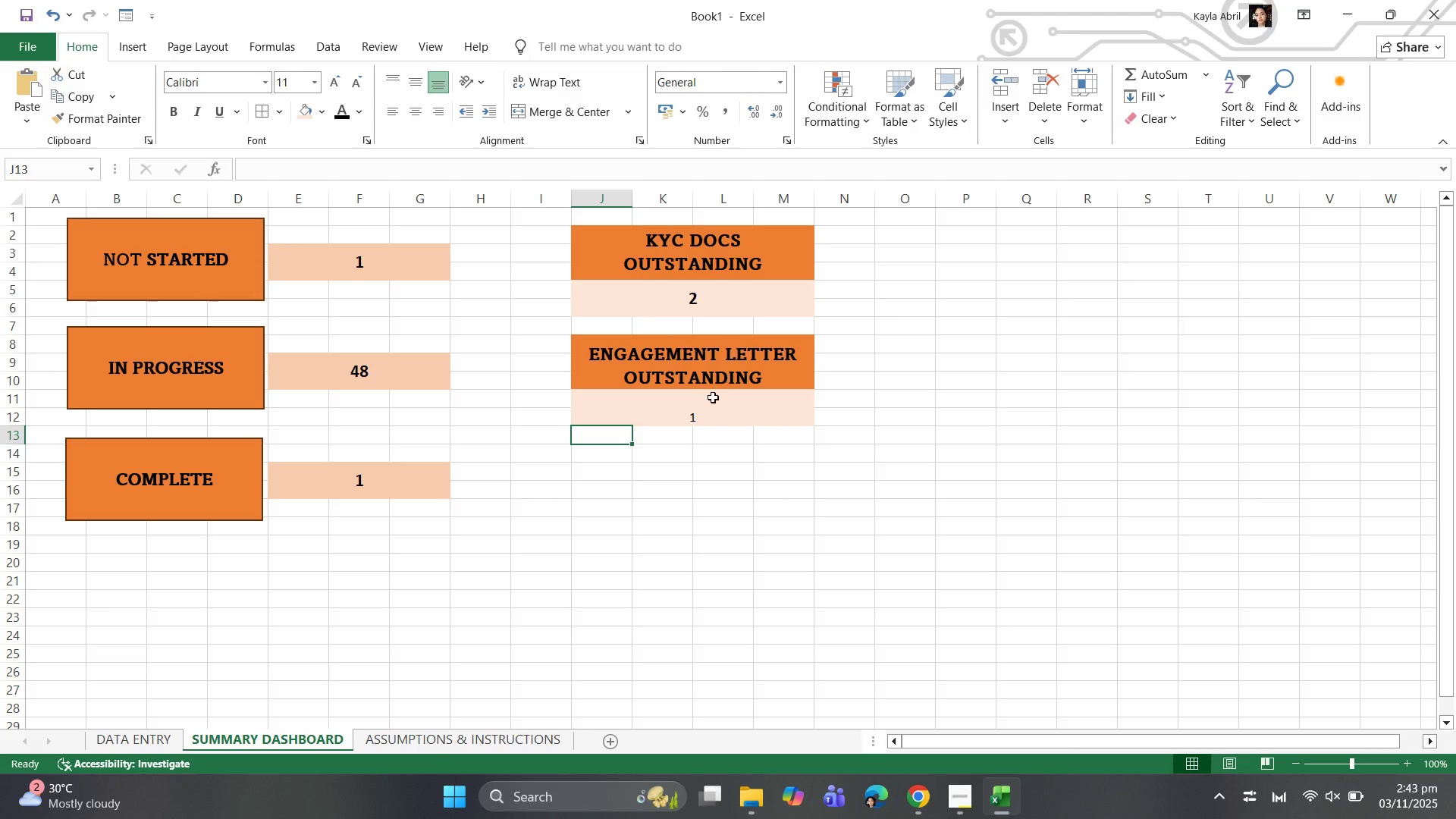 
left_click_drag(start_coordinate=[708, 403], to_coordinate=[708, 406])
 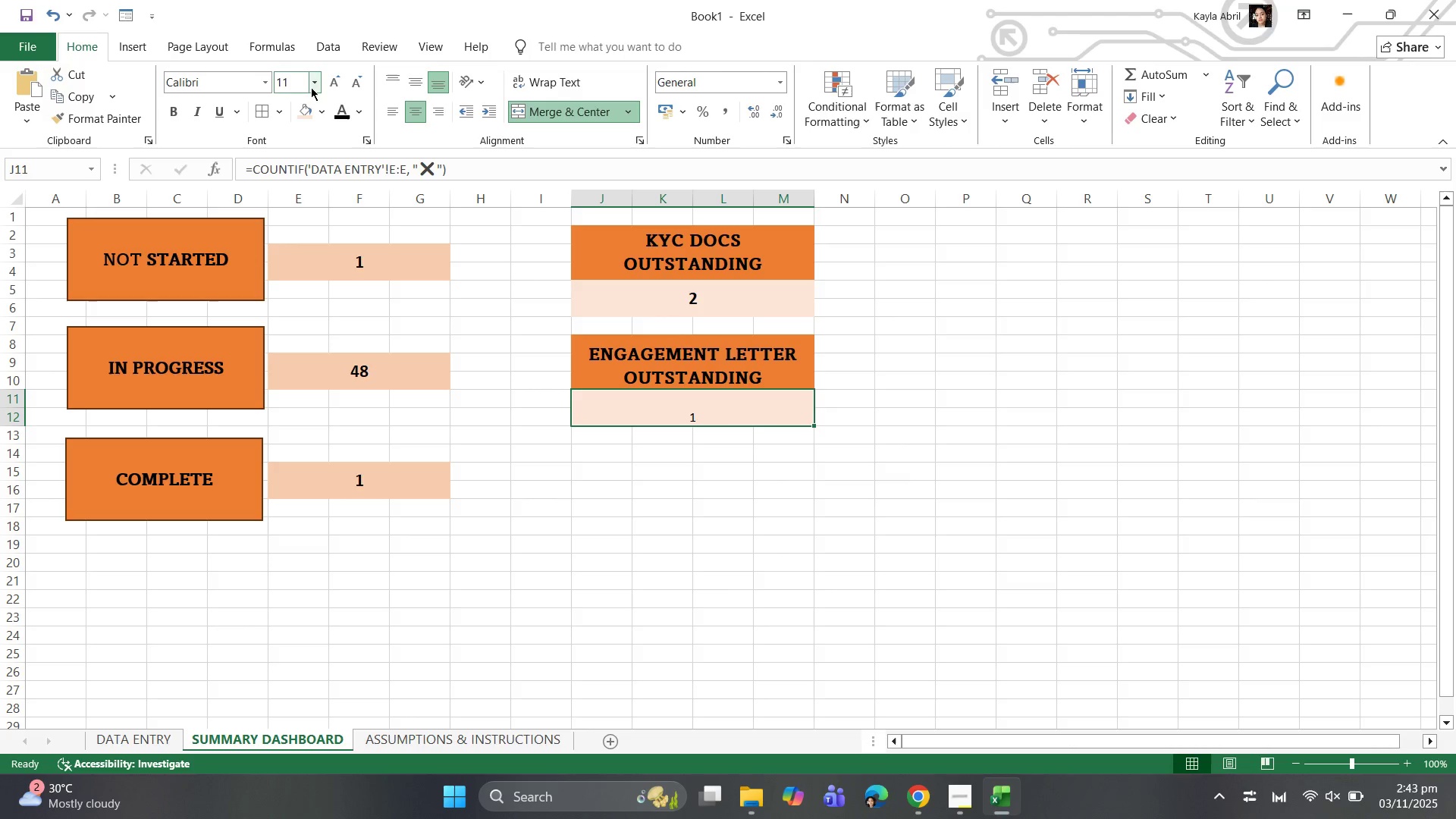 
wait(5.4)
 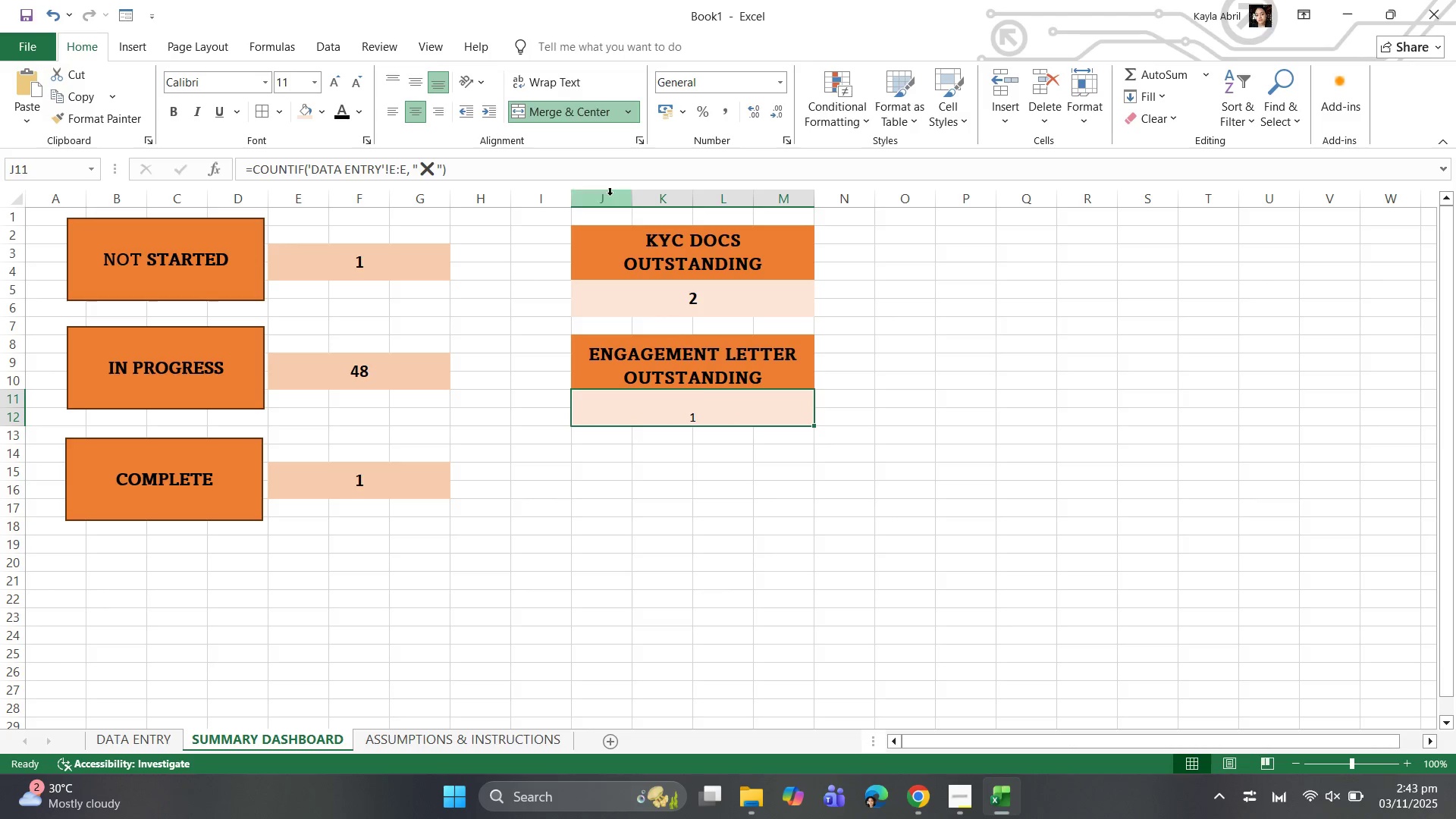 
left_click([289, 190])
 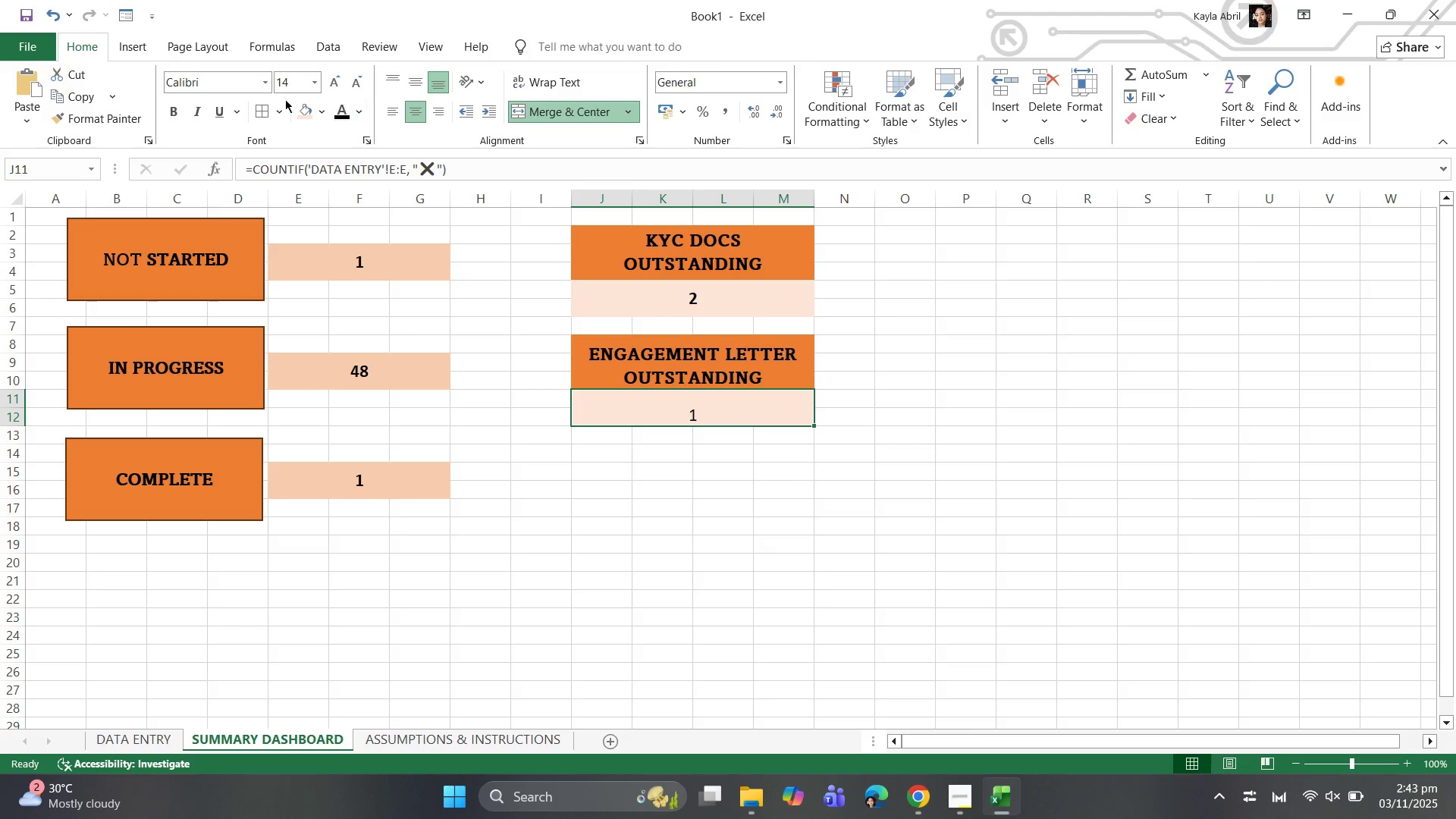 
left_click([177, 109])
 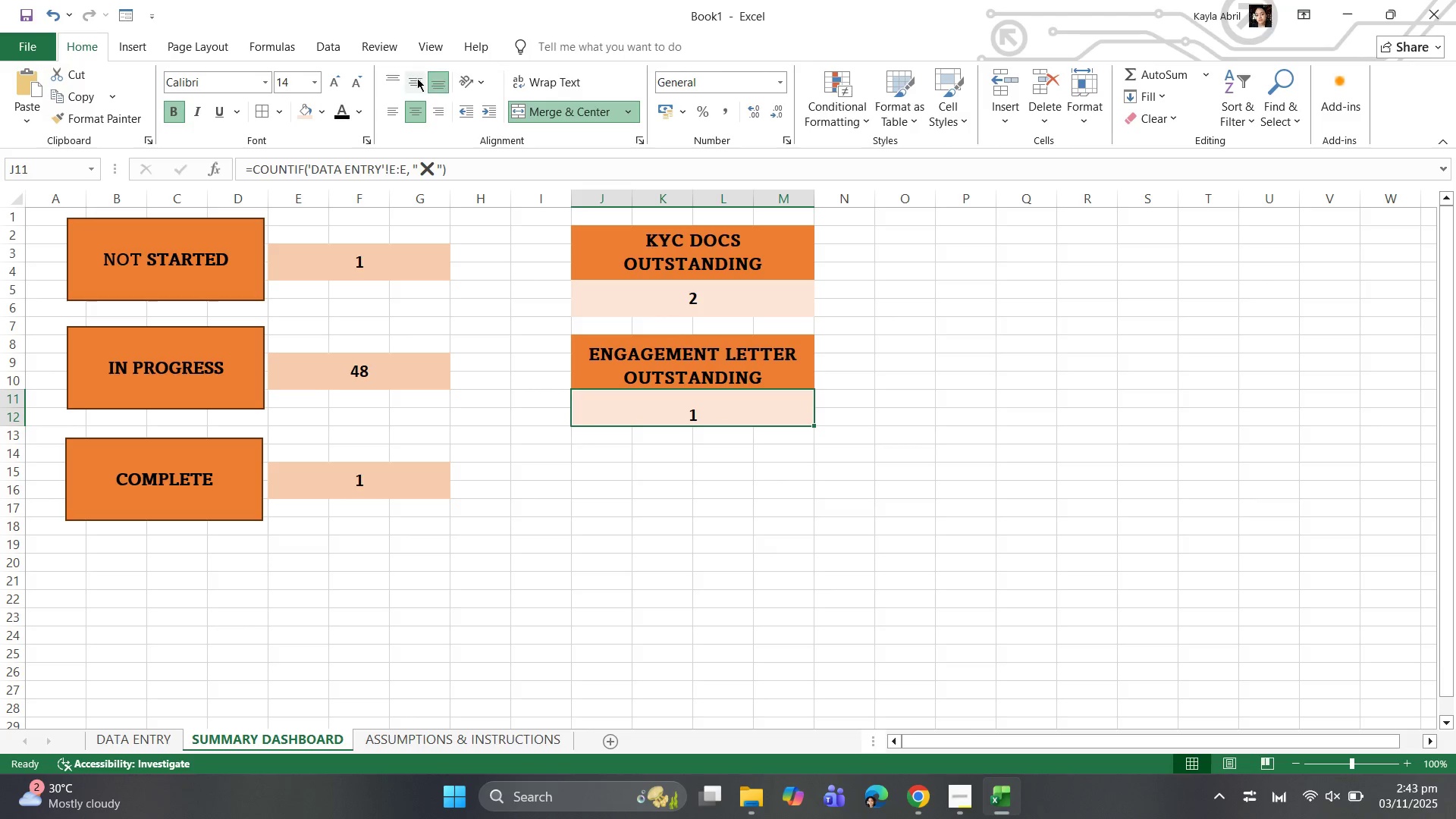 
left_click([410, 77])
 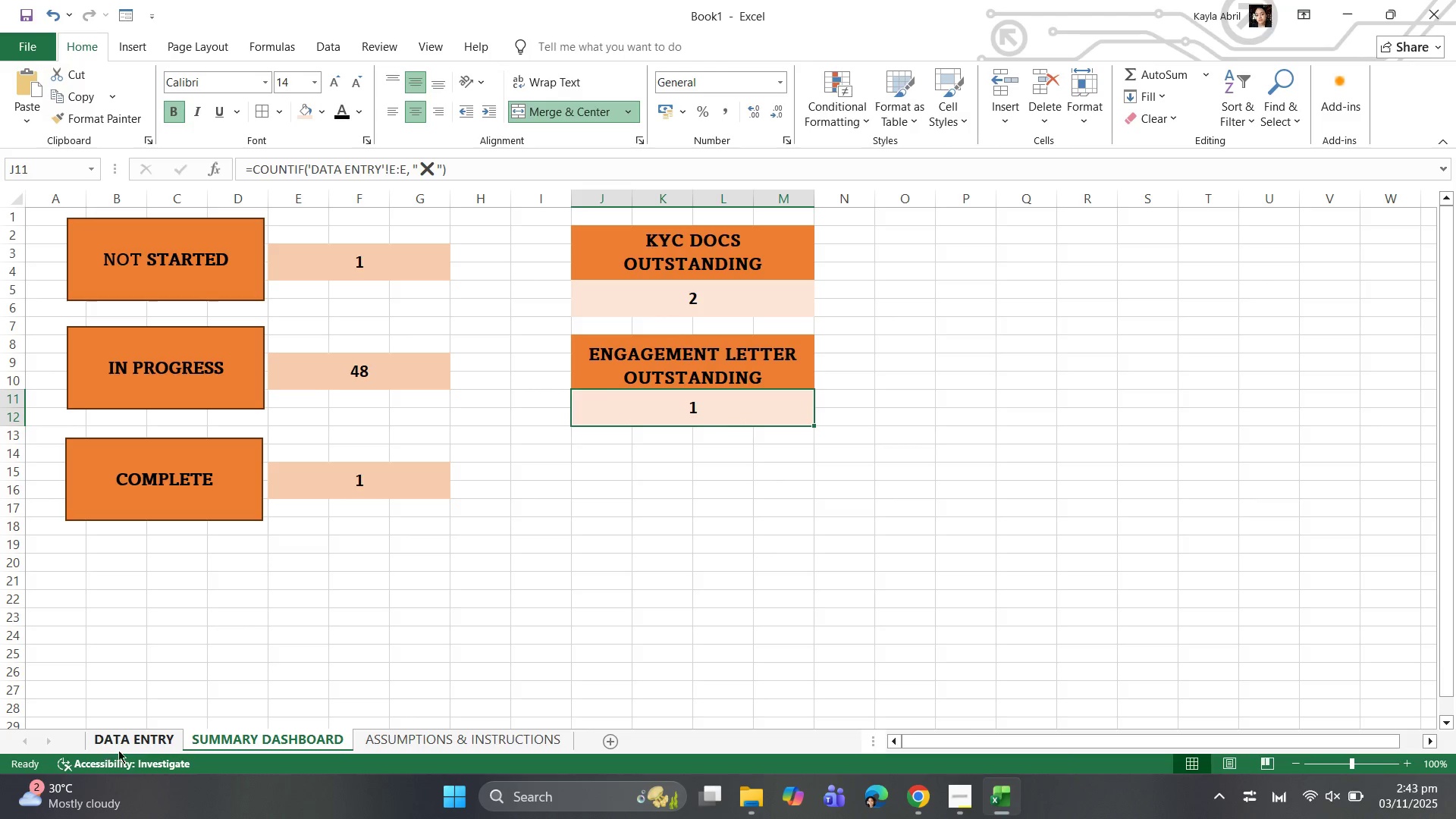 
left_click([140, 734])
 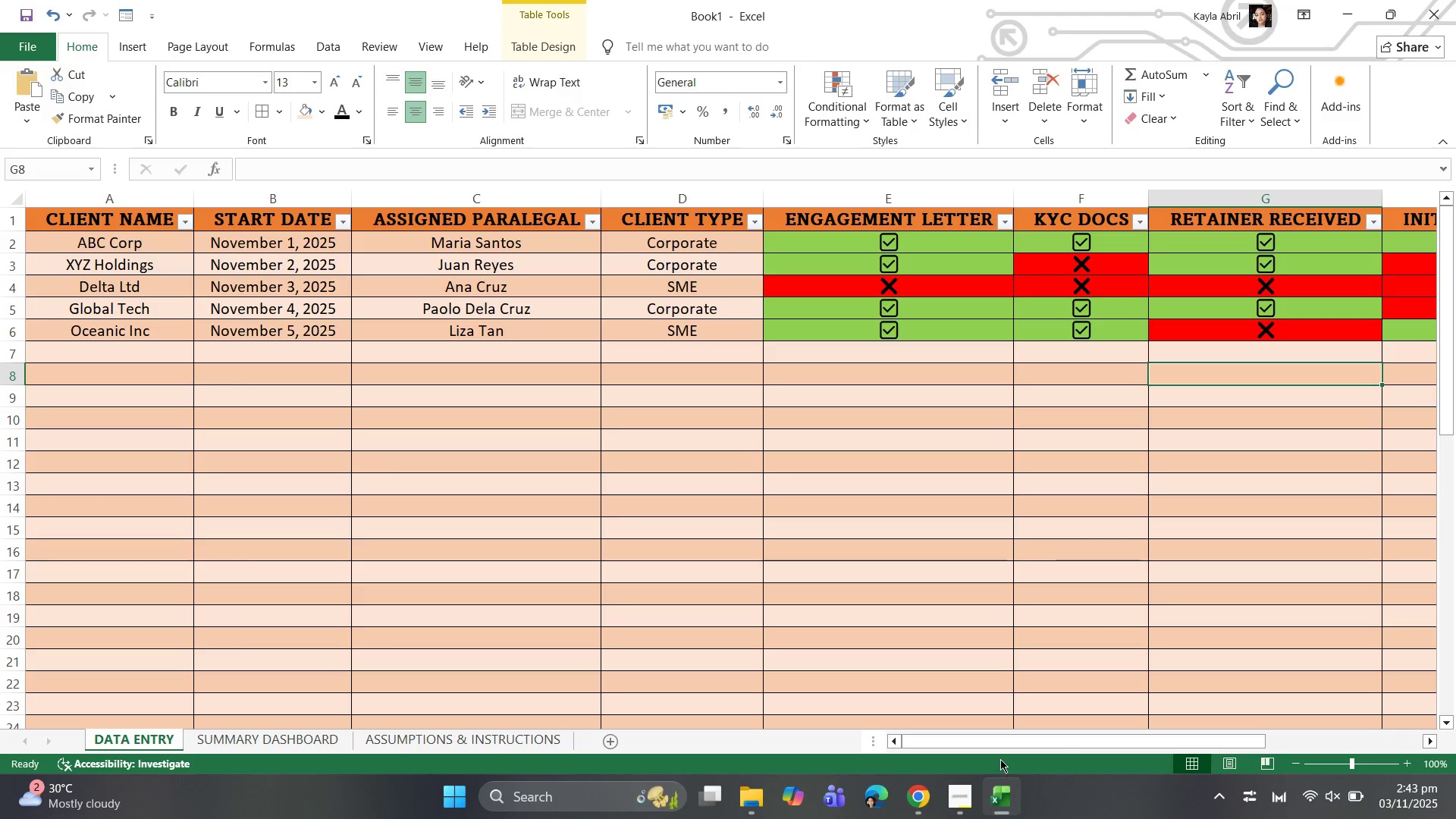 
left_click_drag(start_coordinate=[999, 742], to_coordinate=[1165, 733])
 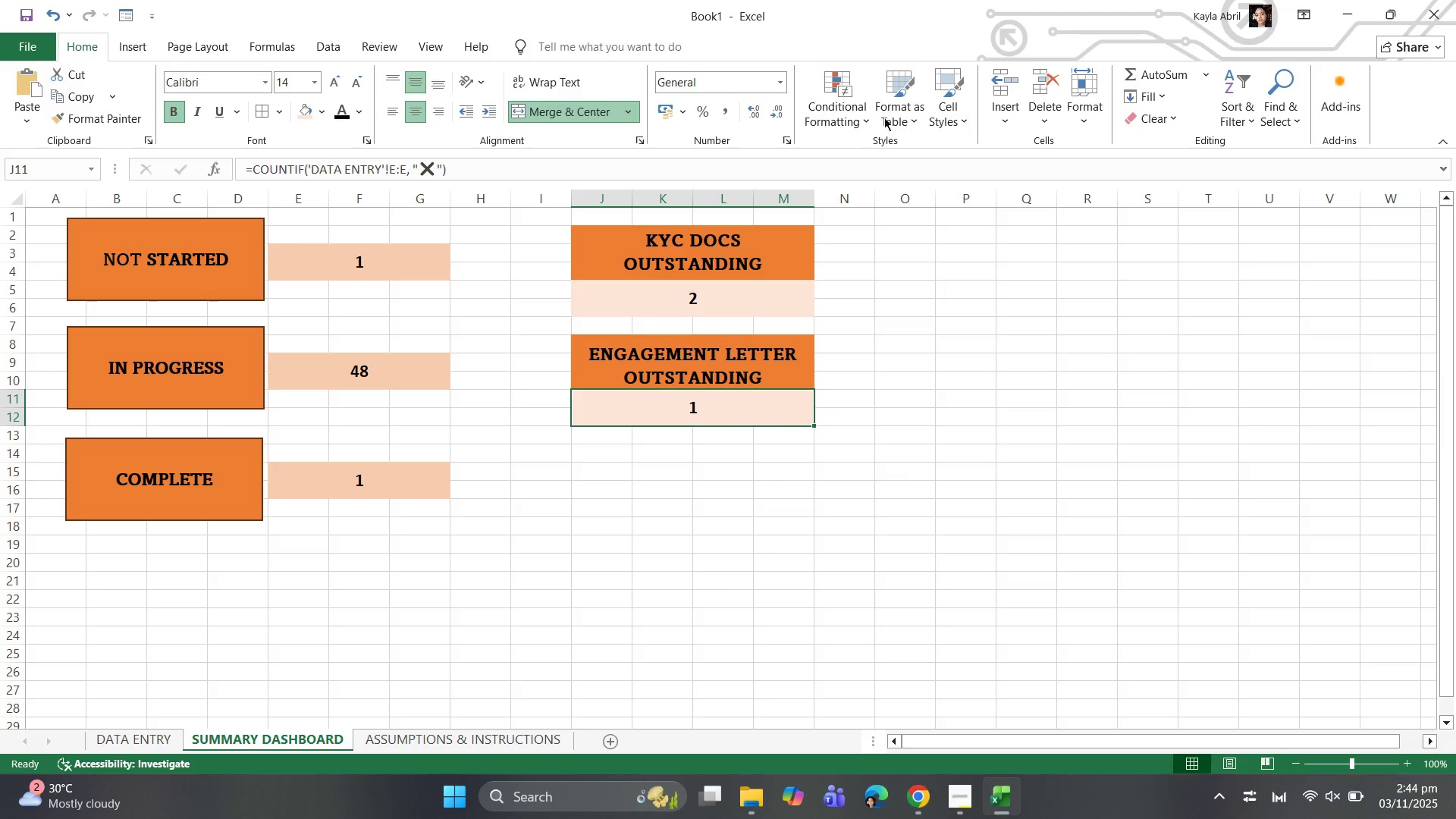 
wait(6.43)
 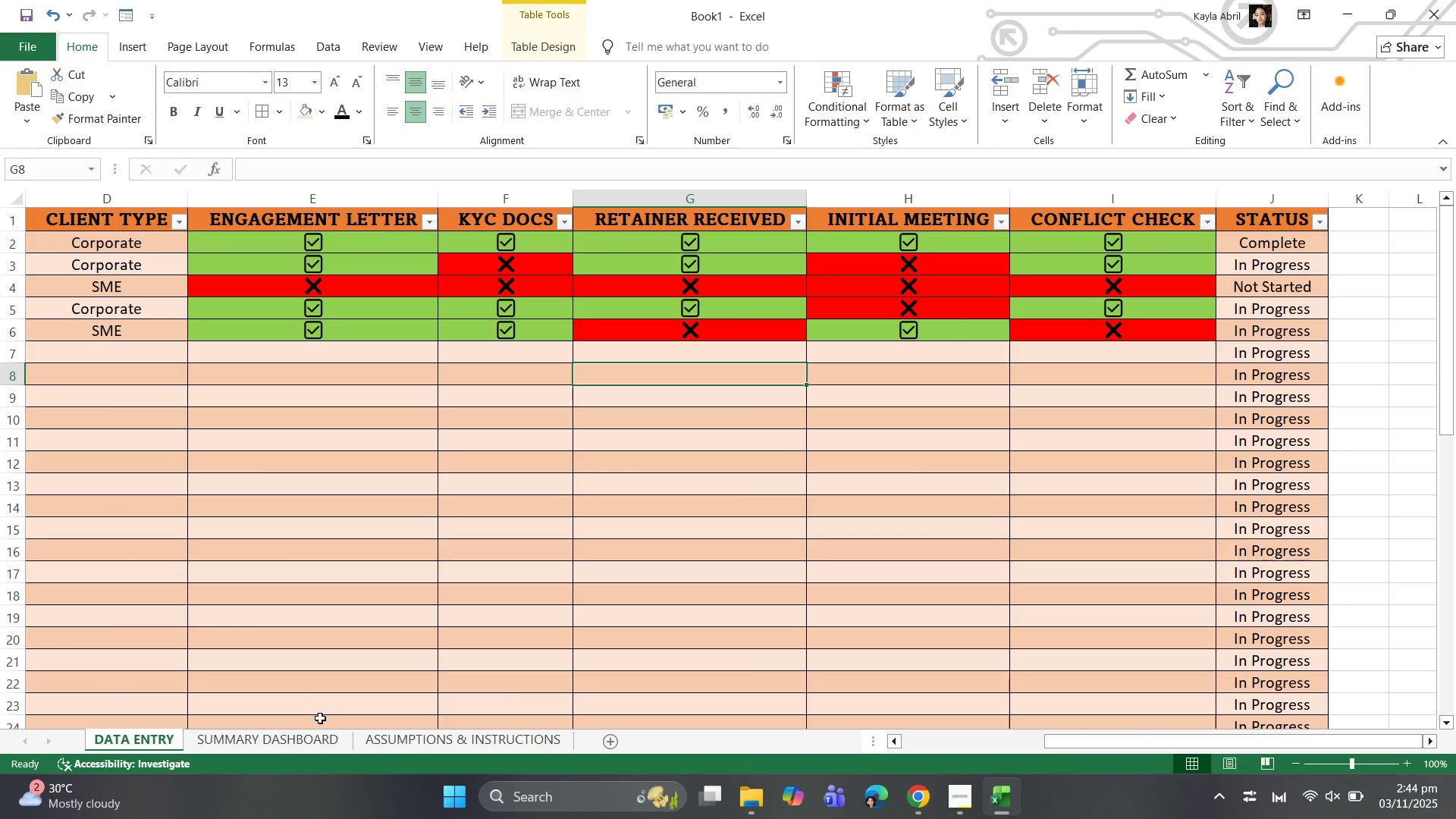 
left_click([610, 459])
 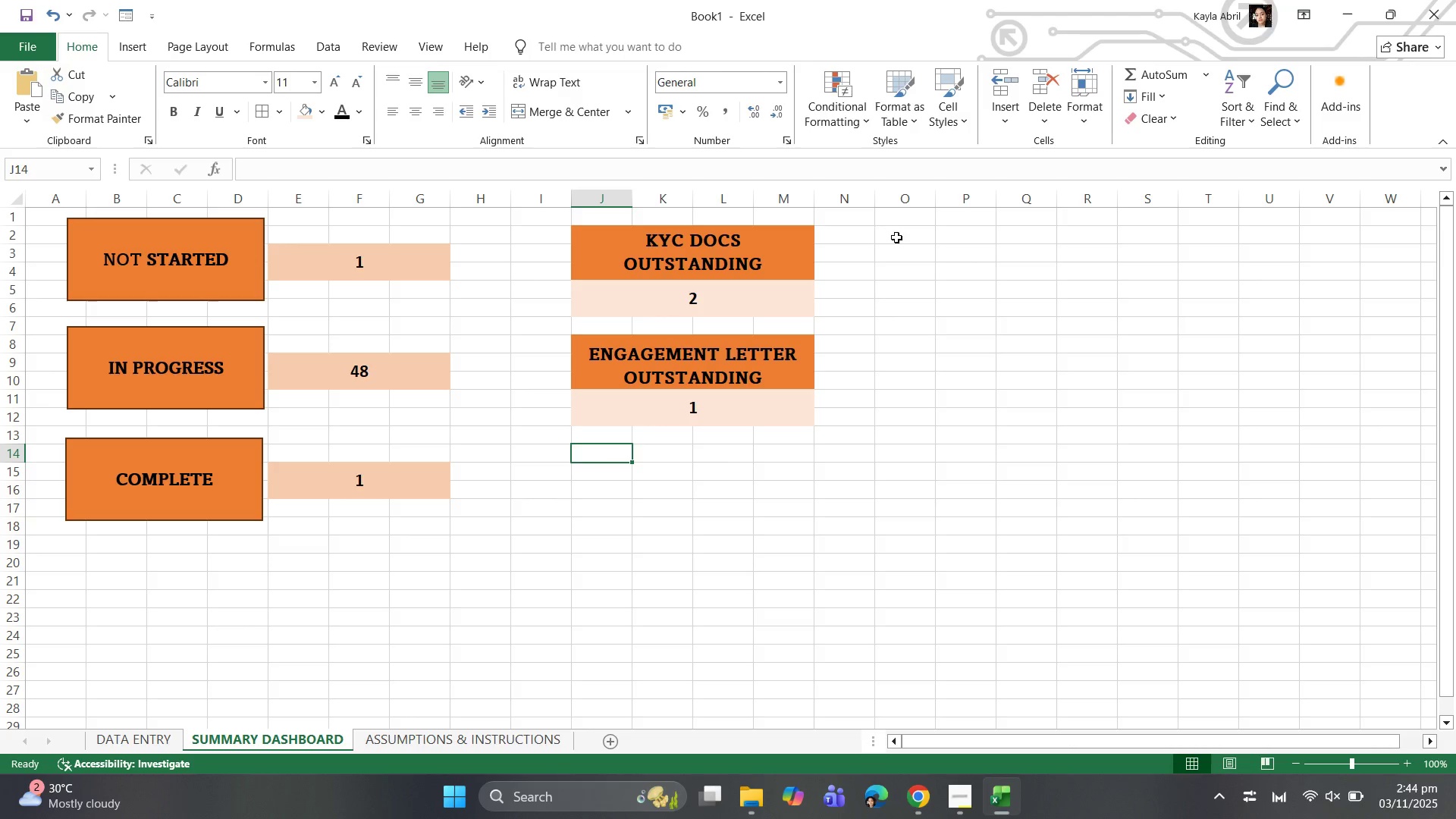 
left_click_drag(start_coordinate=[895, 237], to_coordinate=[1083, 275])
 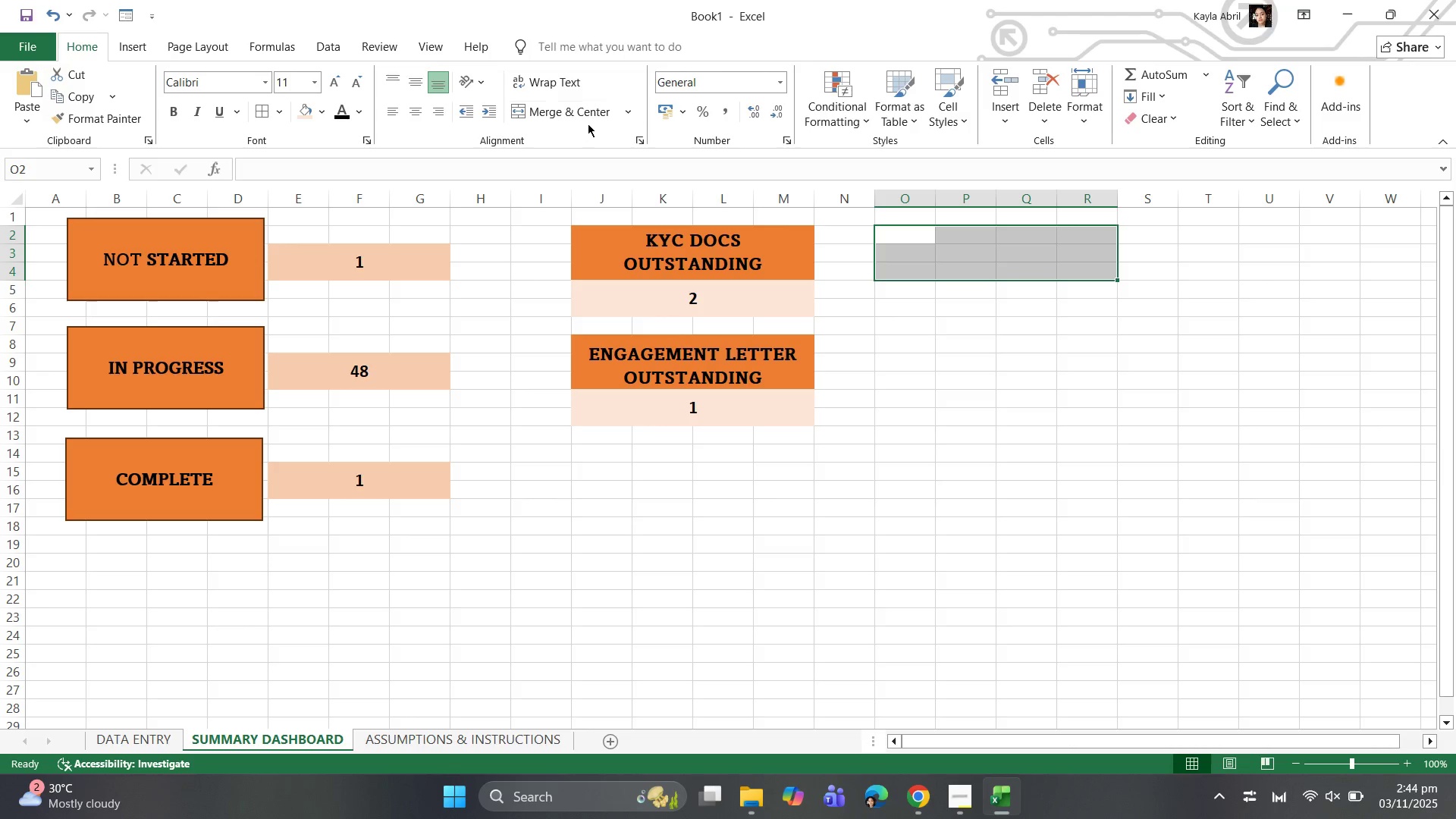 
left_click([586, 115])
 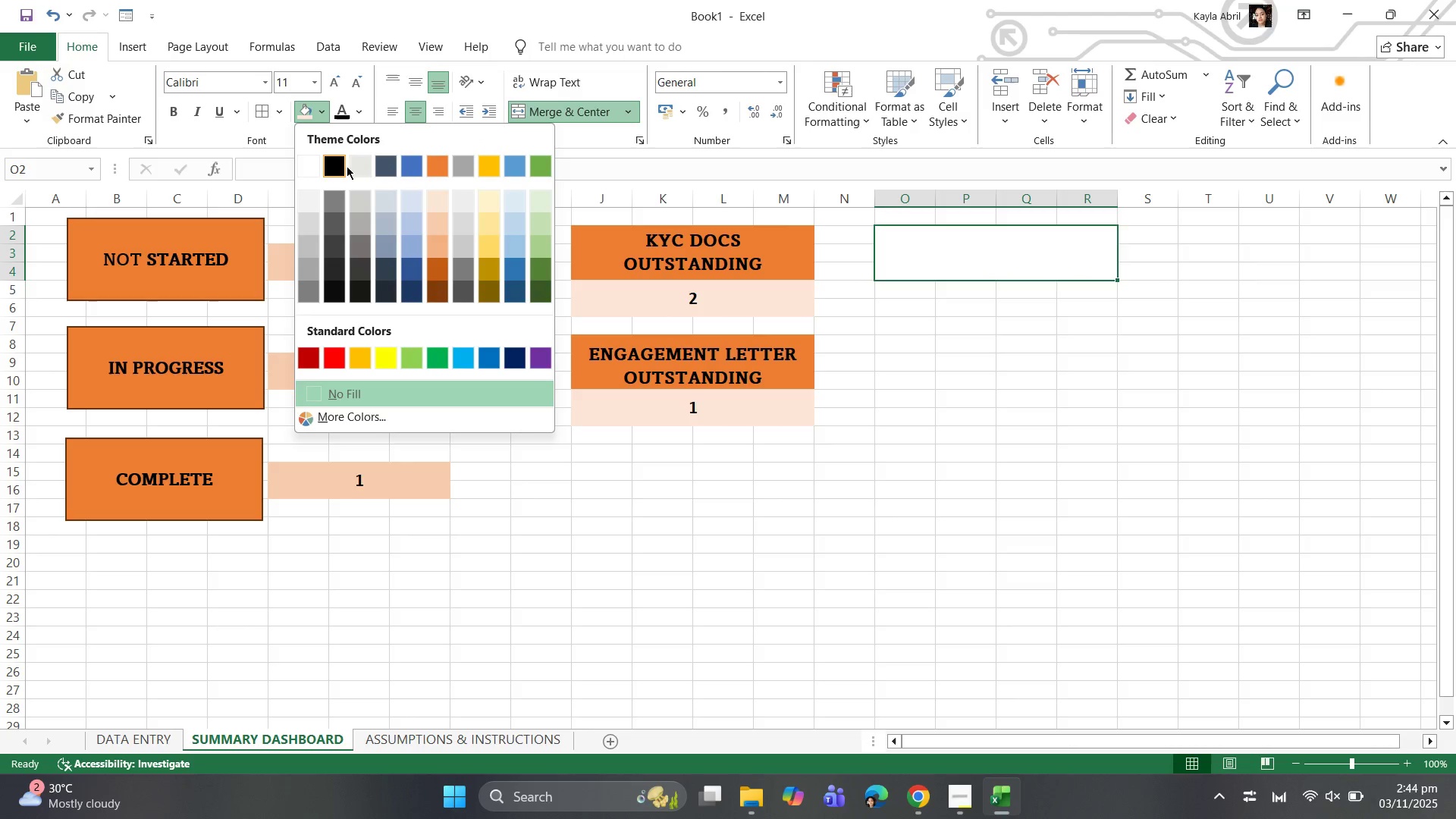 
left_click([444, 171])
 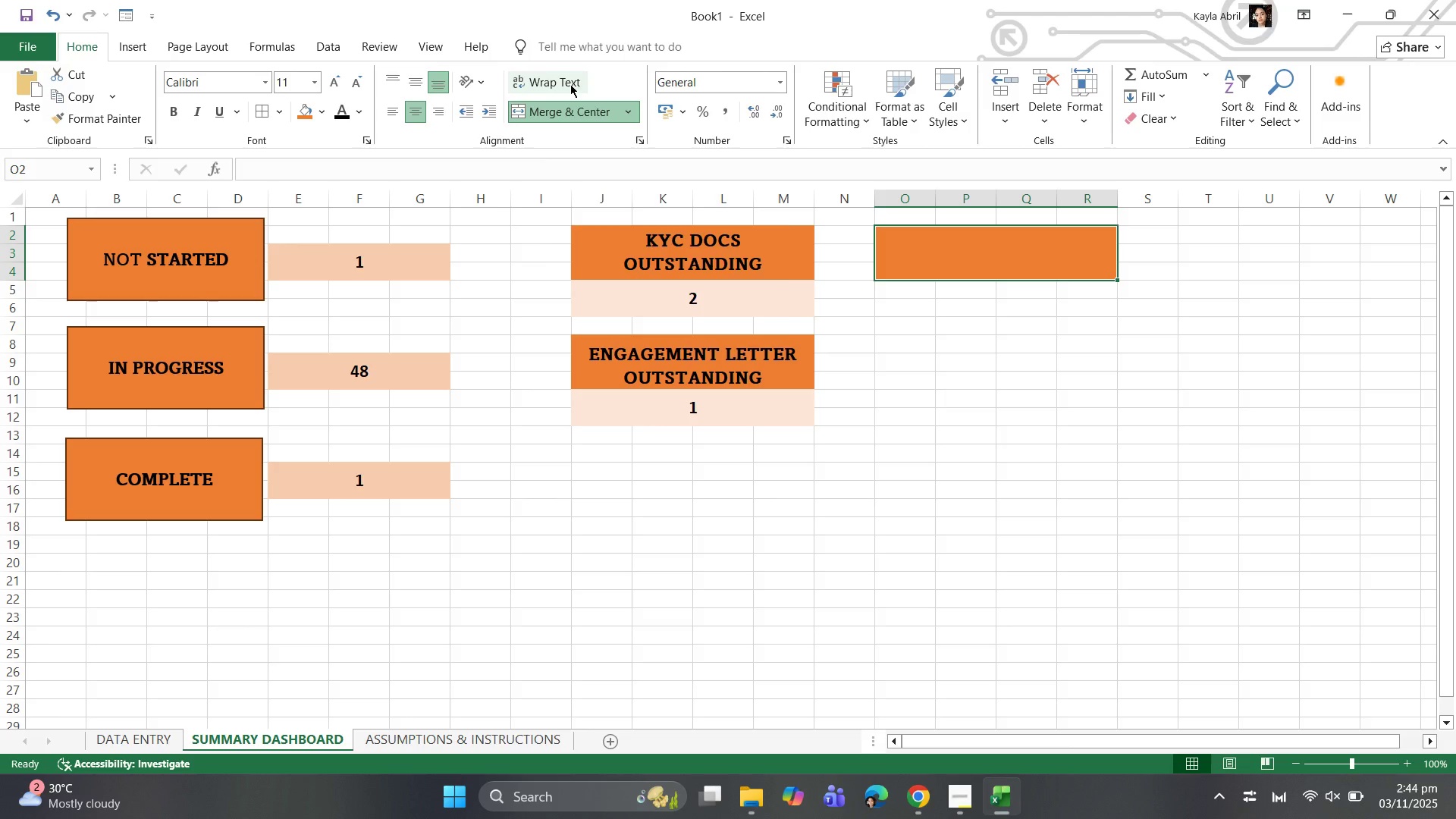 
left_click([570, 84])
 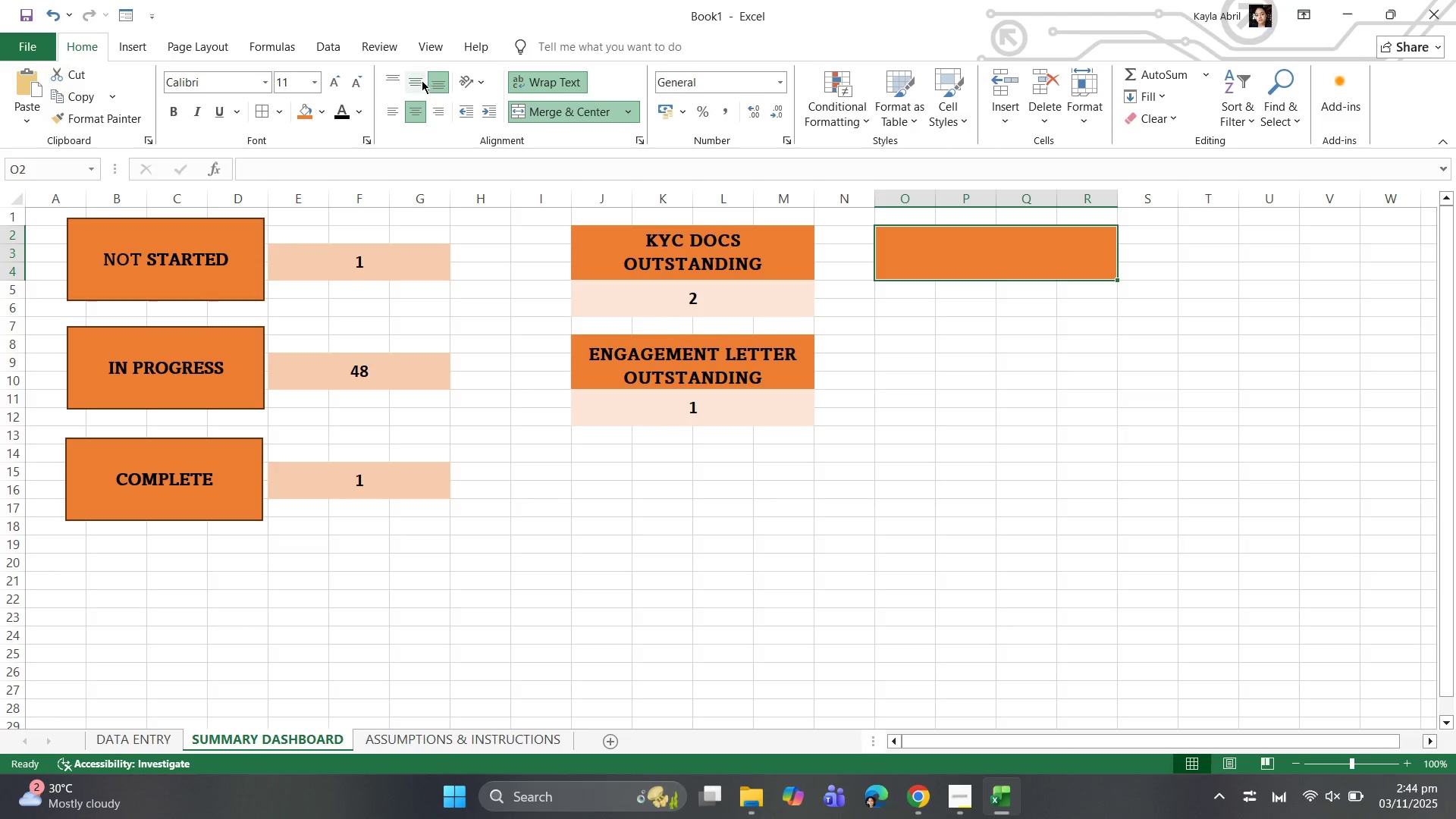 
left_click([419, 80])
 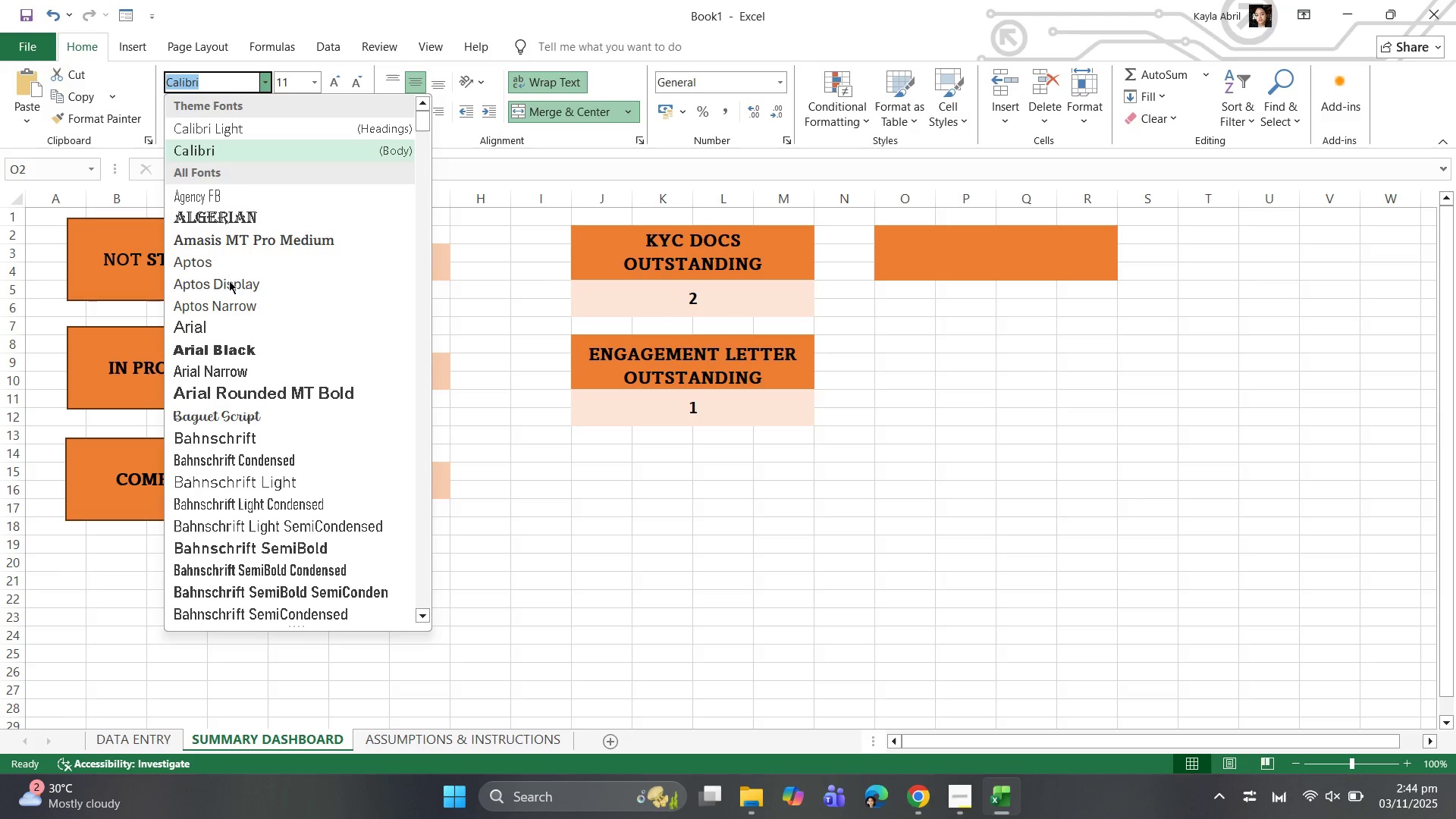 
left_click([246, 228])
 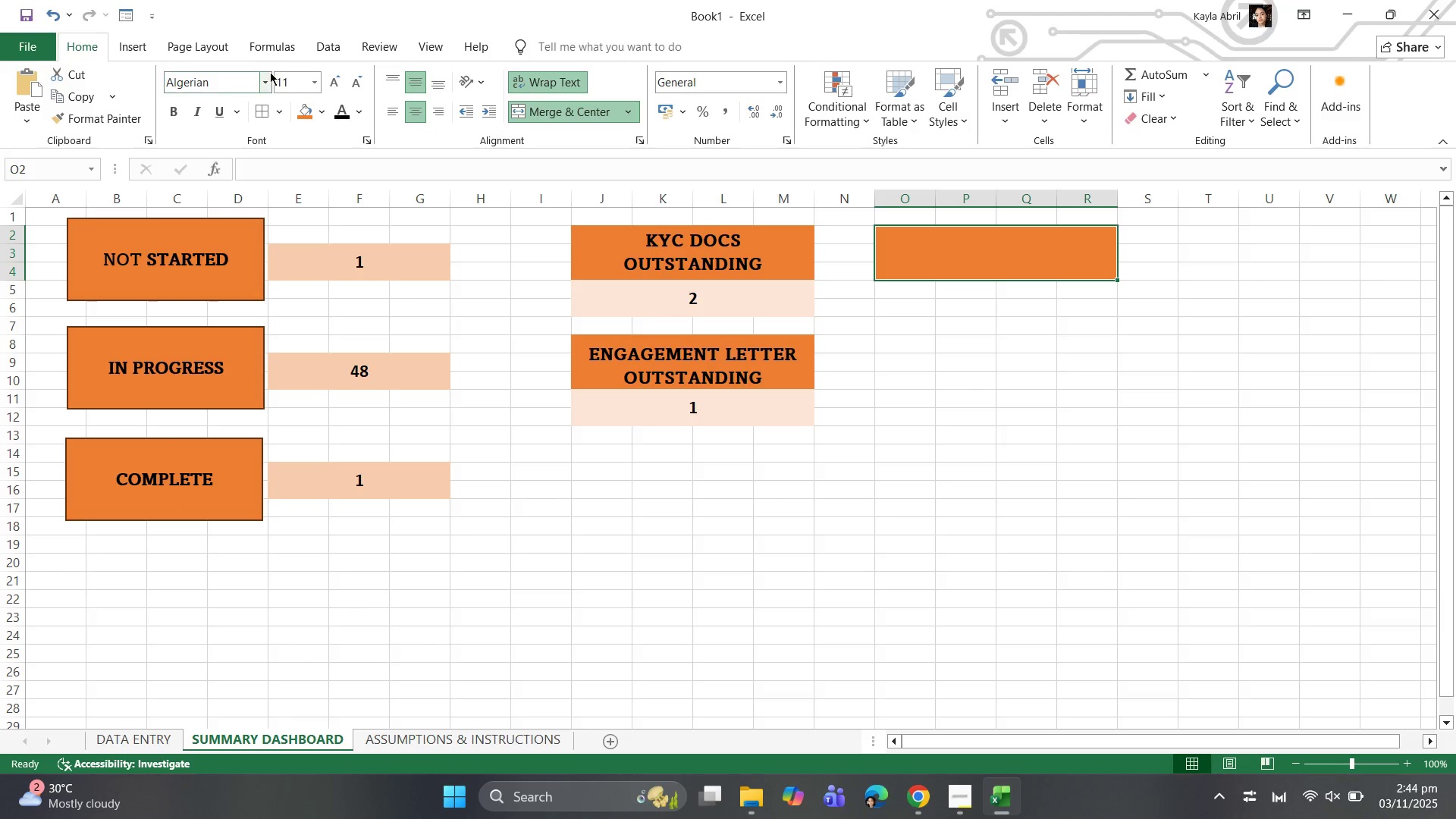 
left_click([265, 76])
 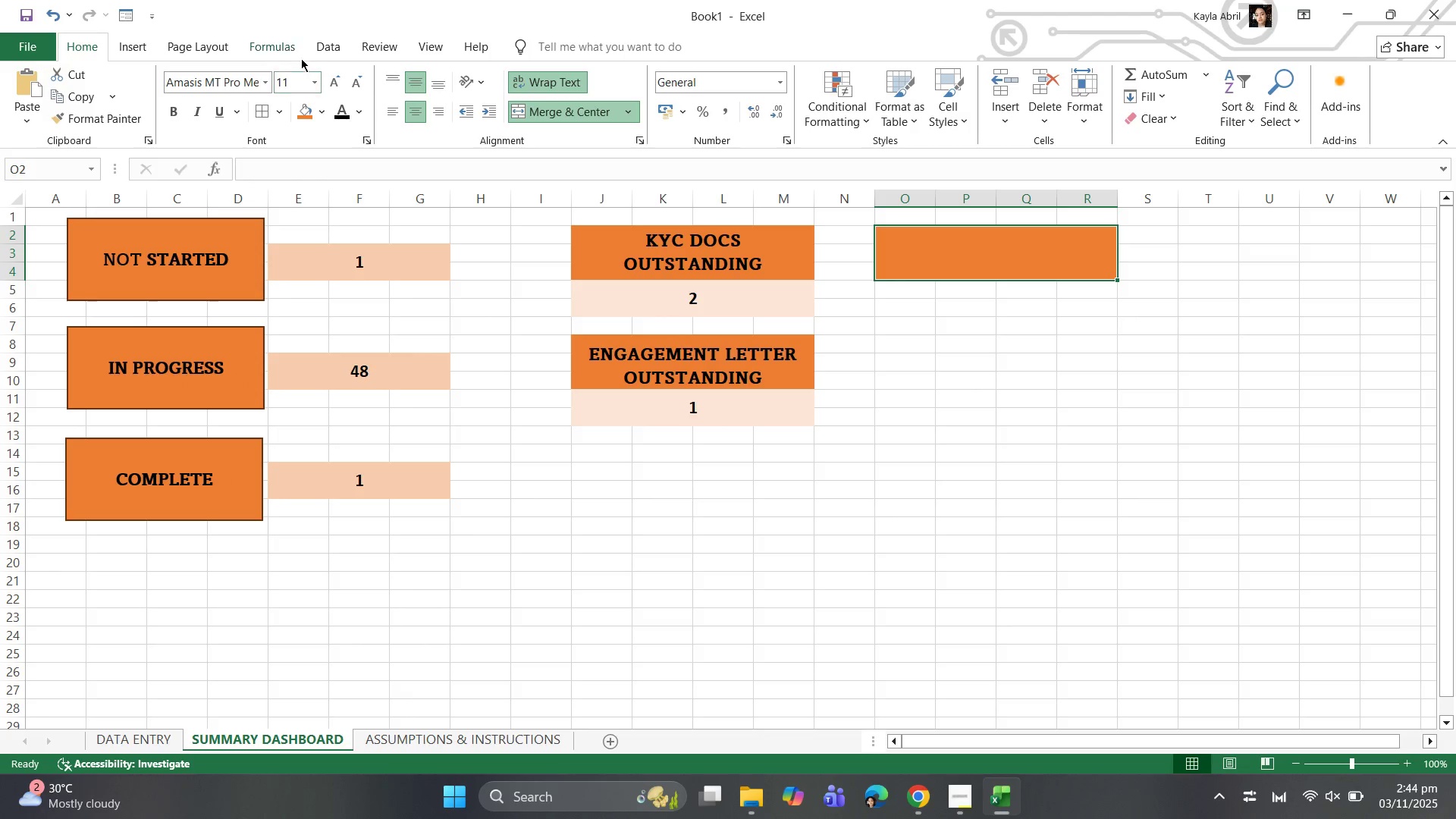 
left_click([315, 81])
 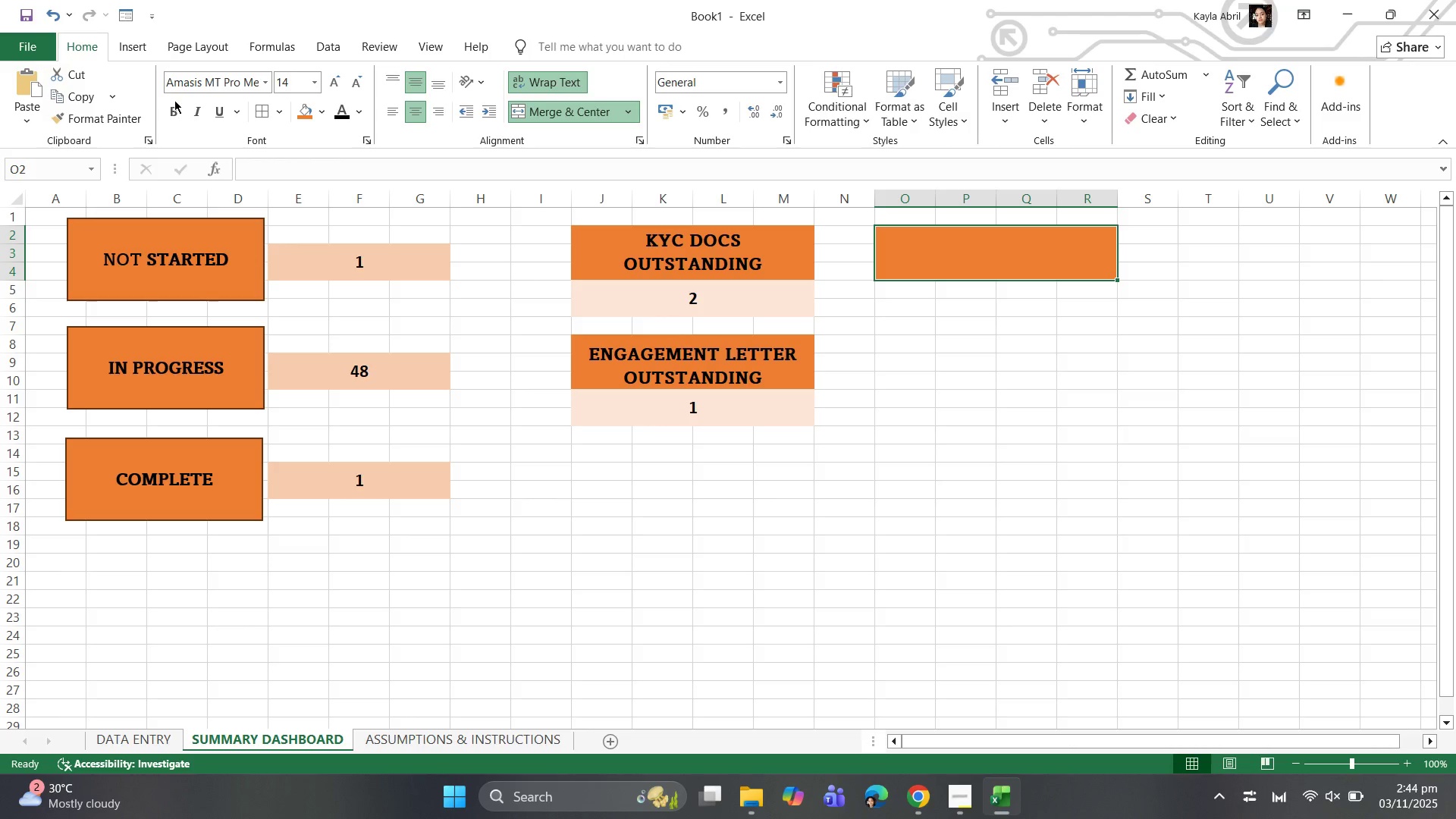 
left_click([175, 105])
 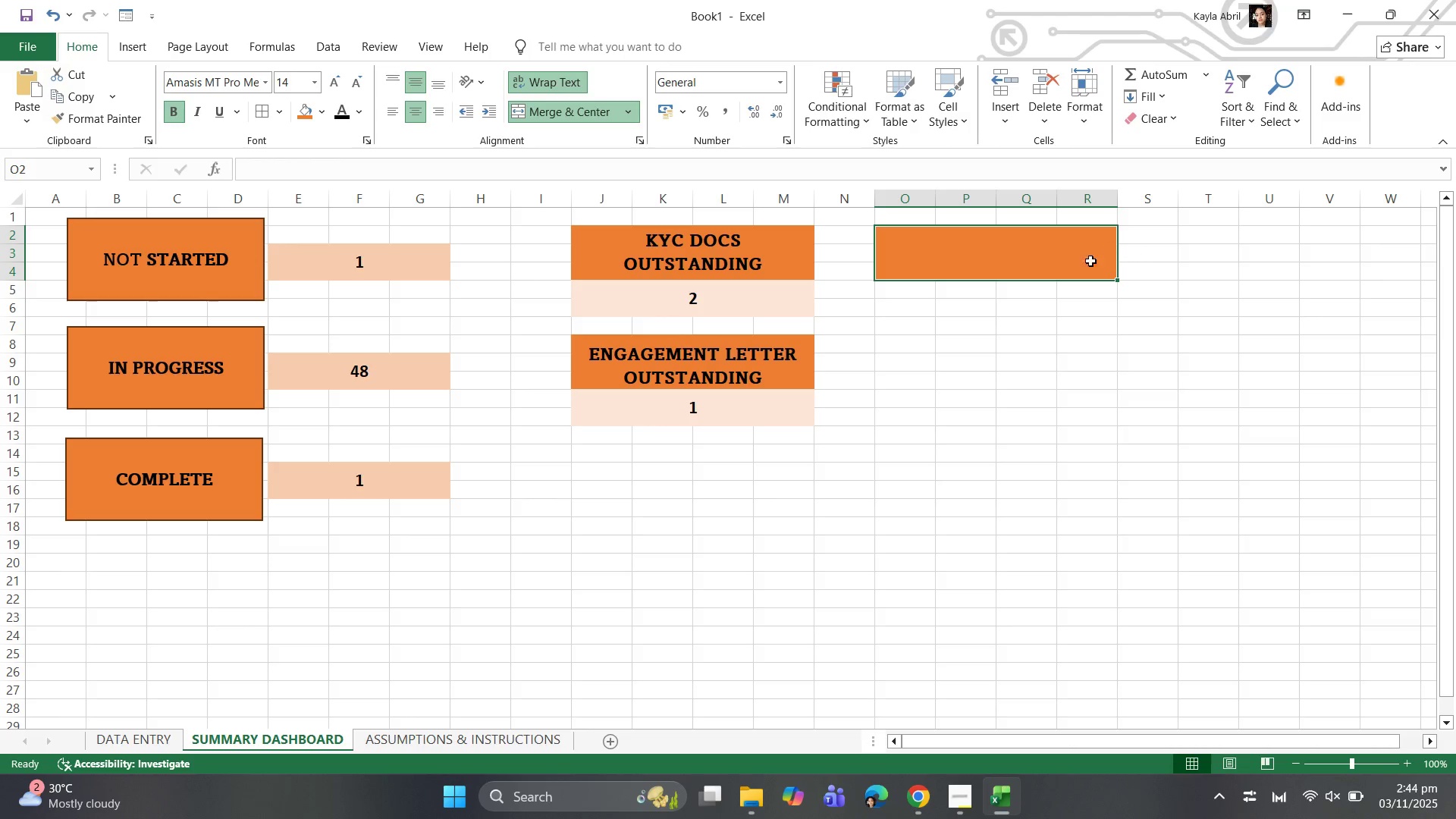 
left_click([1081, 266])
 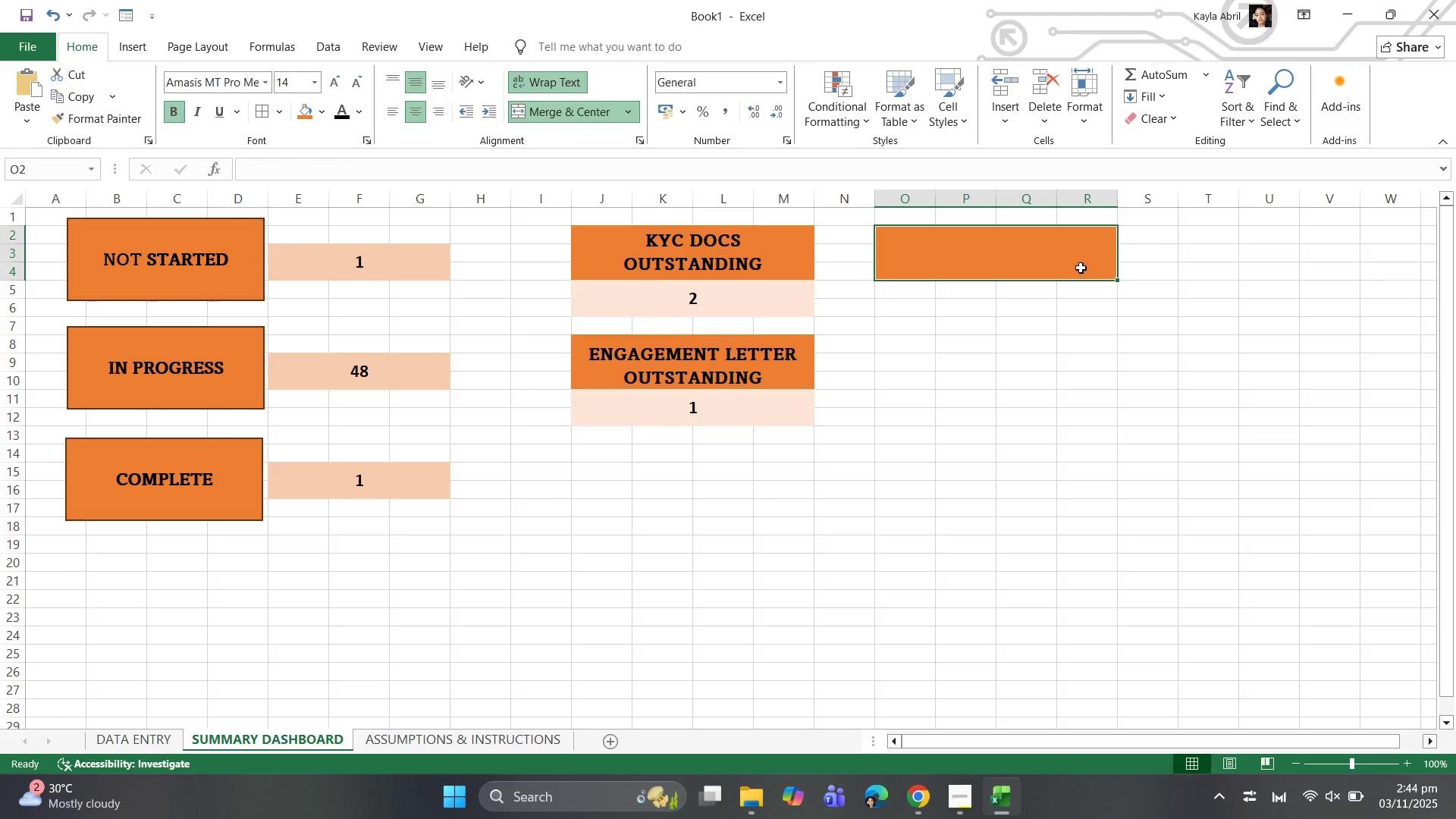 
type(RETAINER OUTSTABDI)
key(Backspace)
key(Backspace)
key(Backspace)
type(NG)
key(Backspace)
type(DING)
 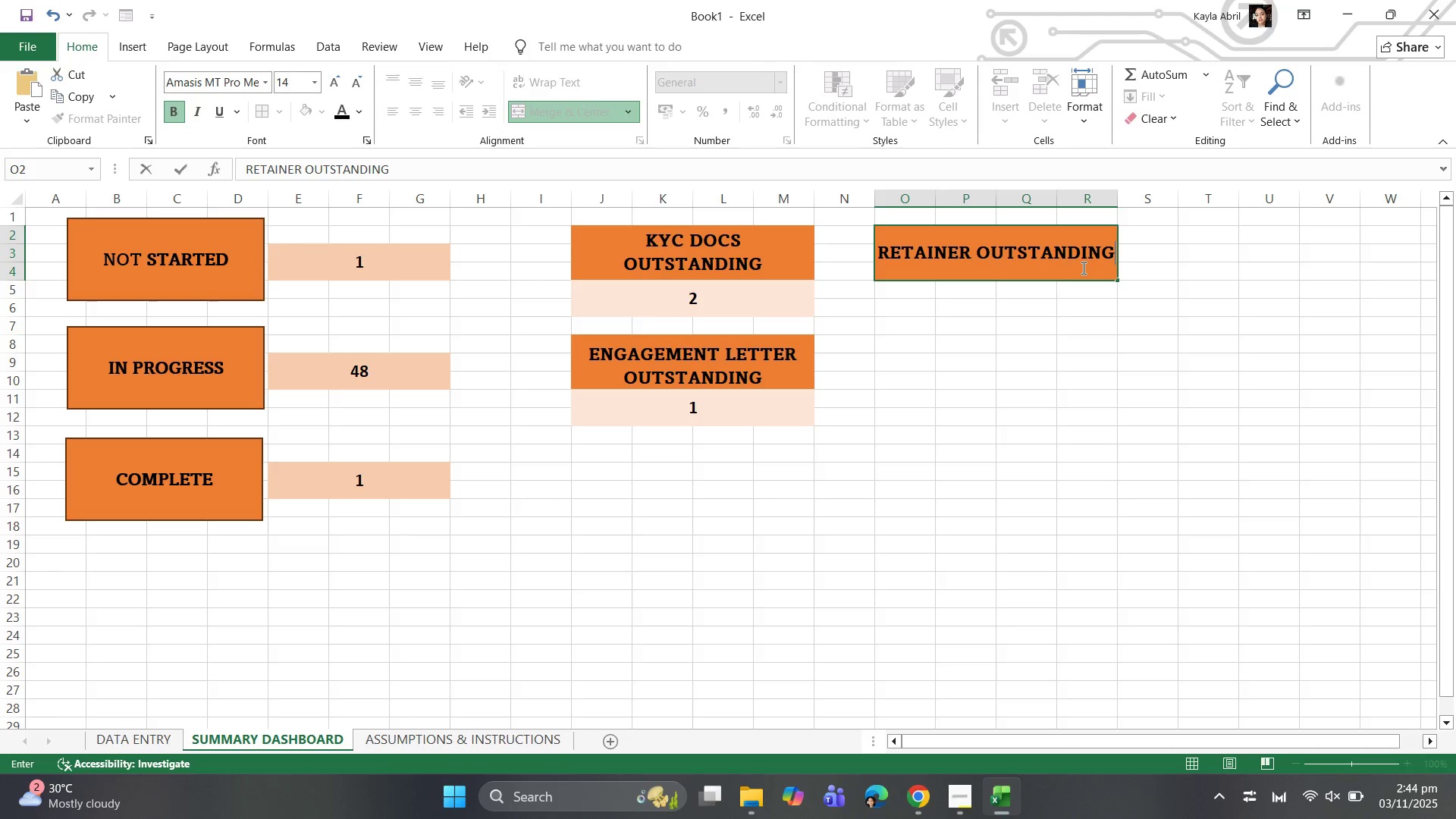 
key(Enter)
 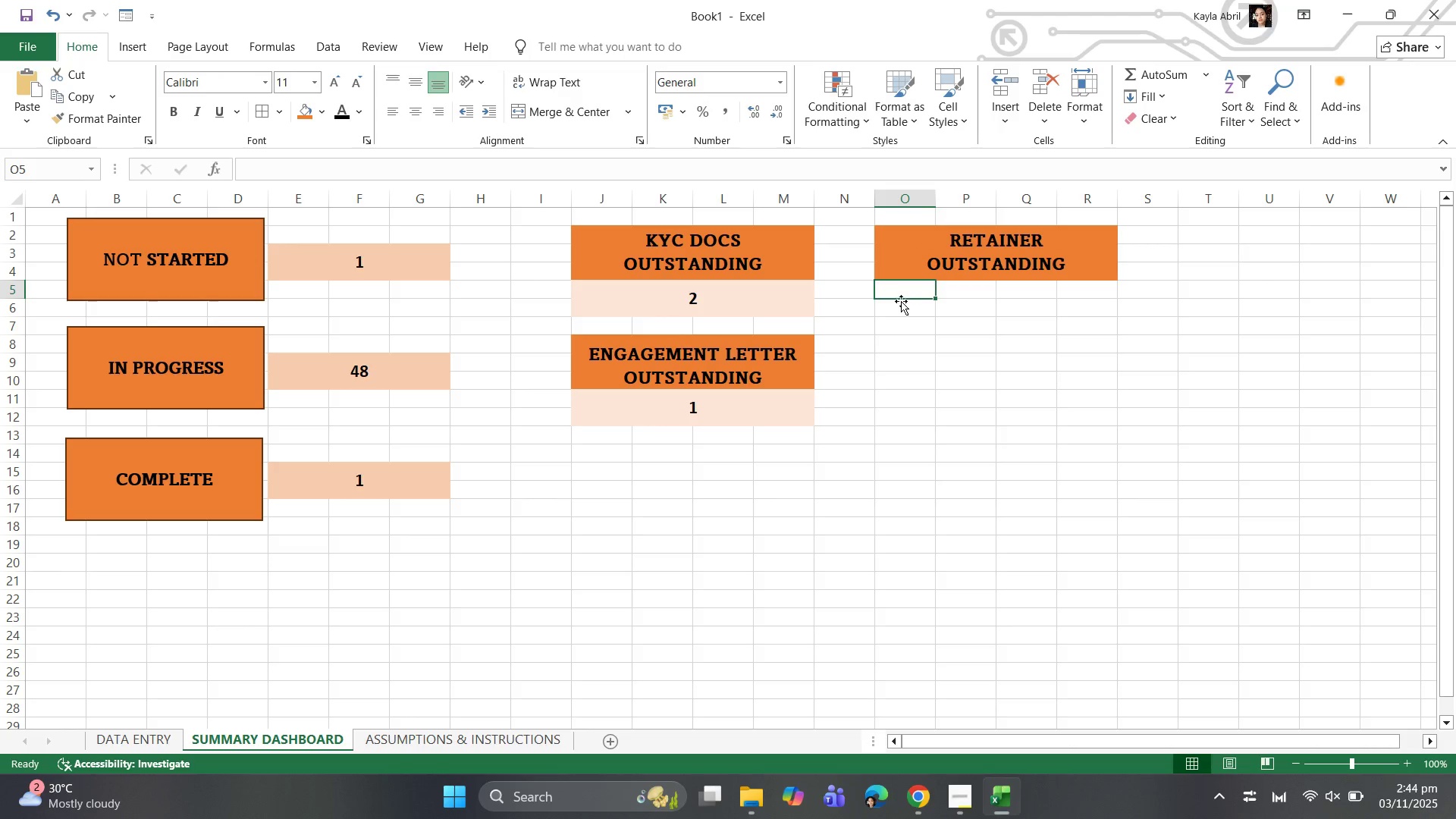 
left_click_drag(start_coordinate=[904, 290], to_coordinate=[1088, 306])
 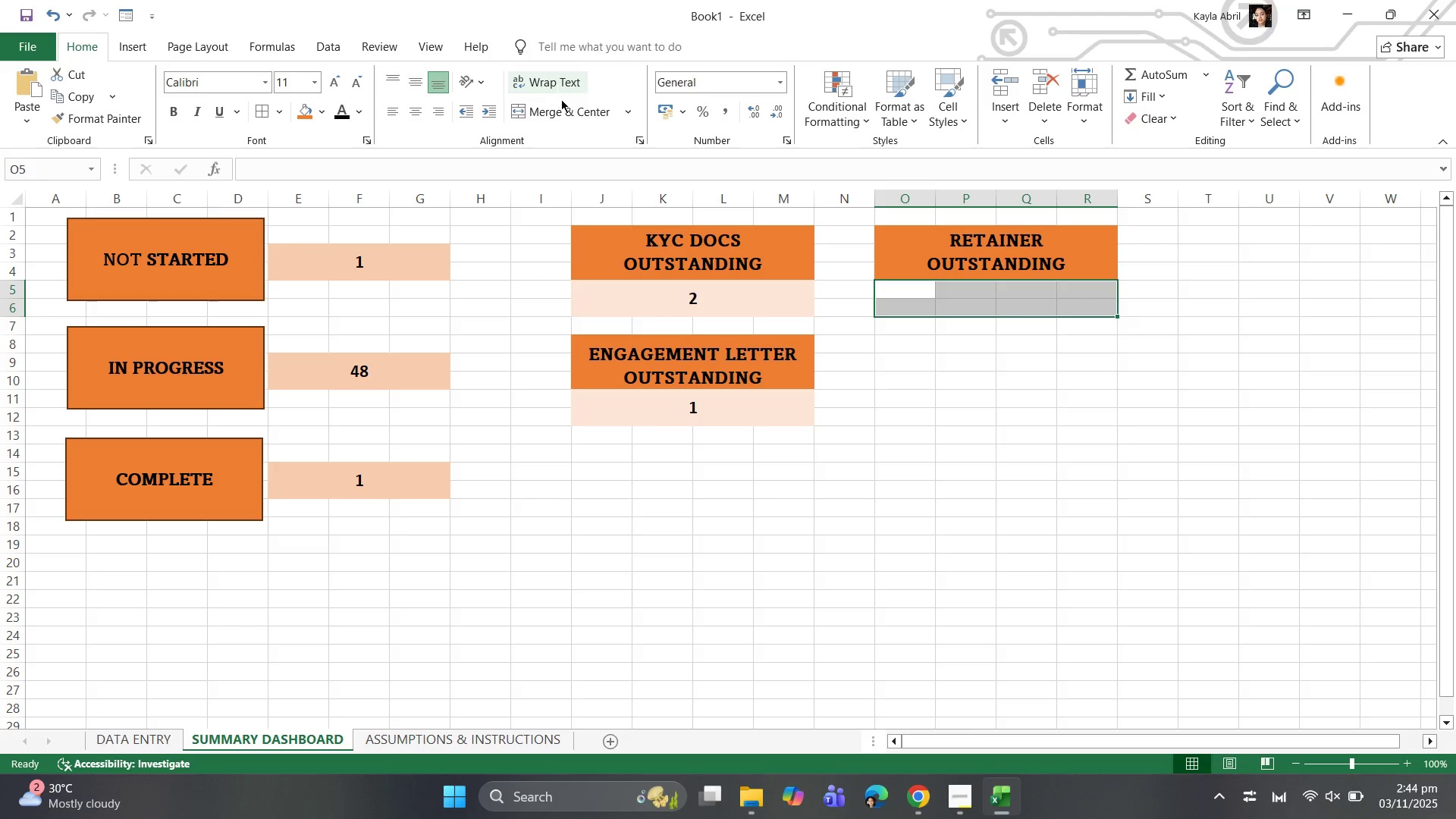 
left_click([563, 105])
 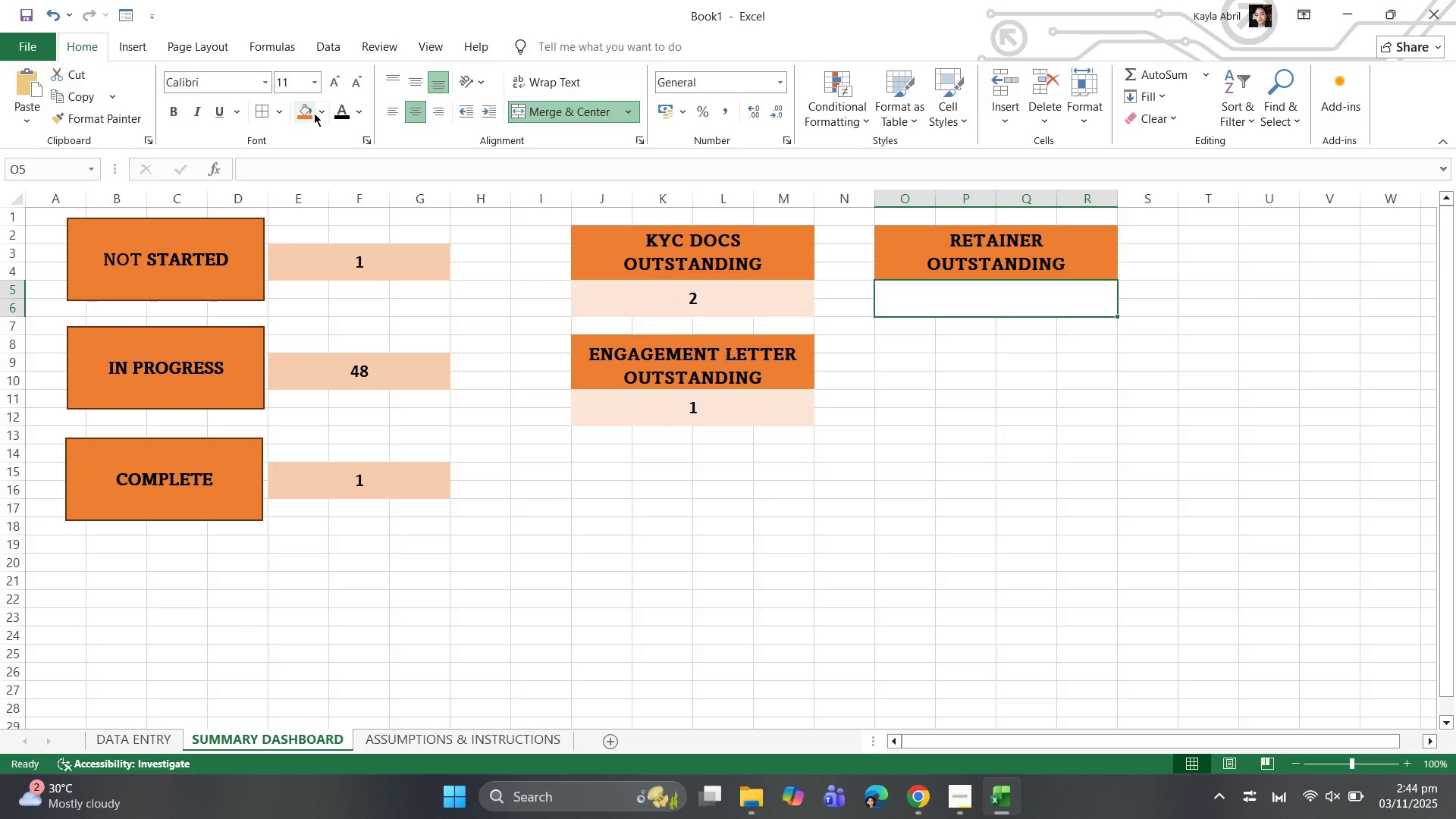 
left_click([319, 109])
 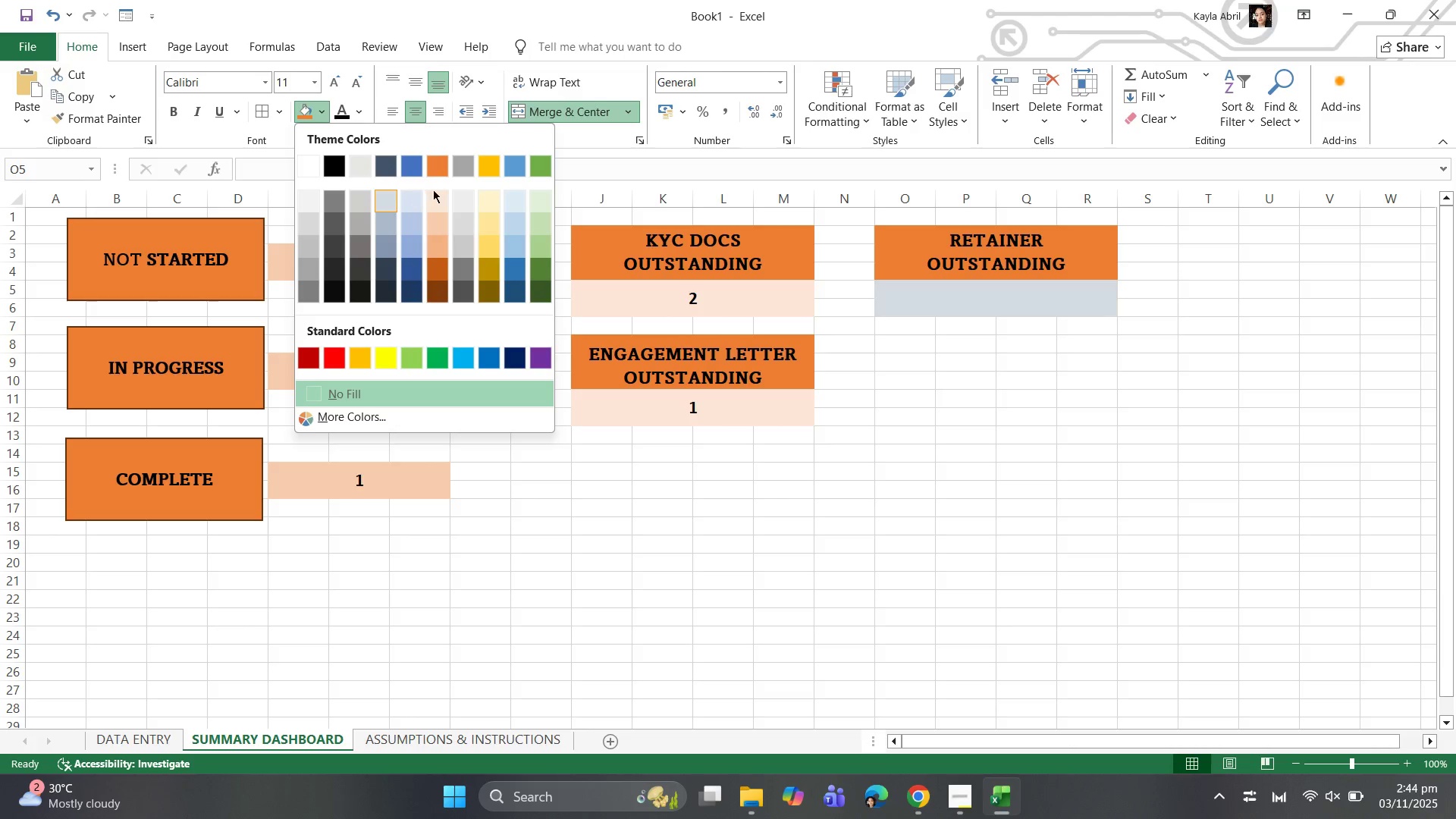 
left_click([444, 195])
 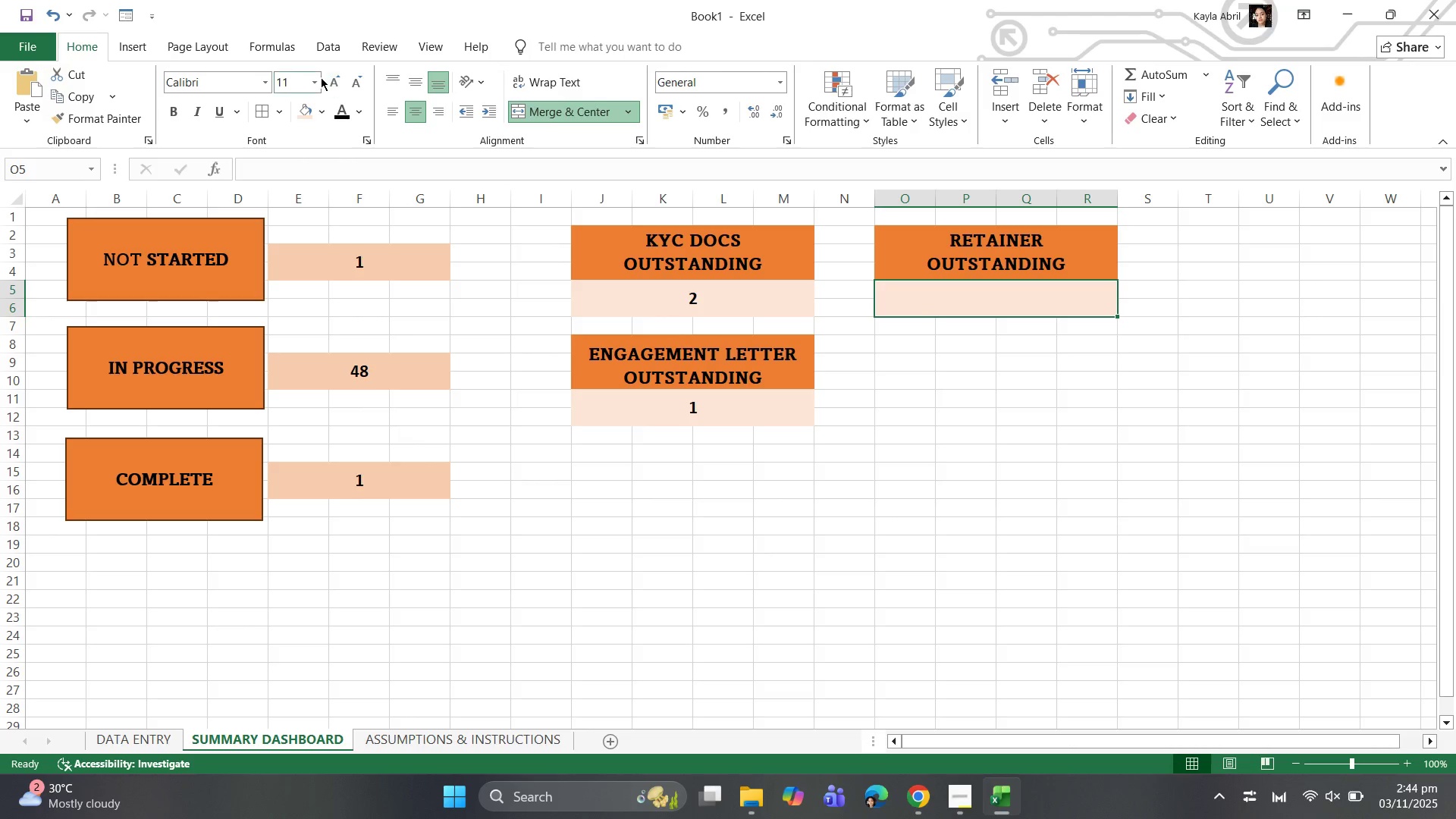 
left_click([316, 81])
 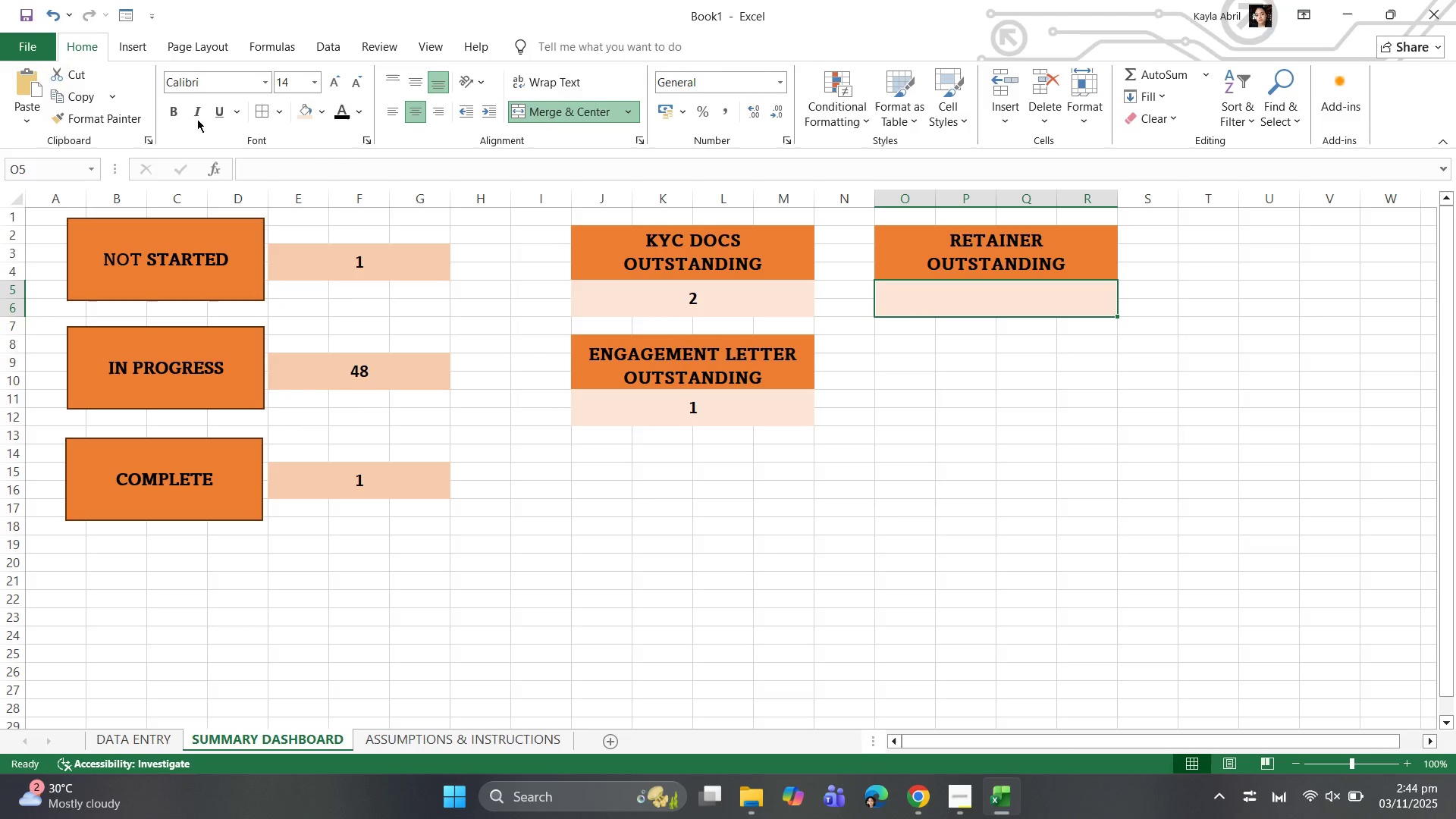 
left_click([174, 108])
 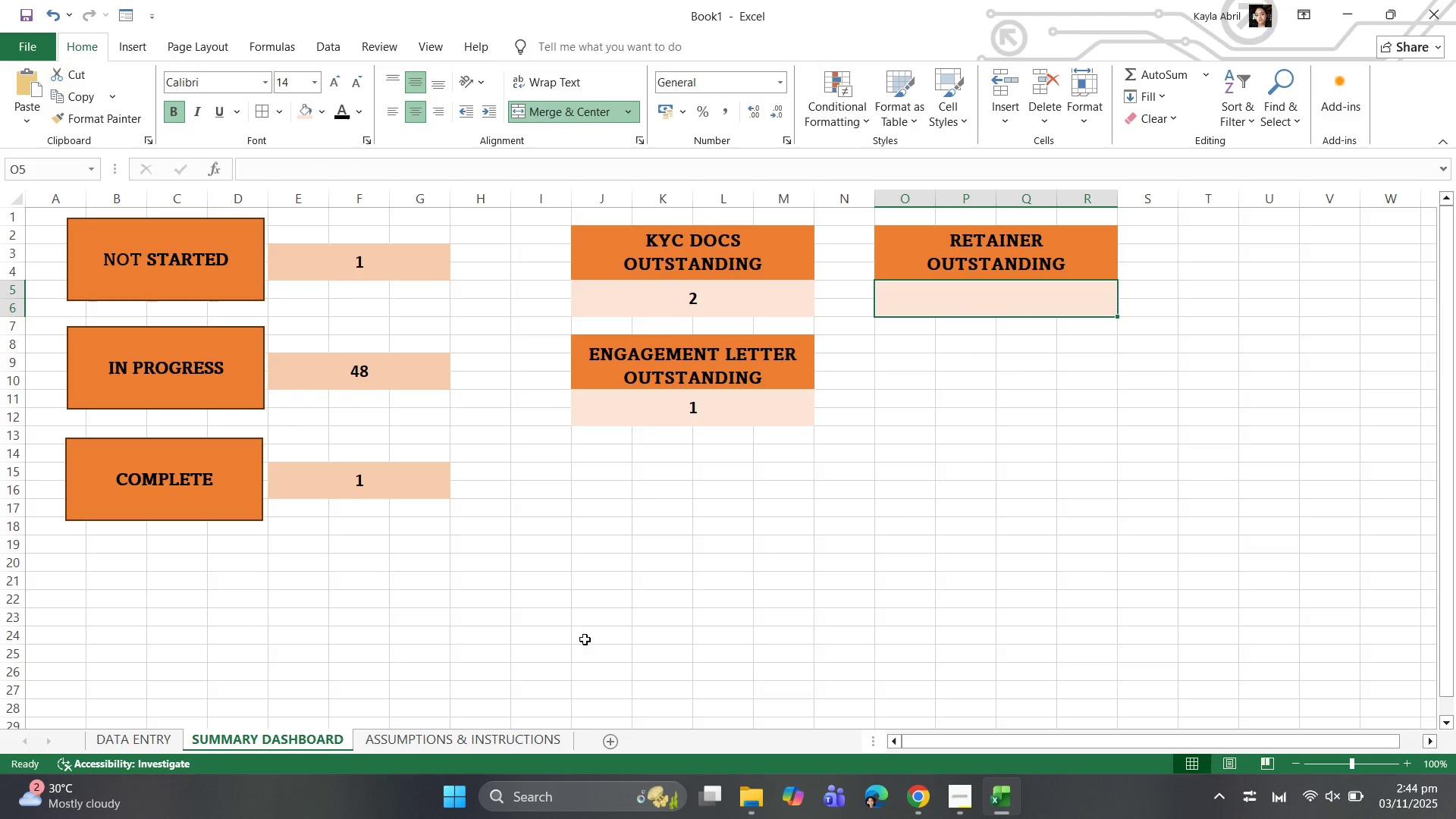 
left_click([1021, 299])
 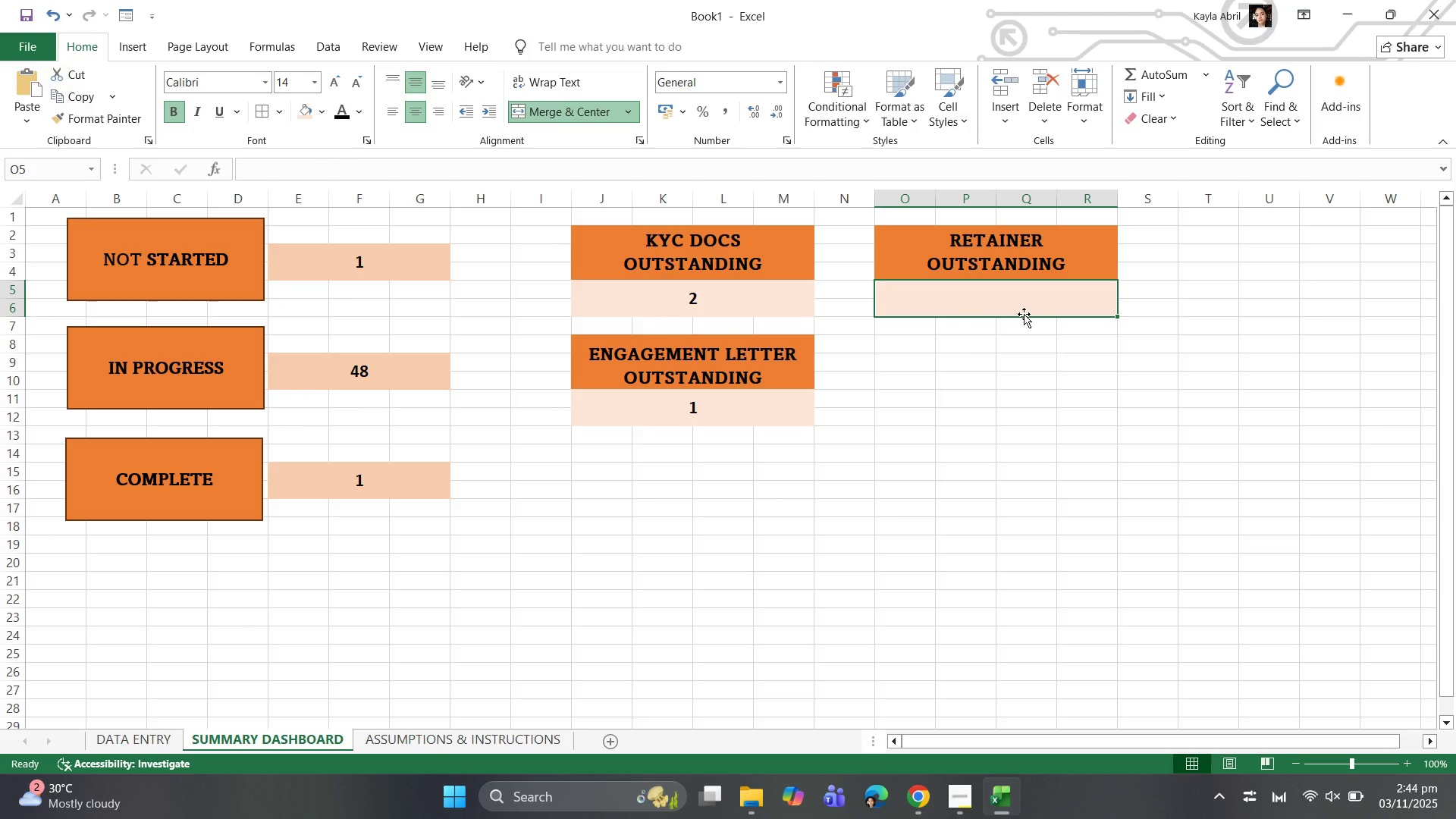 
type(=COUNIF()
key(Backspace)
key(Backspace)
key(Backspace)
type(TIF()
 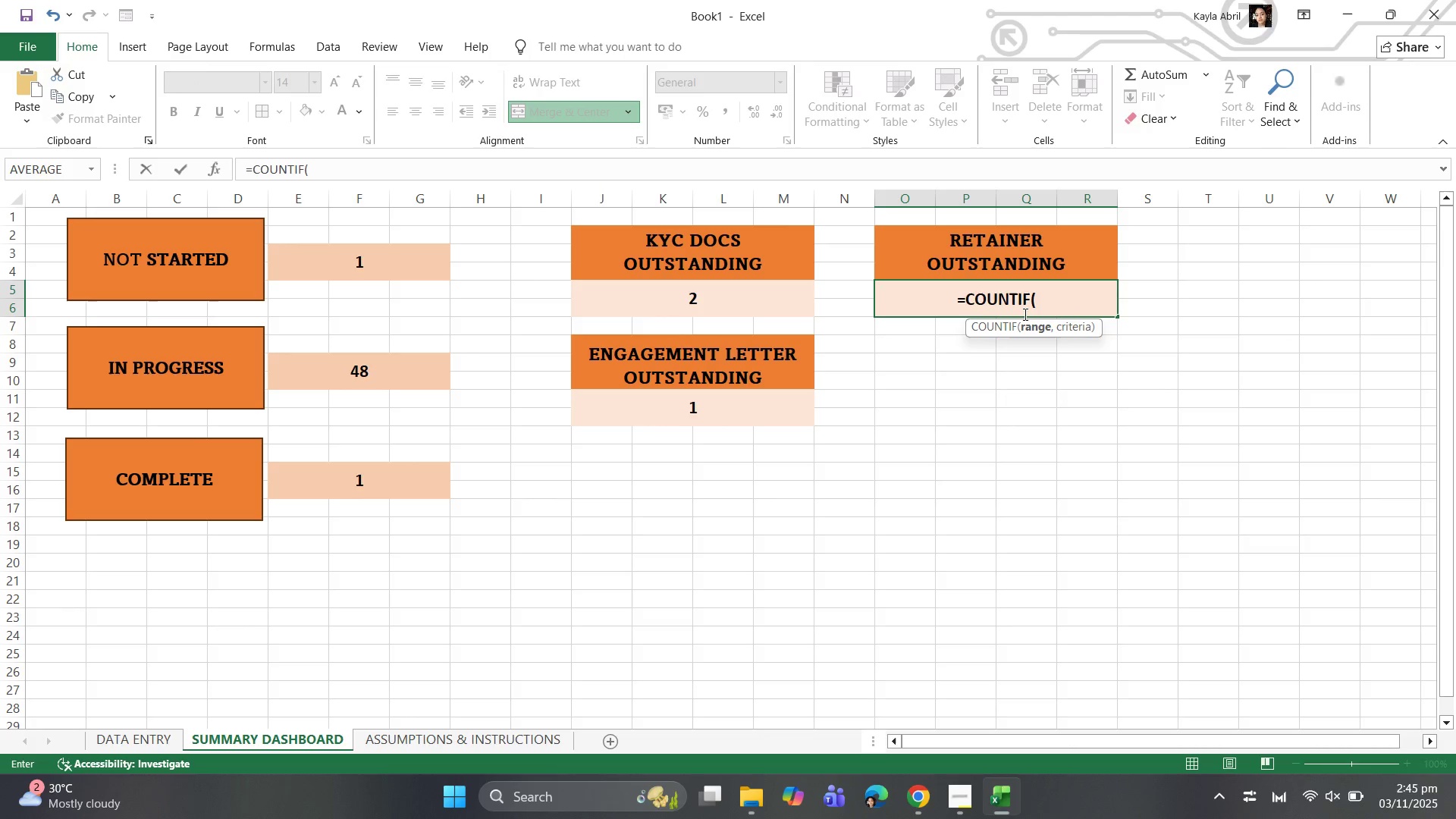 
wait(5.9)
 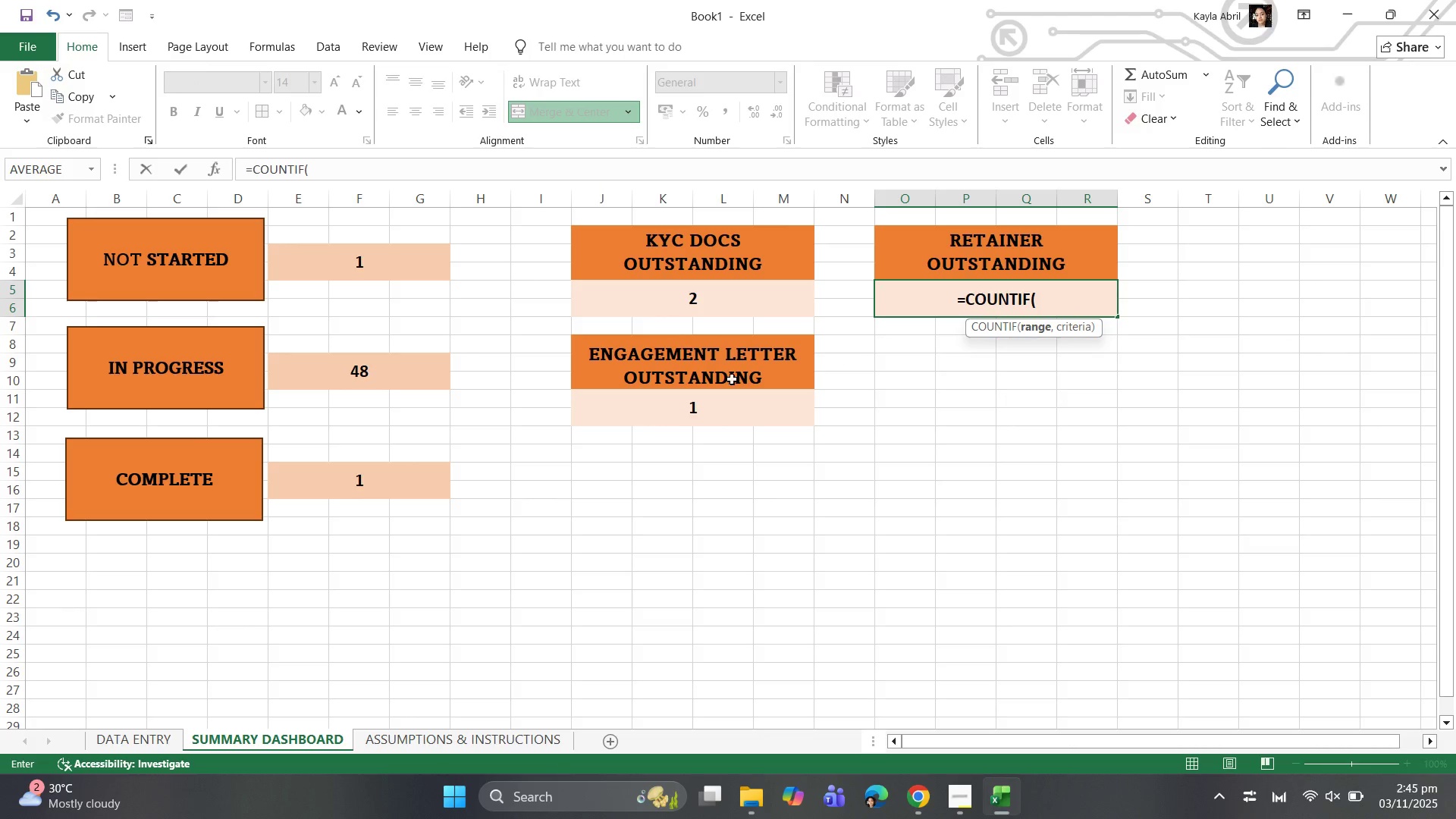 
mouse_move([449, 180])
 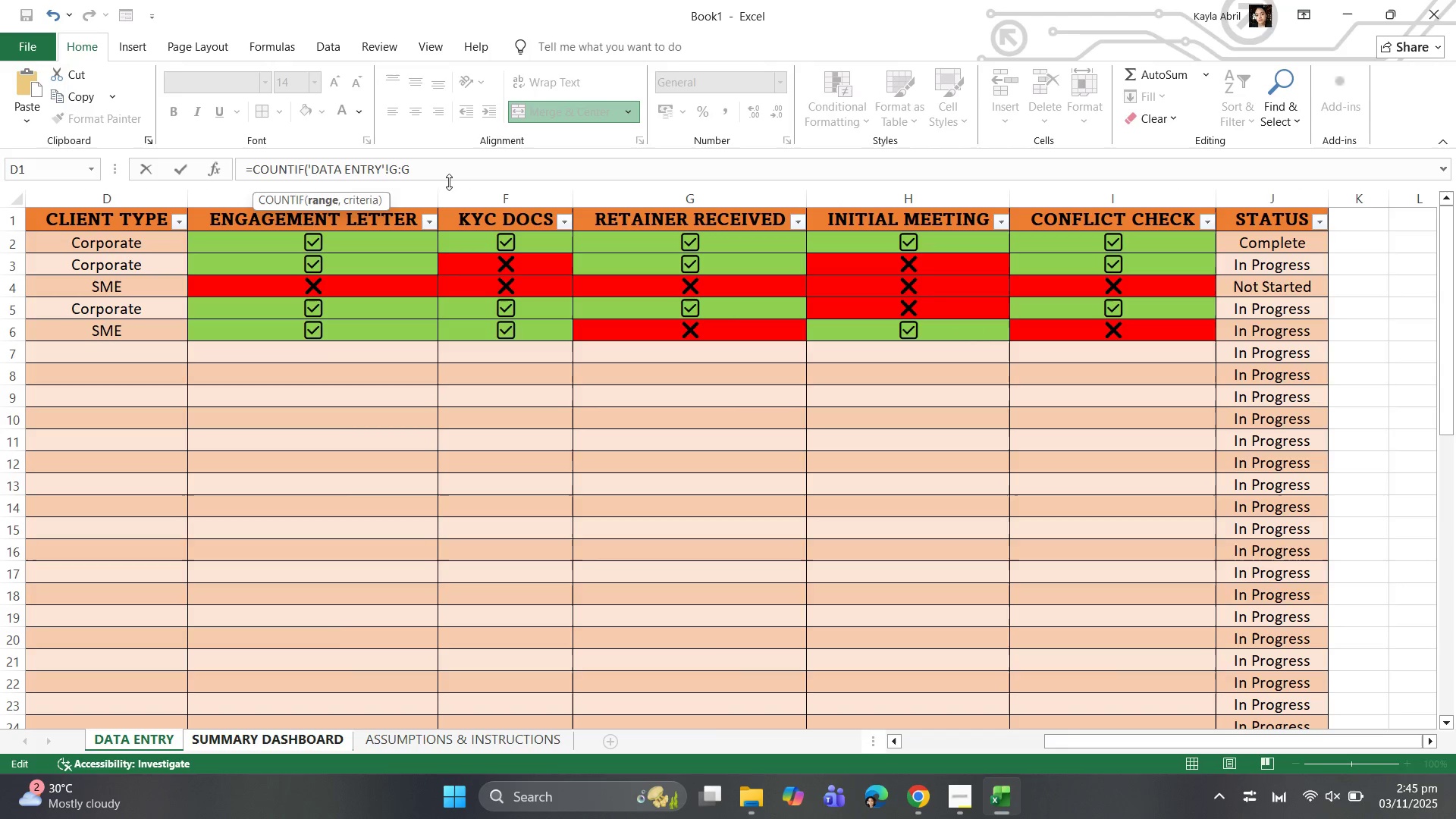 
key(Comma)
 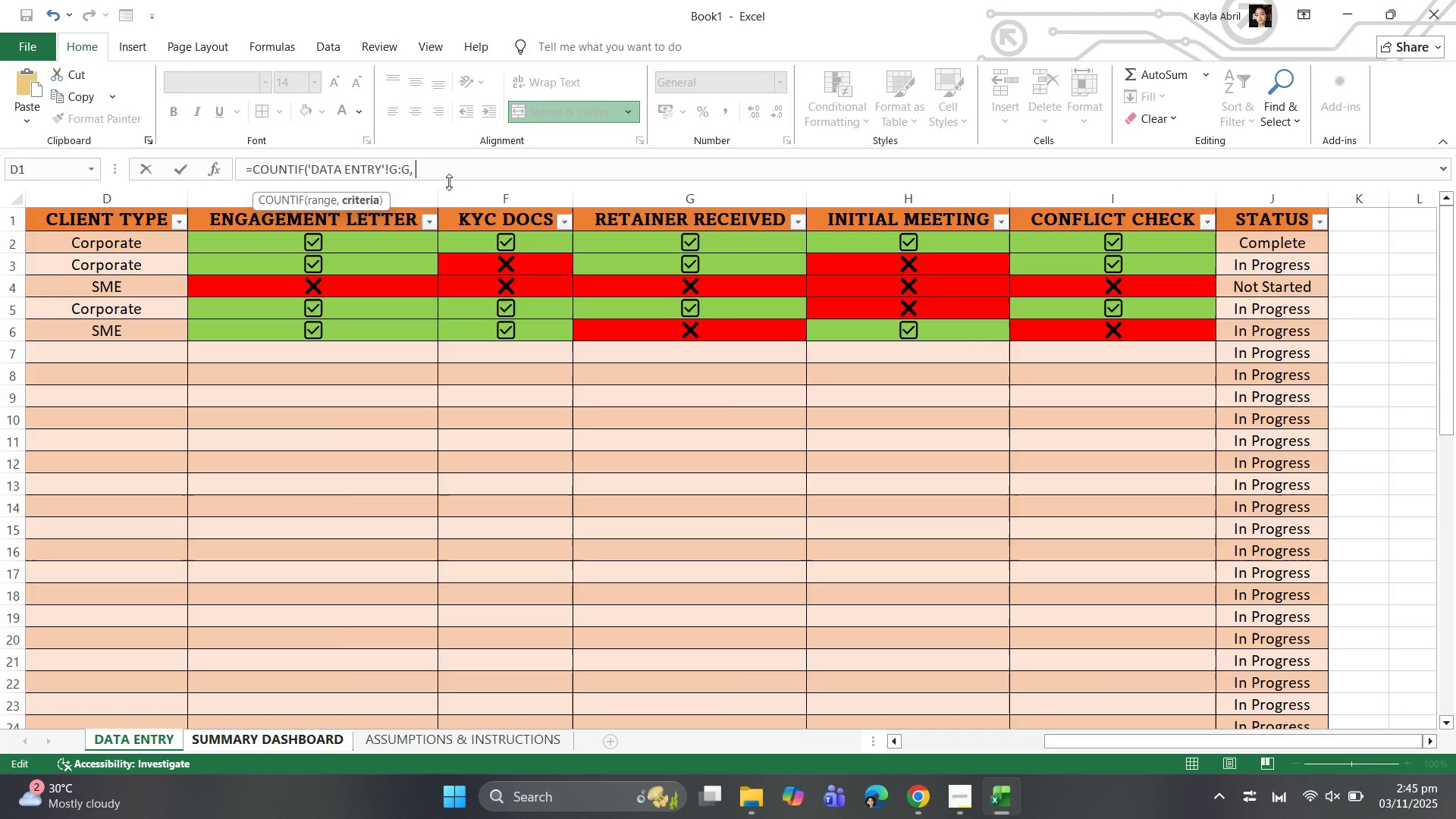 
key(Space)
 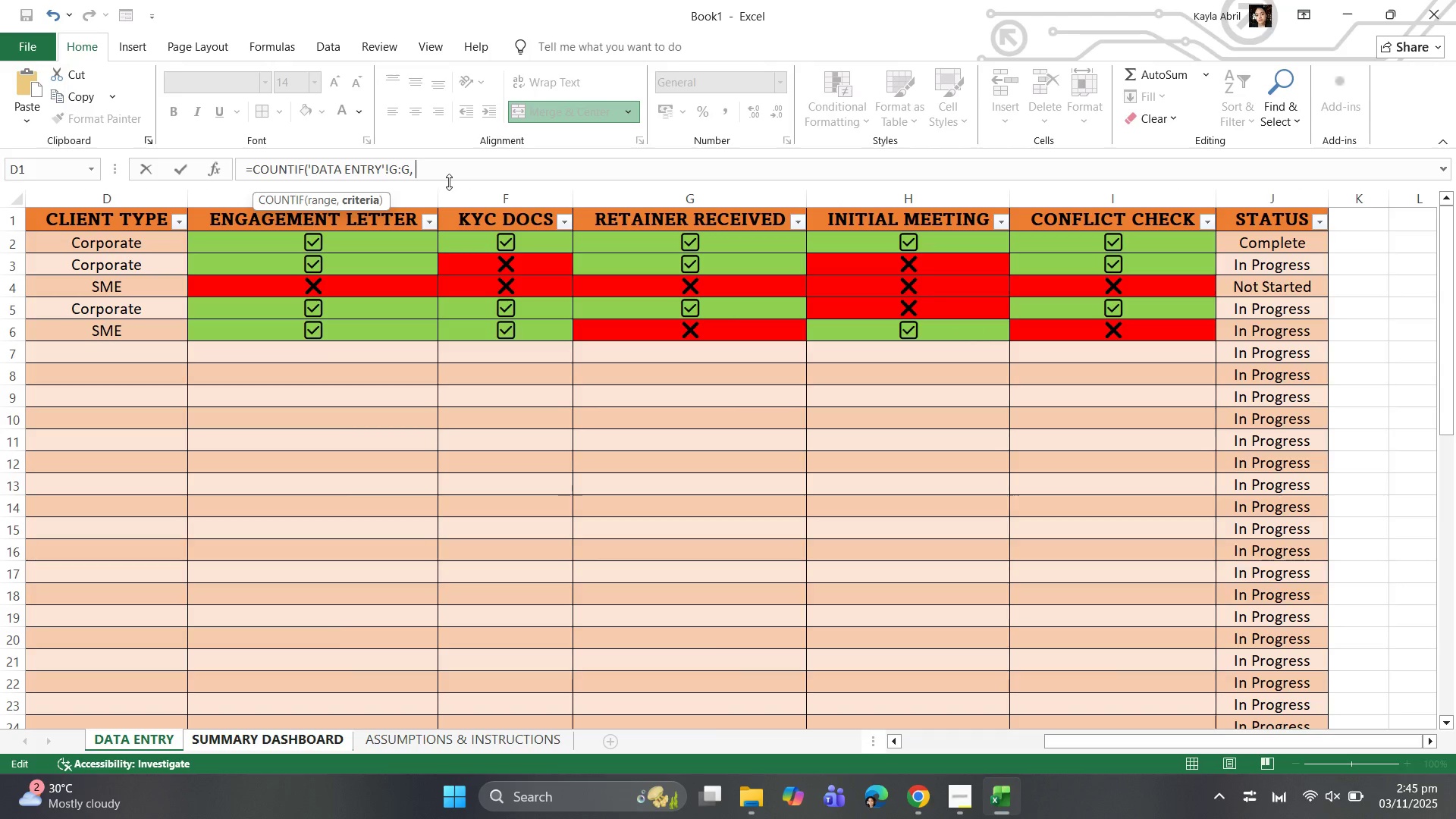 
key(Control+ControlLeft)
 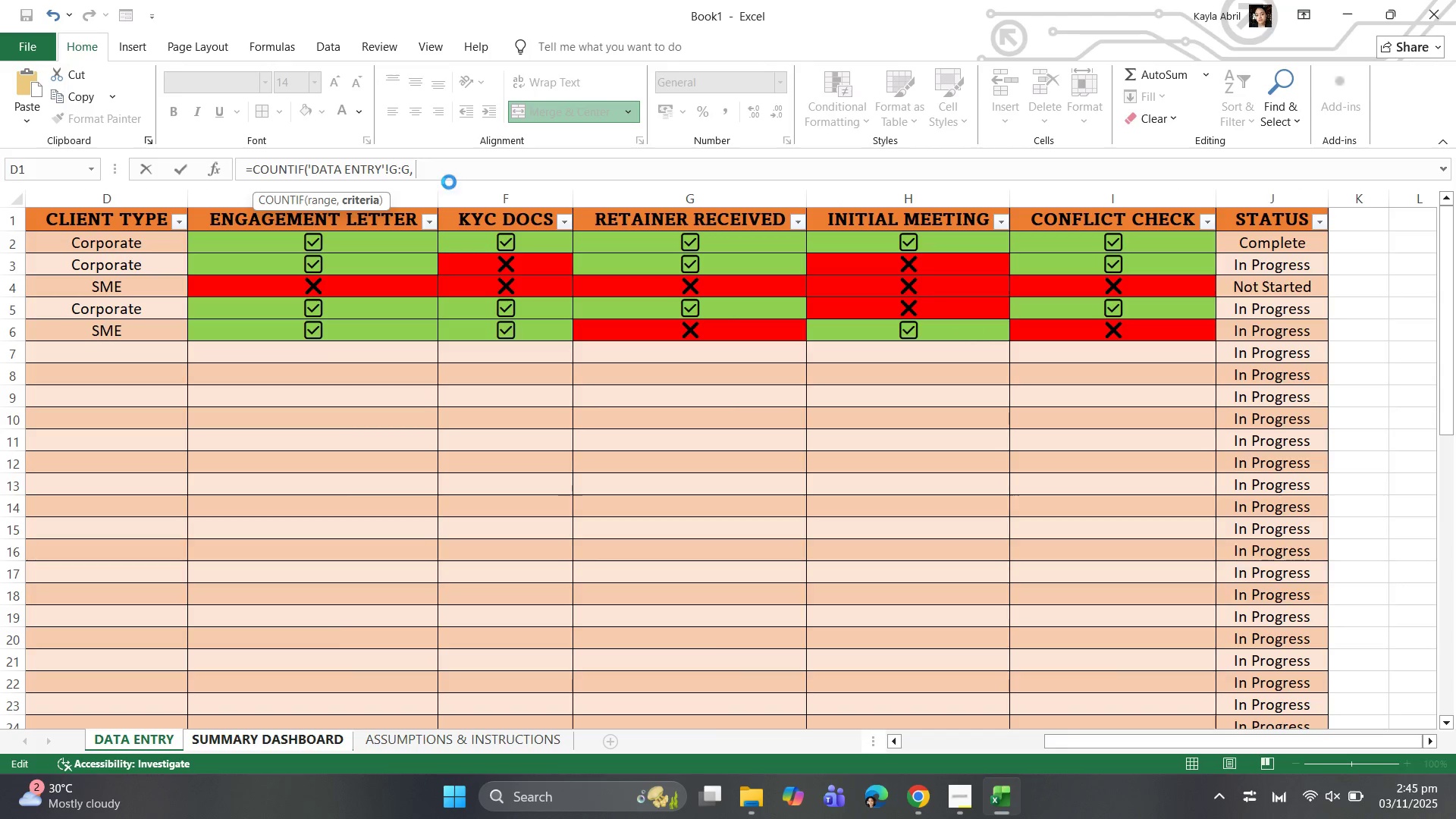 
key(Control+V)
 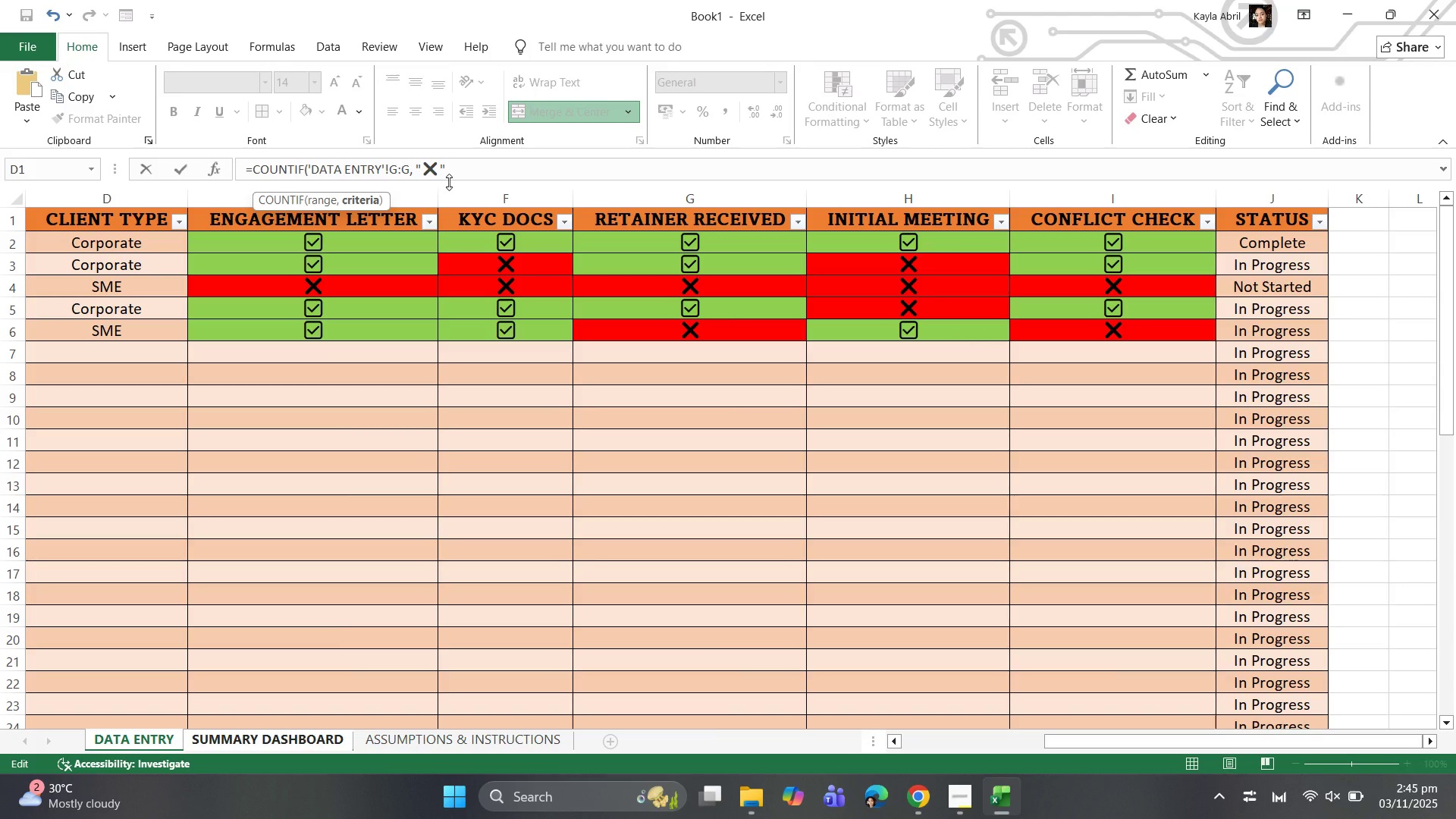 
key(Shift+0)
 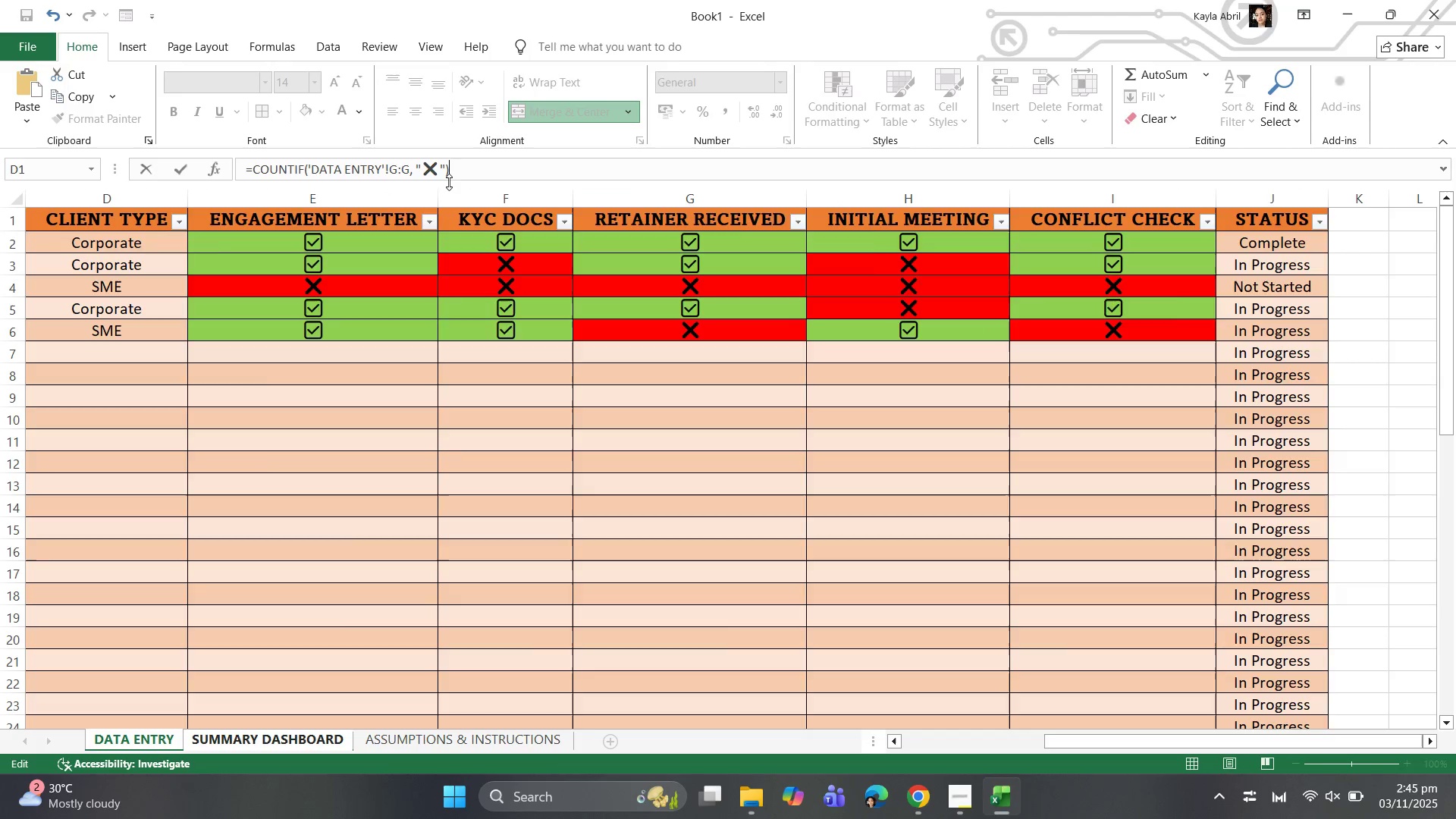 
key(Enter)
 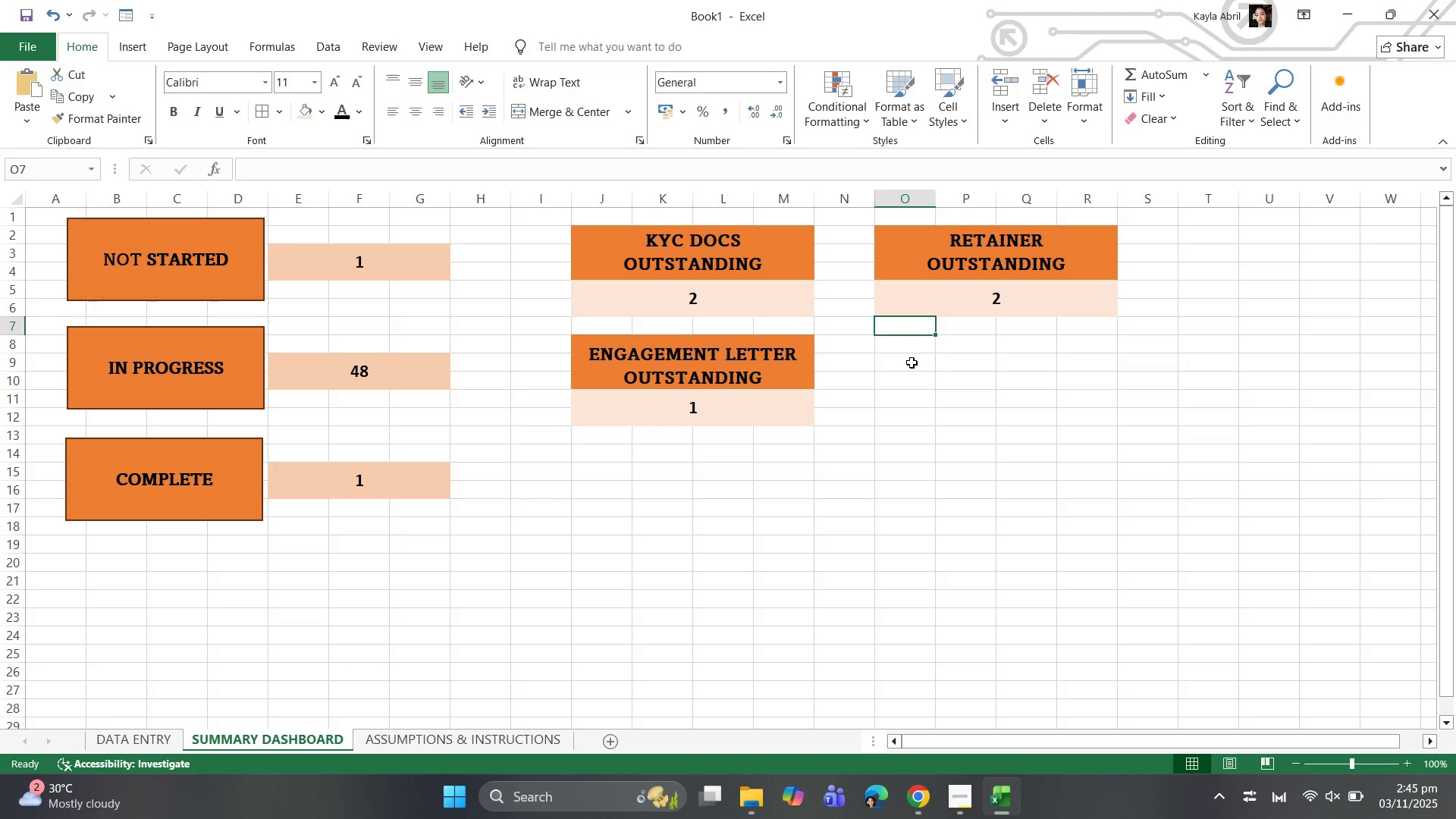 
left_click_drag(start_coordinate=[897, 346], to_coordinate=[1095, 382])
 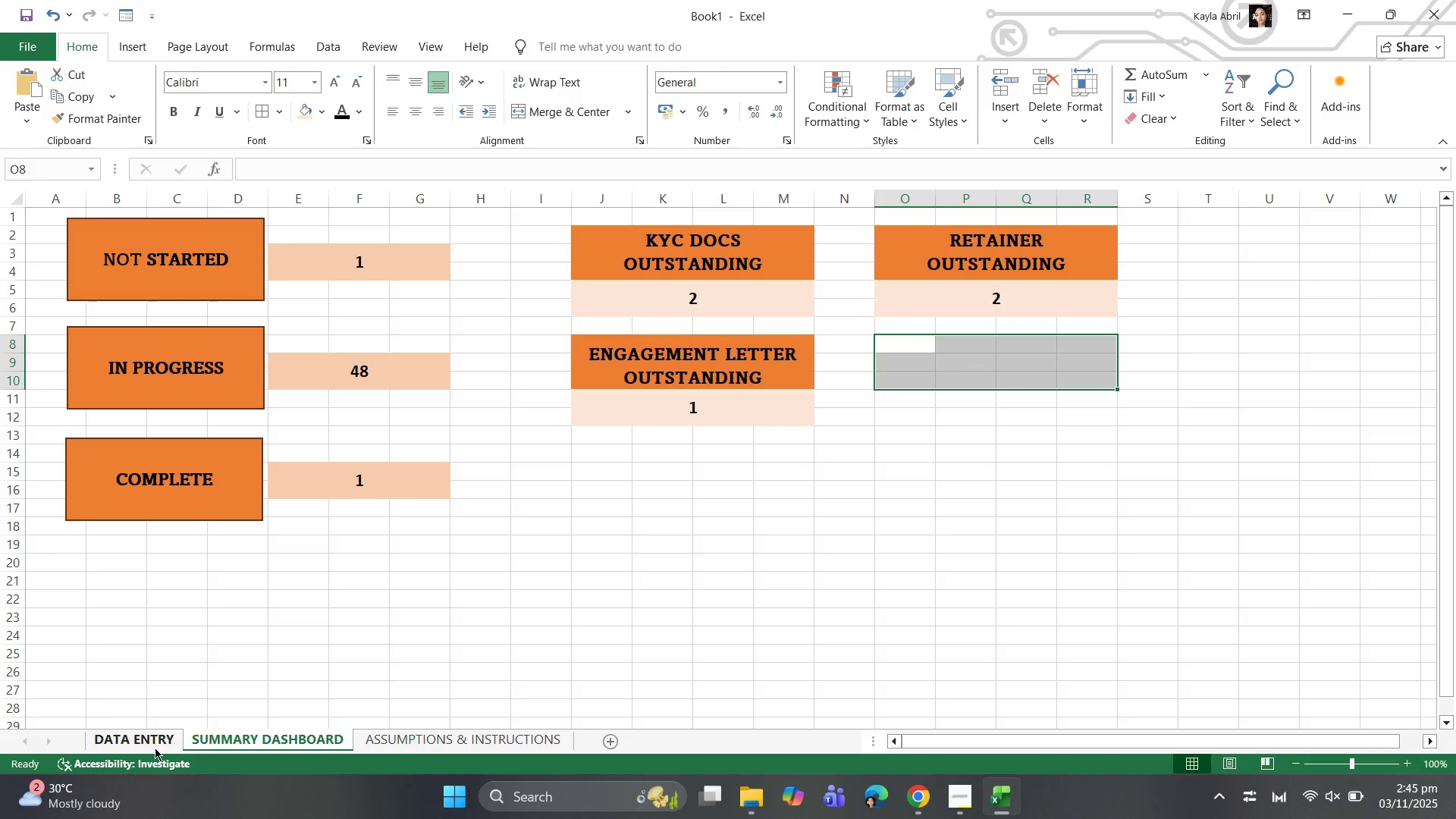 
left_click([151, 743])
 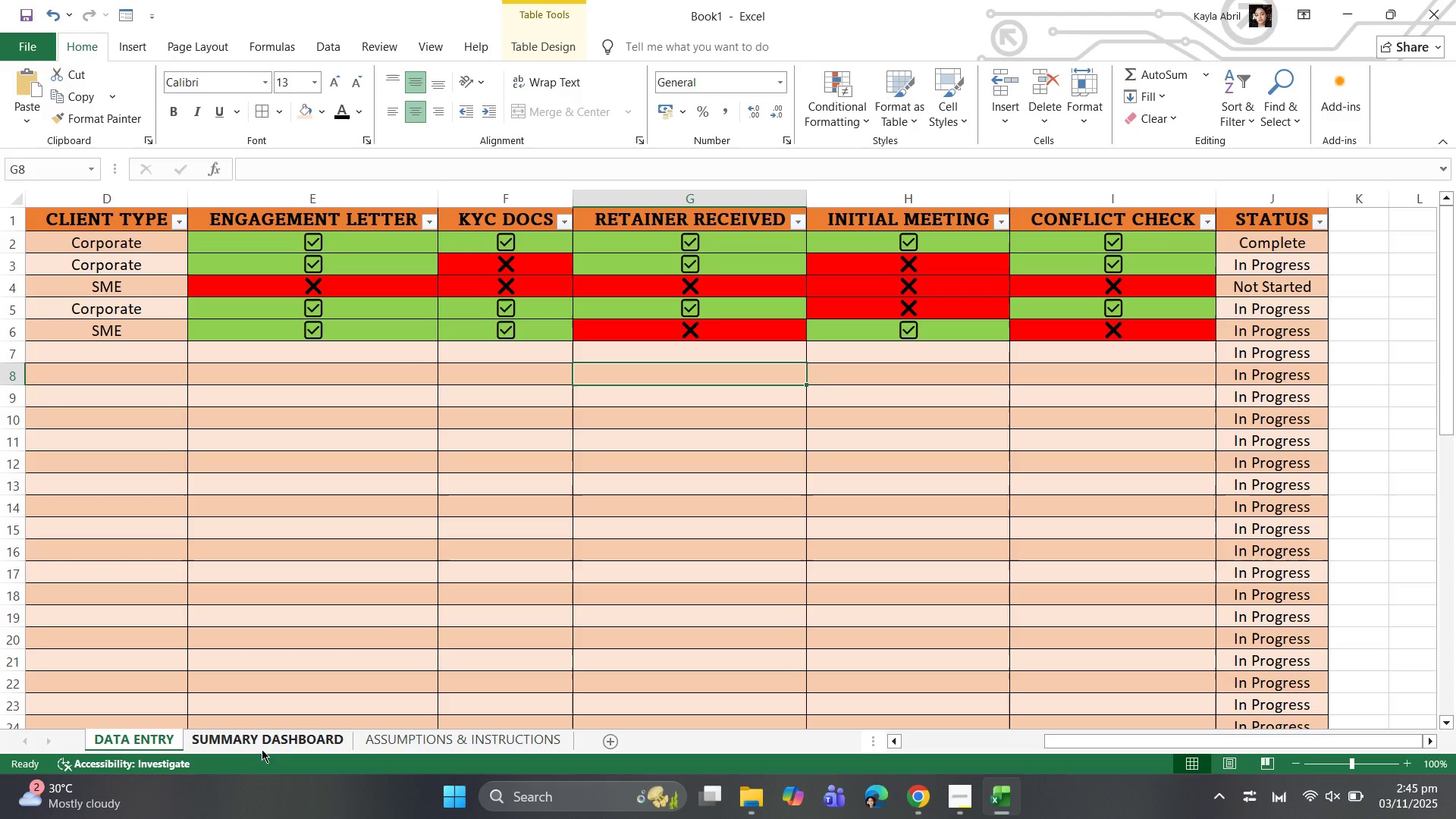 
left_click([271, 739])
 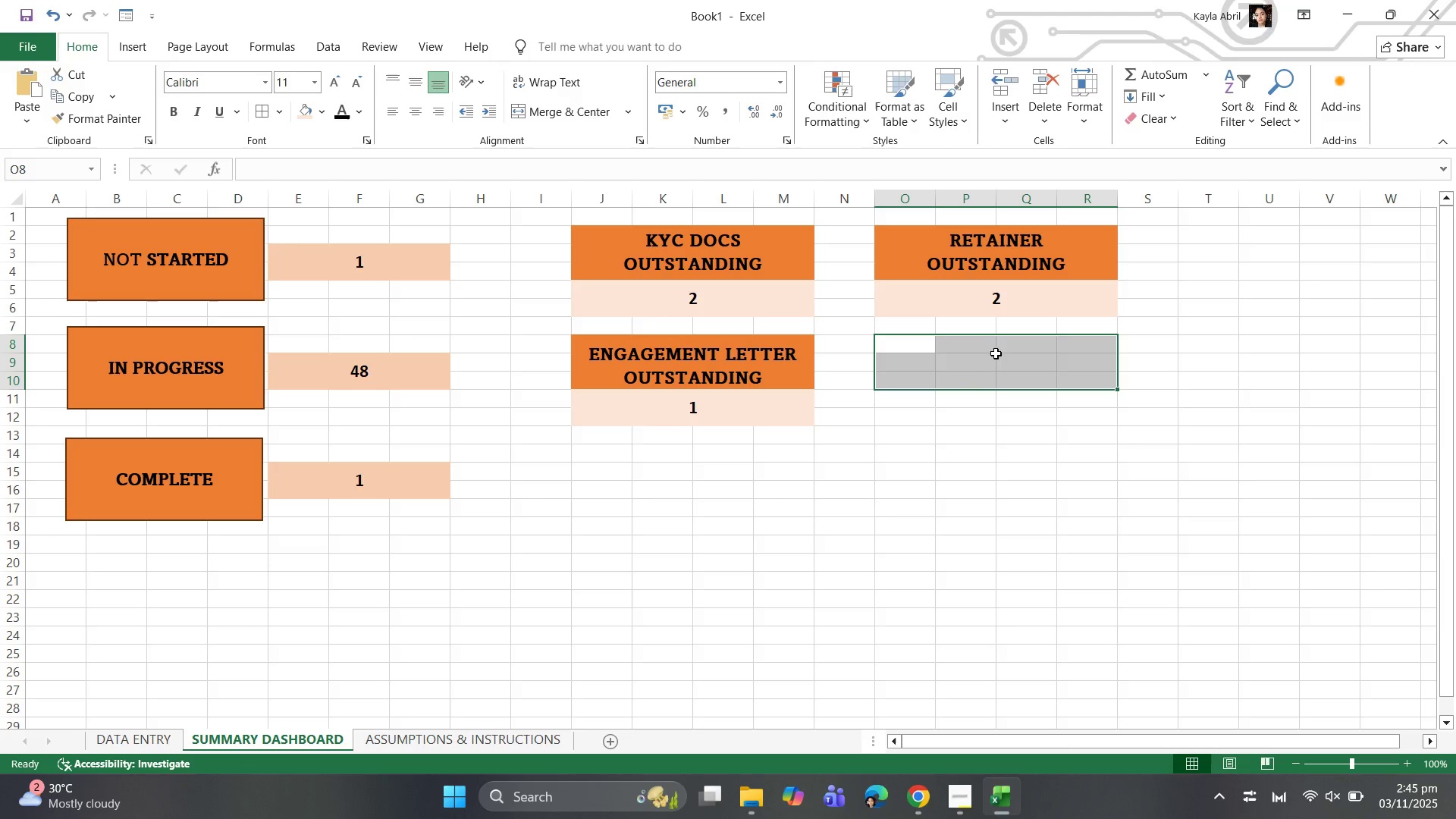 
left_click([990, 351])
 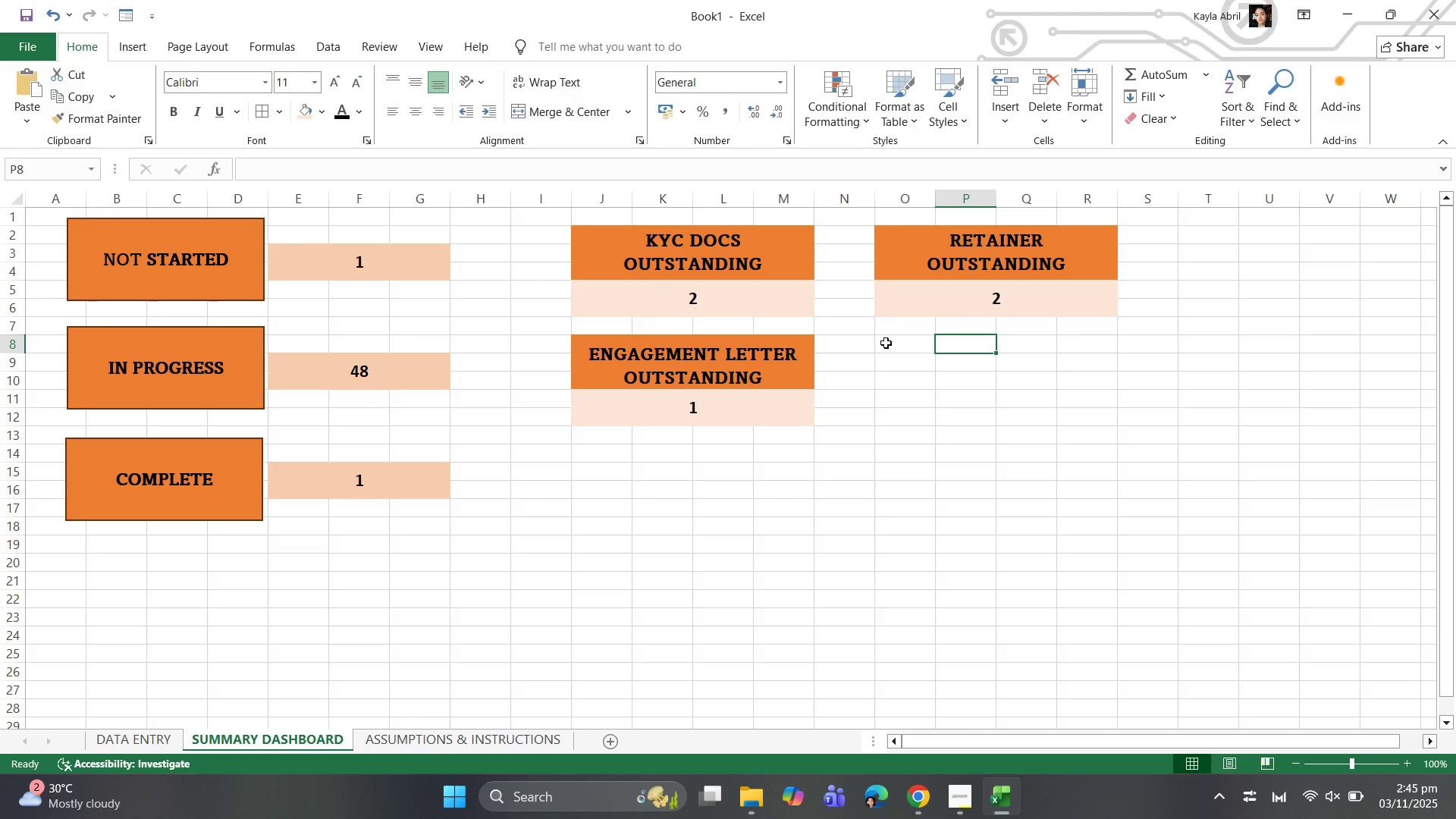 
left_click_drag(start_coordinate=[887, 343], to_coordinate=[1081, 374])
 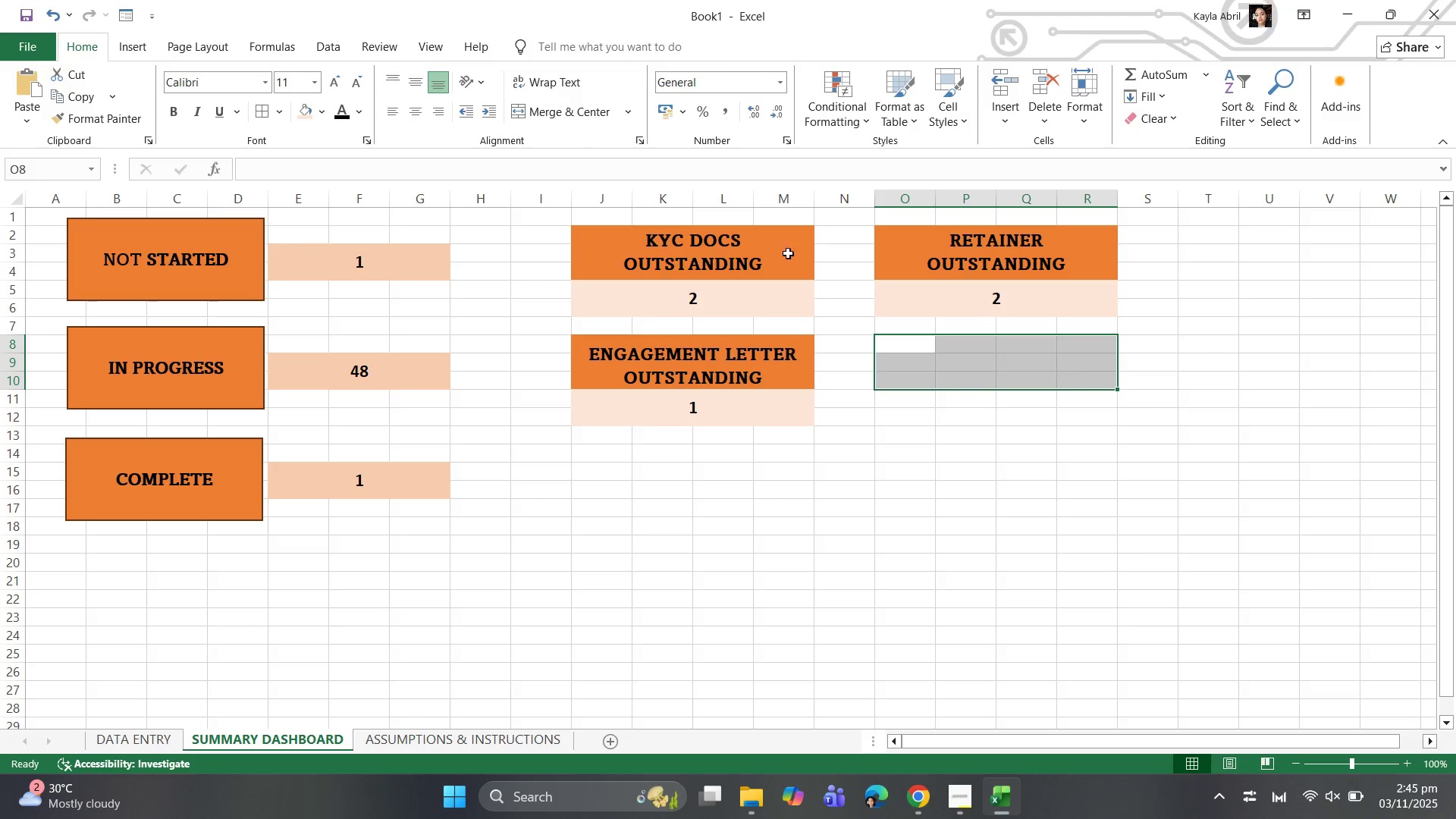 
wait(8.15)
 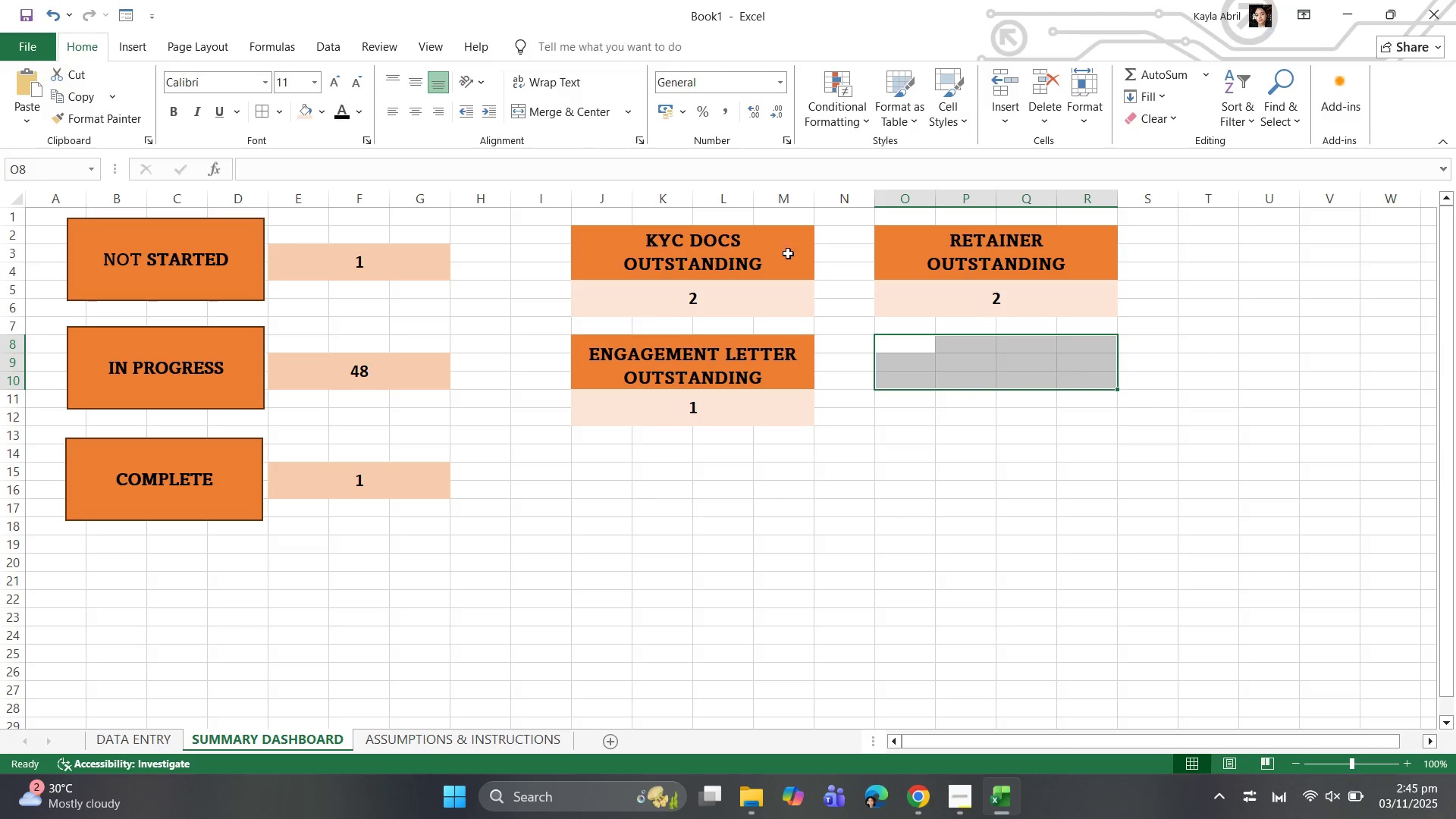 
left_click([263, 86])
 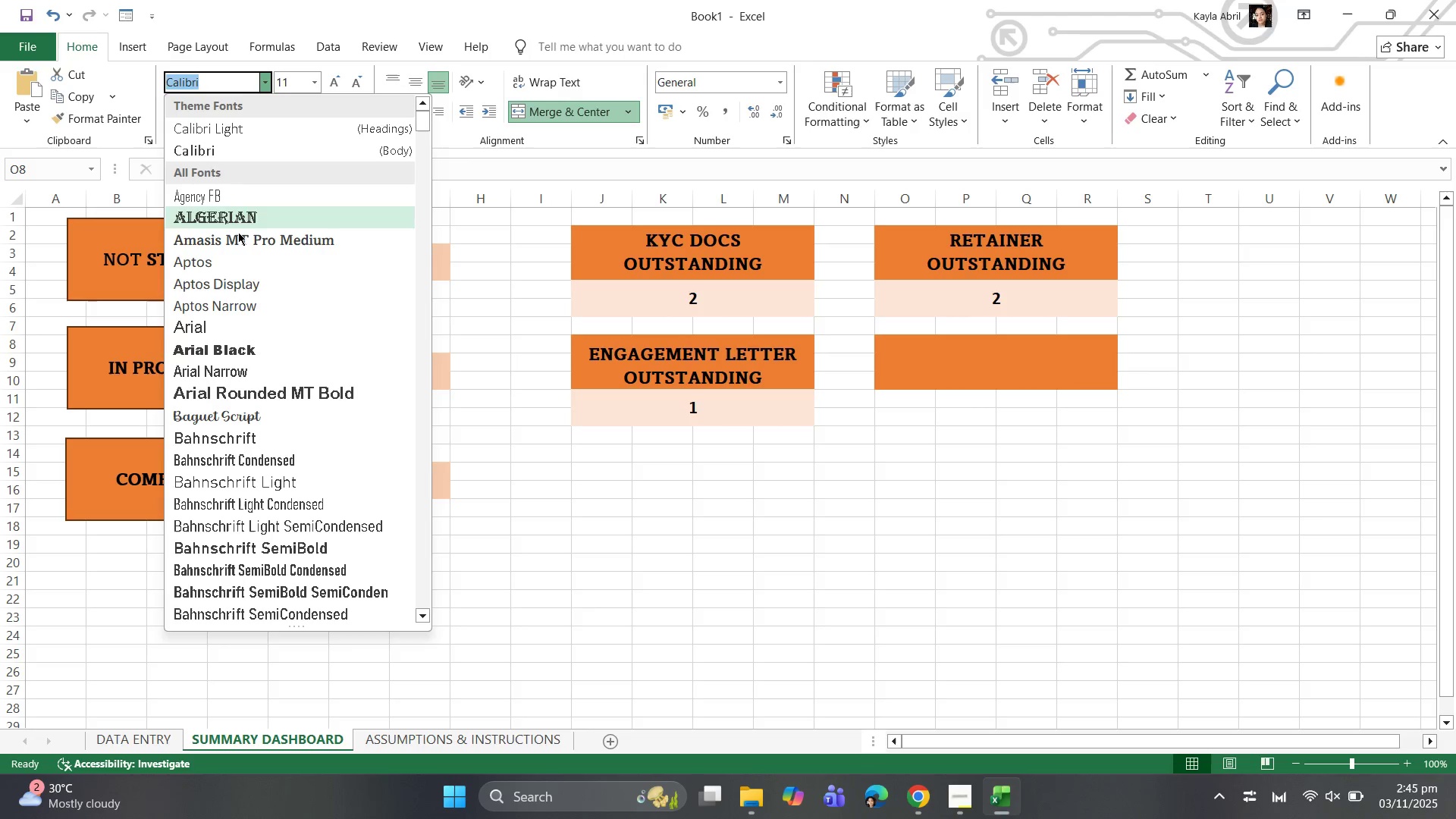 
left_click([238, 236])
 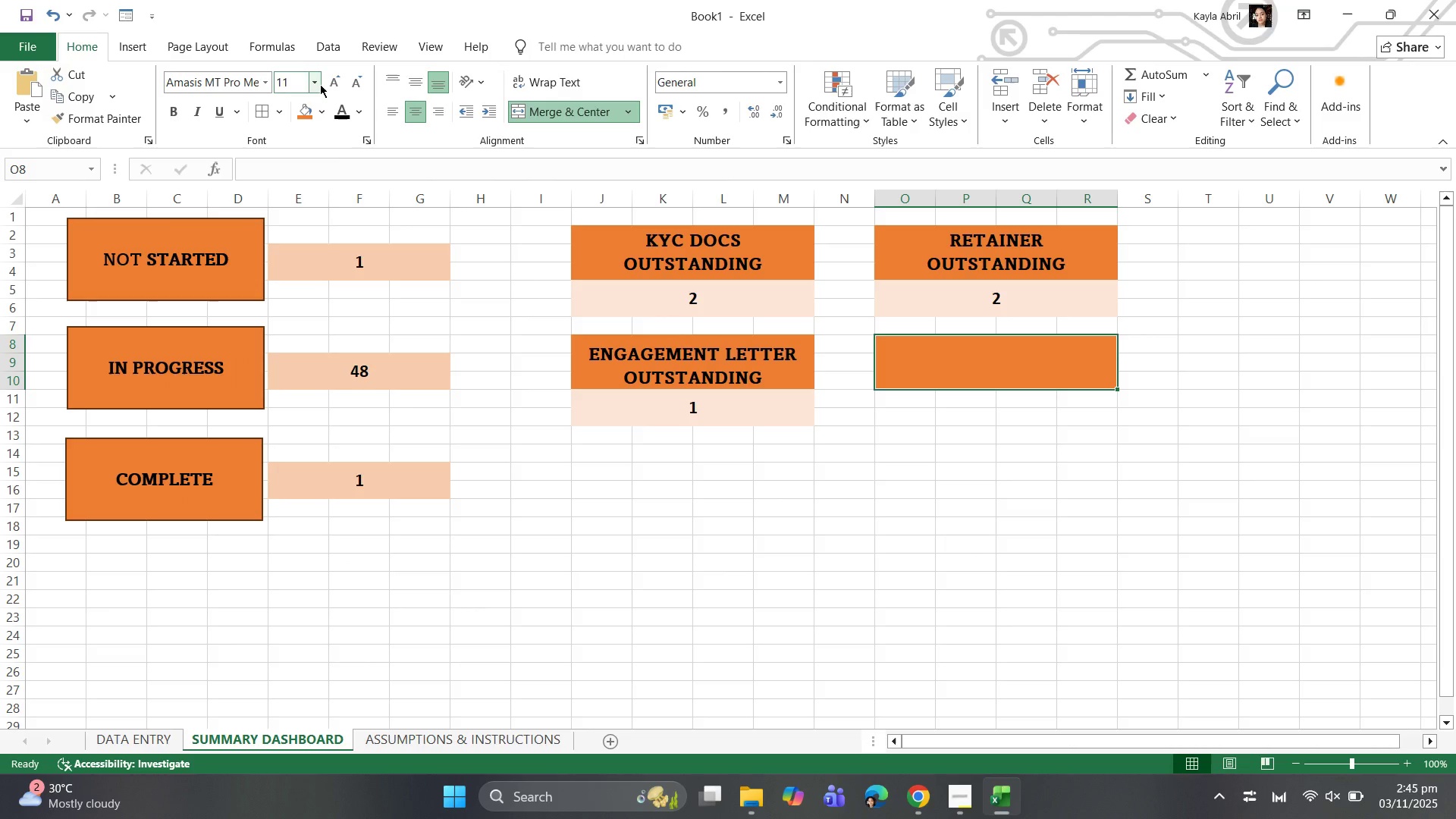 
left_click([320, 84])
 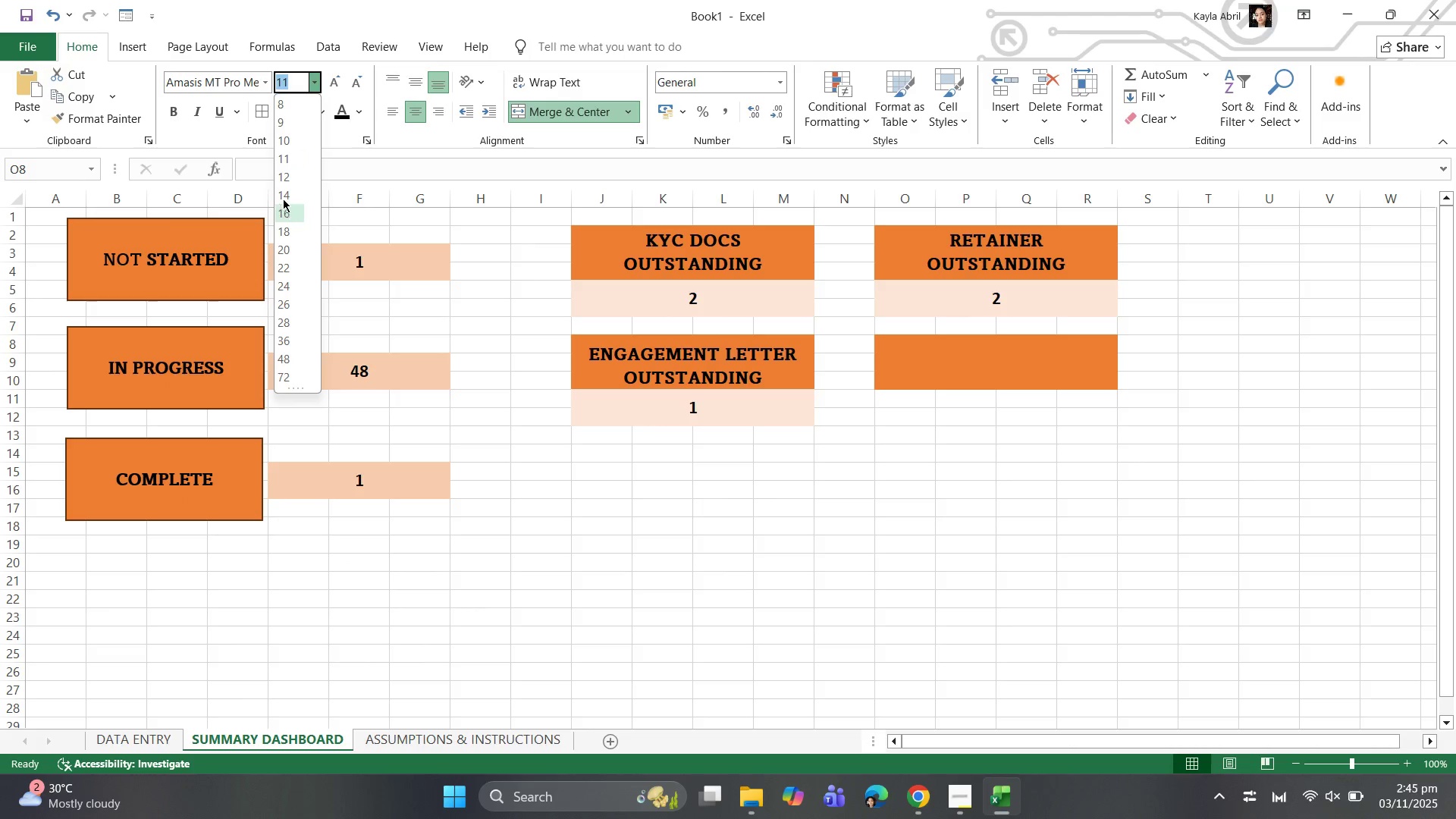 
left_click([285, 195])
 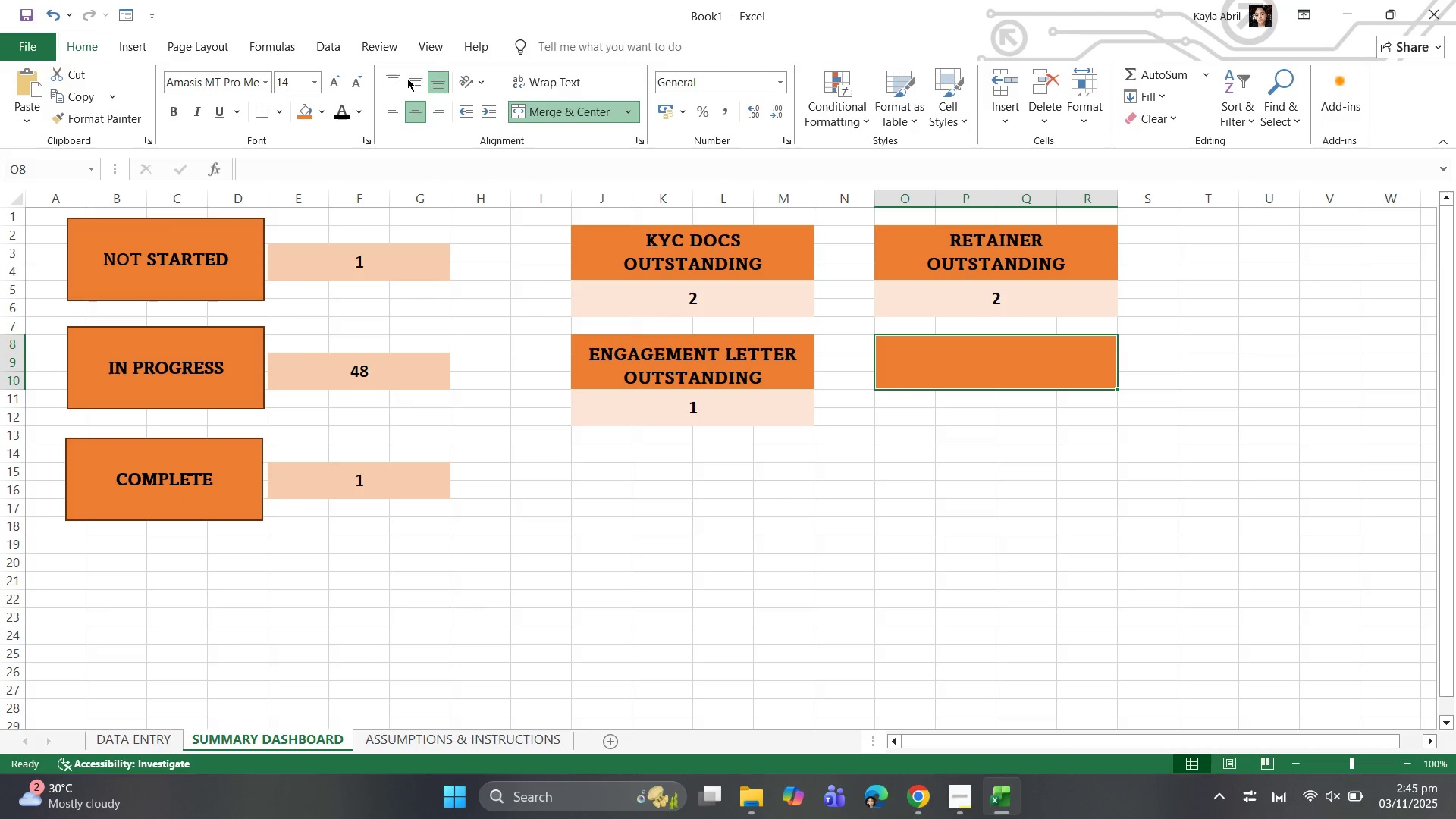 
left_click([416, 81])
 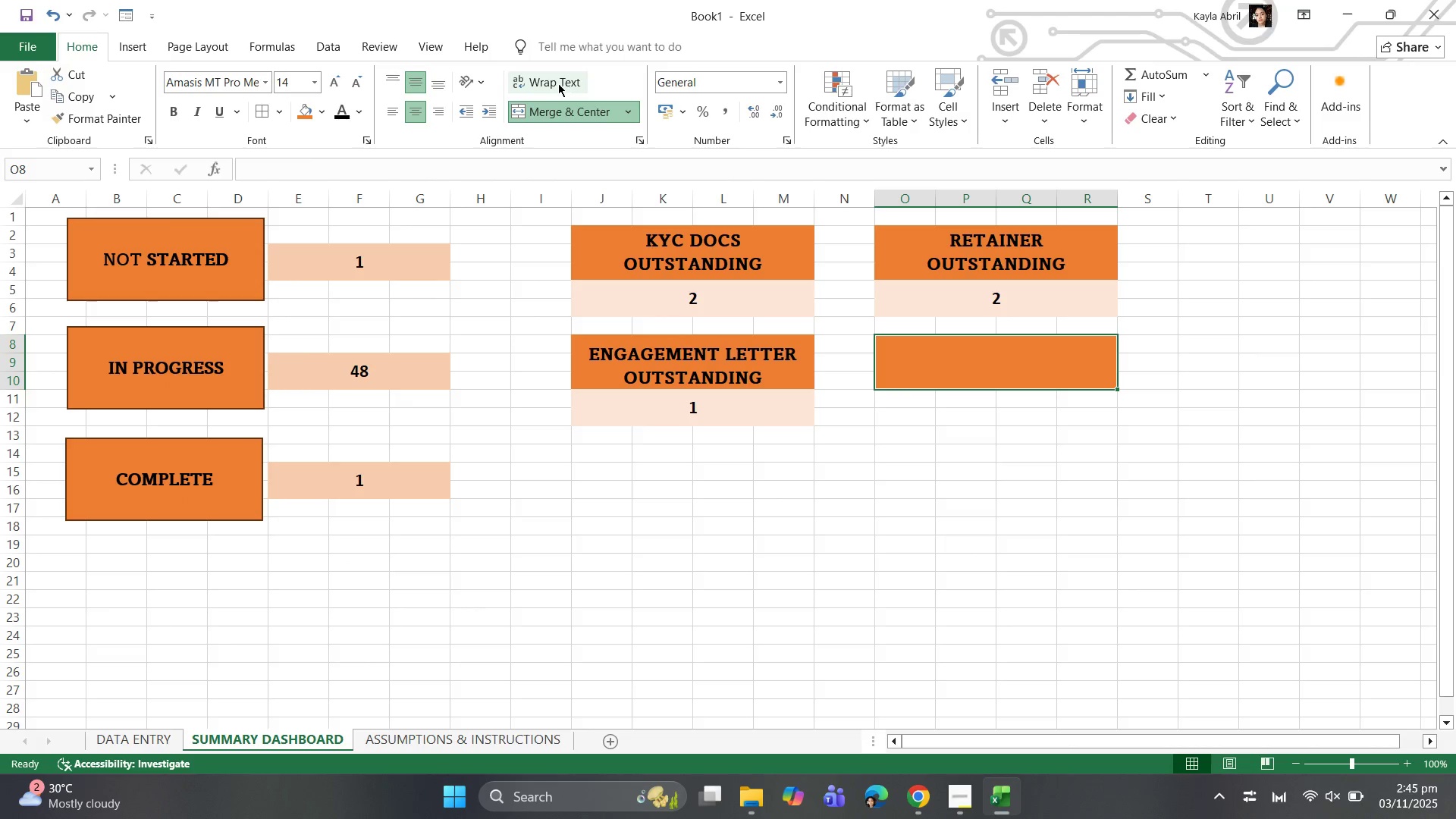 
left_click([548, 78])
 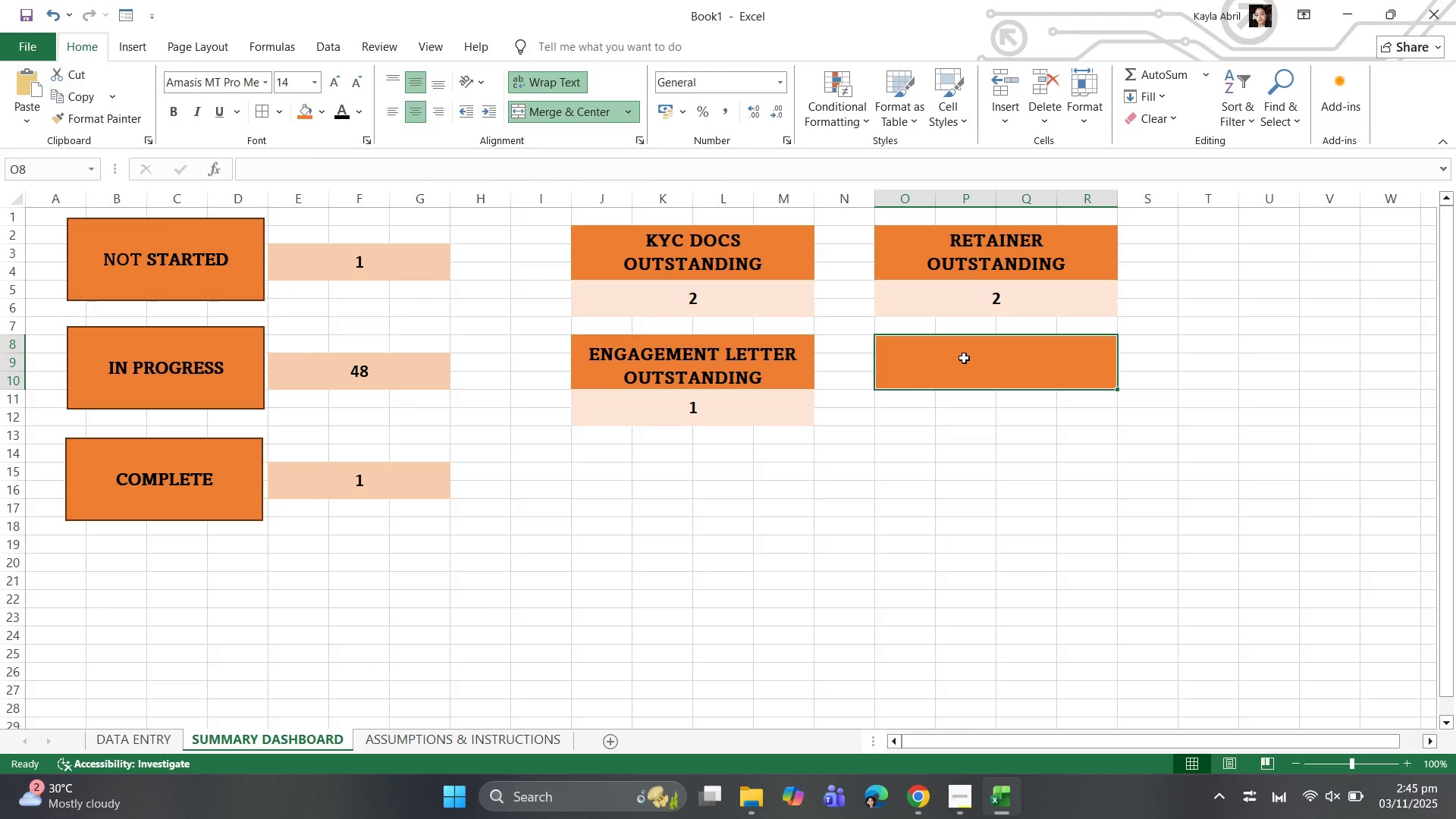 
left_click([964, 358])
 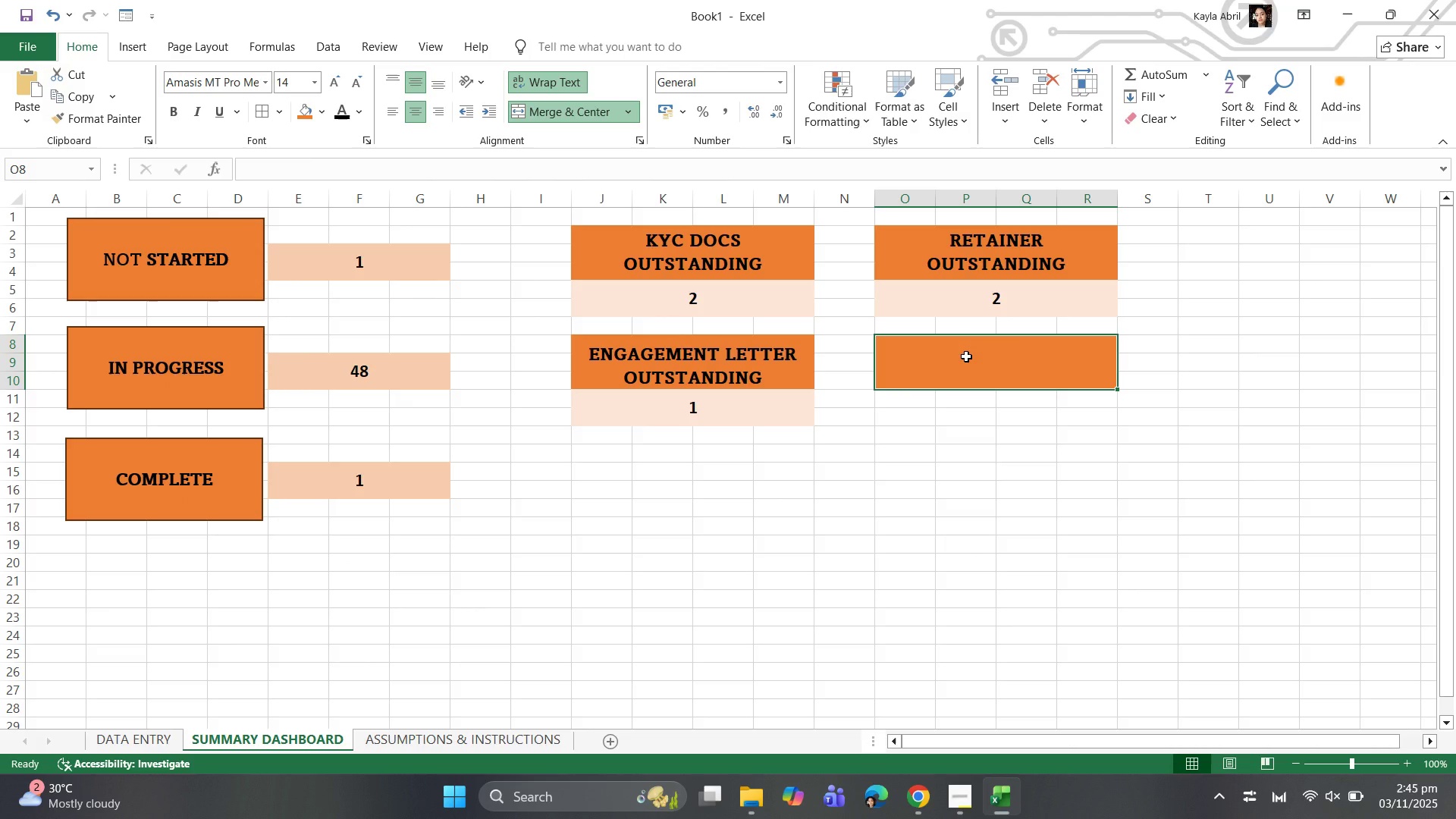 
key(I)
 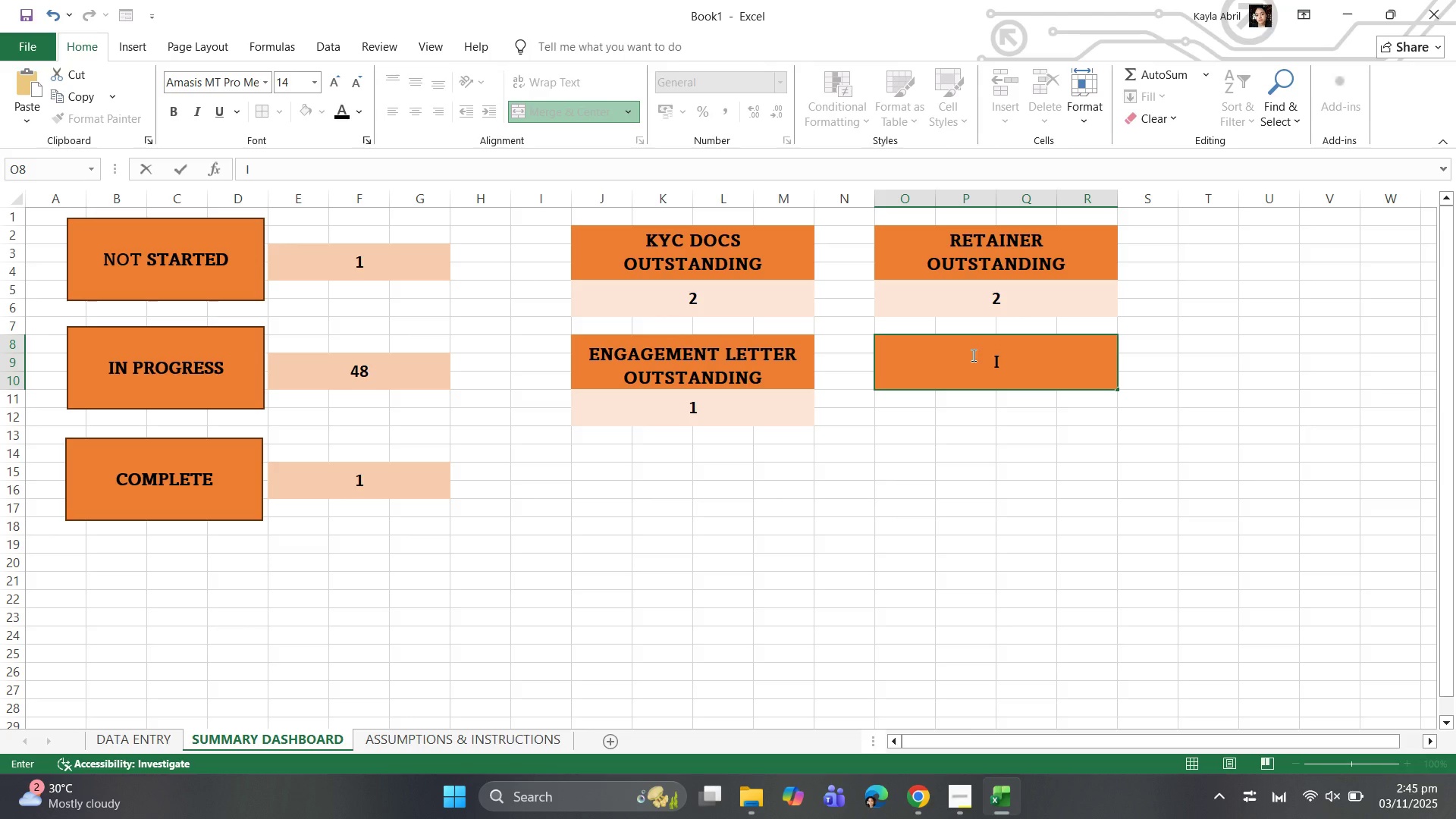 
wait(11.08)
 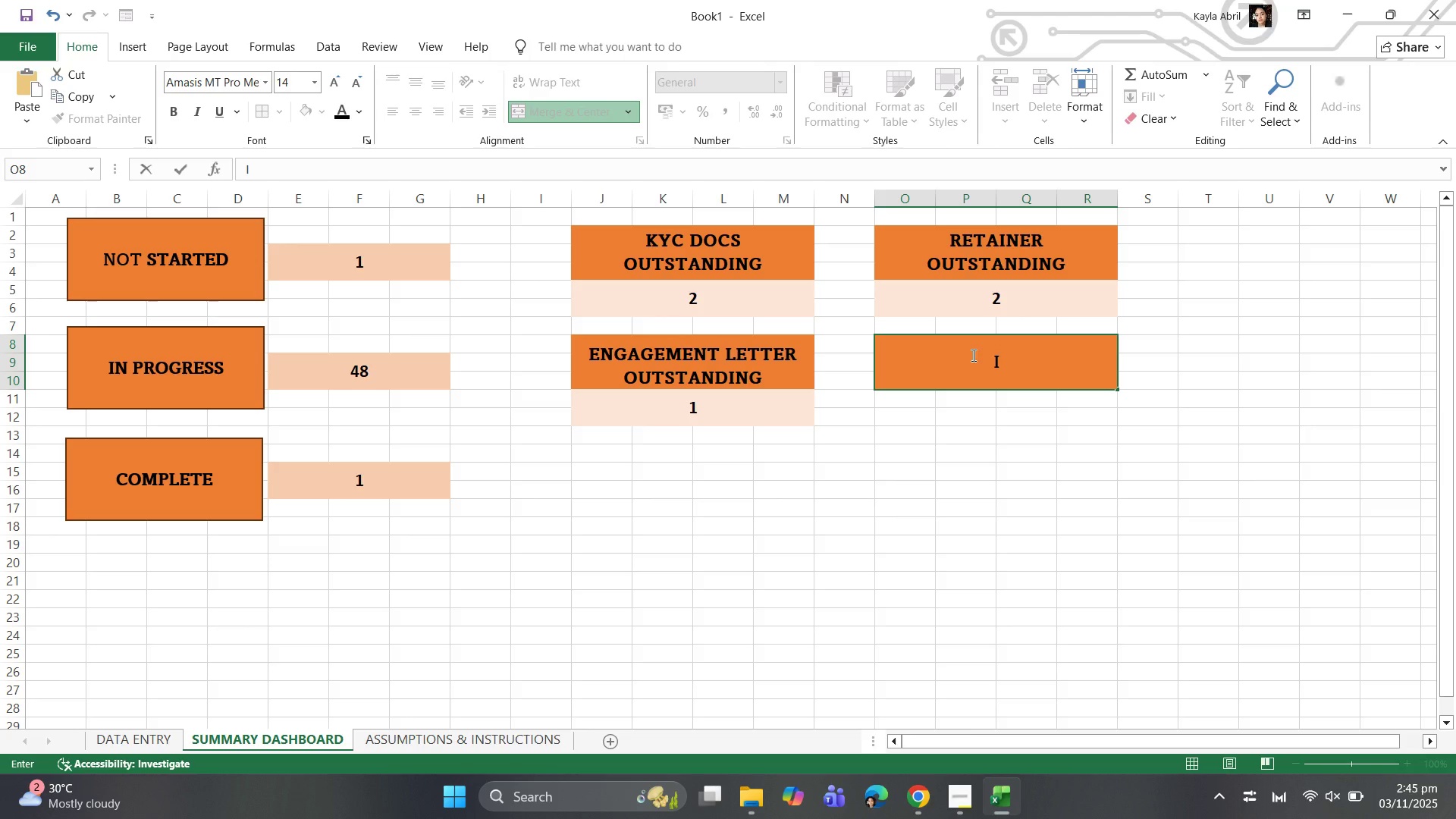 
key(Backspace)
type(INCOMPLETEINITIAL MEETING NOT COMPLETED)
 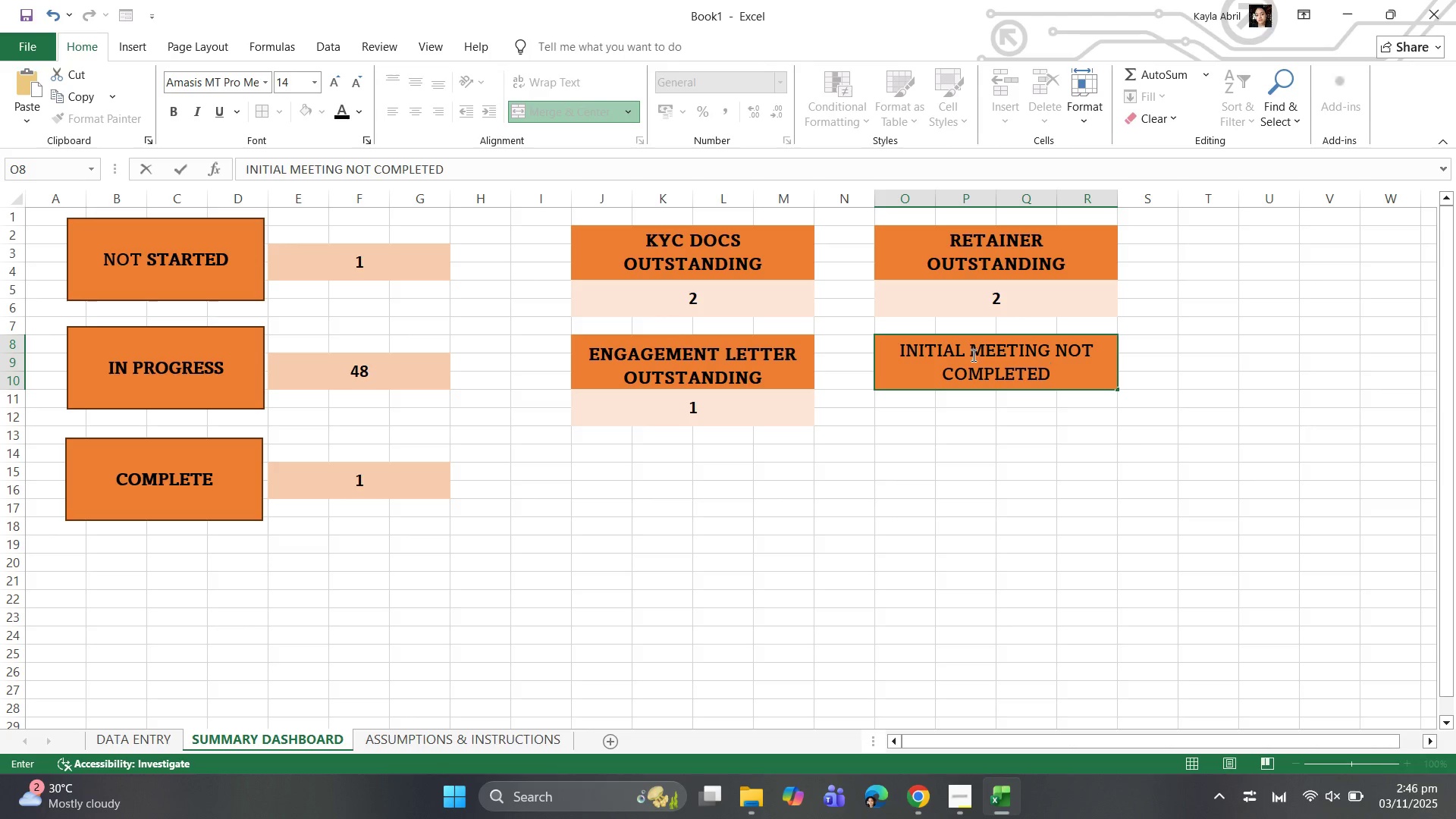 
left_click([1061, 350])
 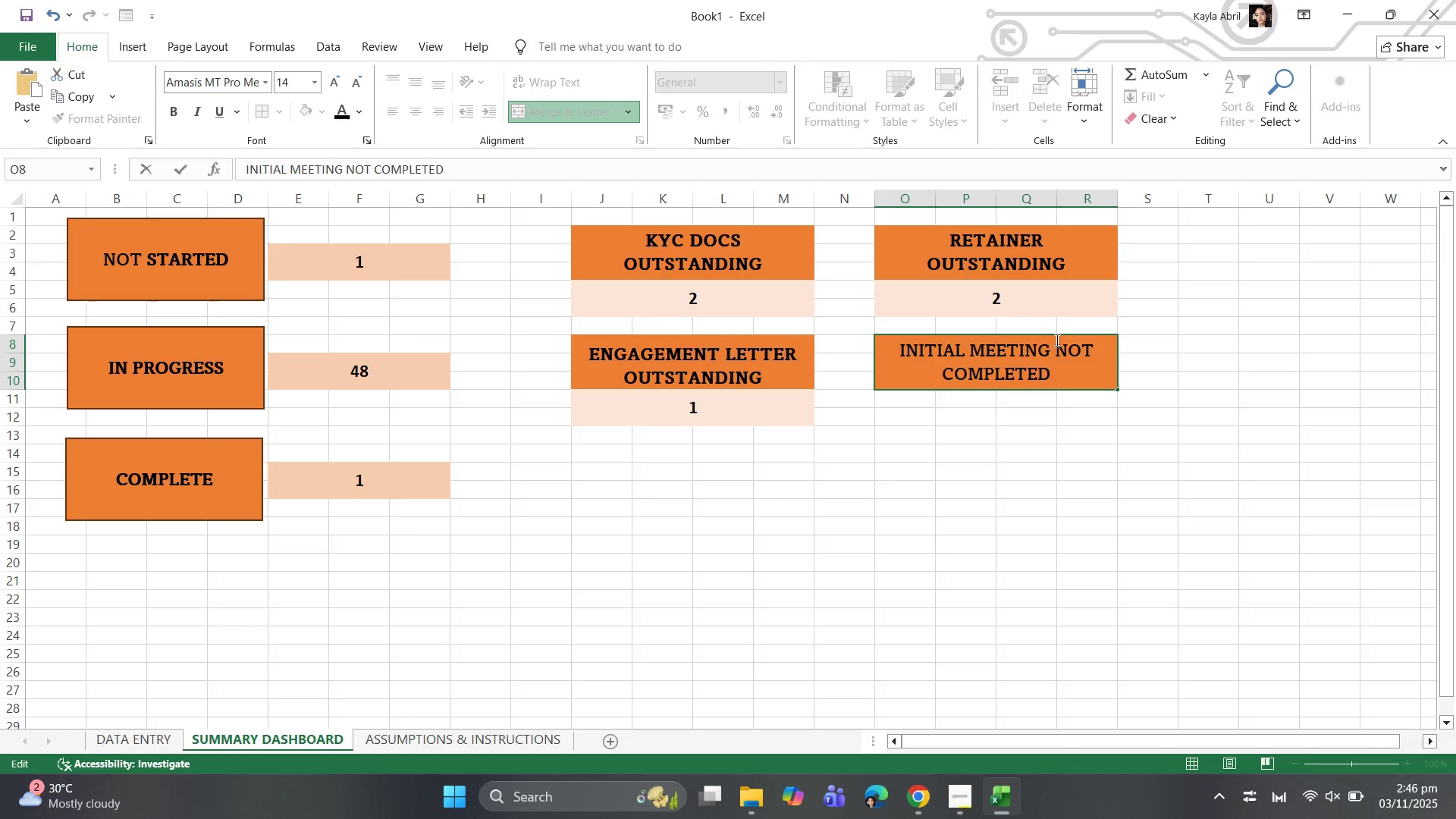 
key(Shift+9)
 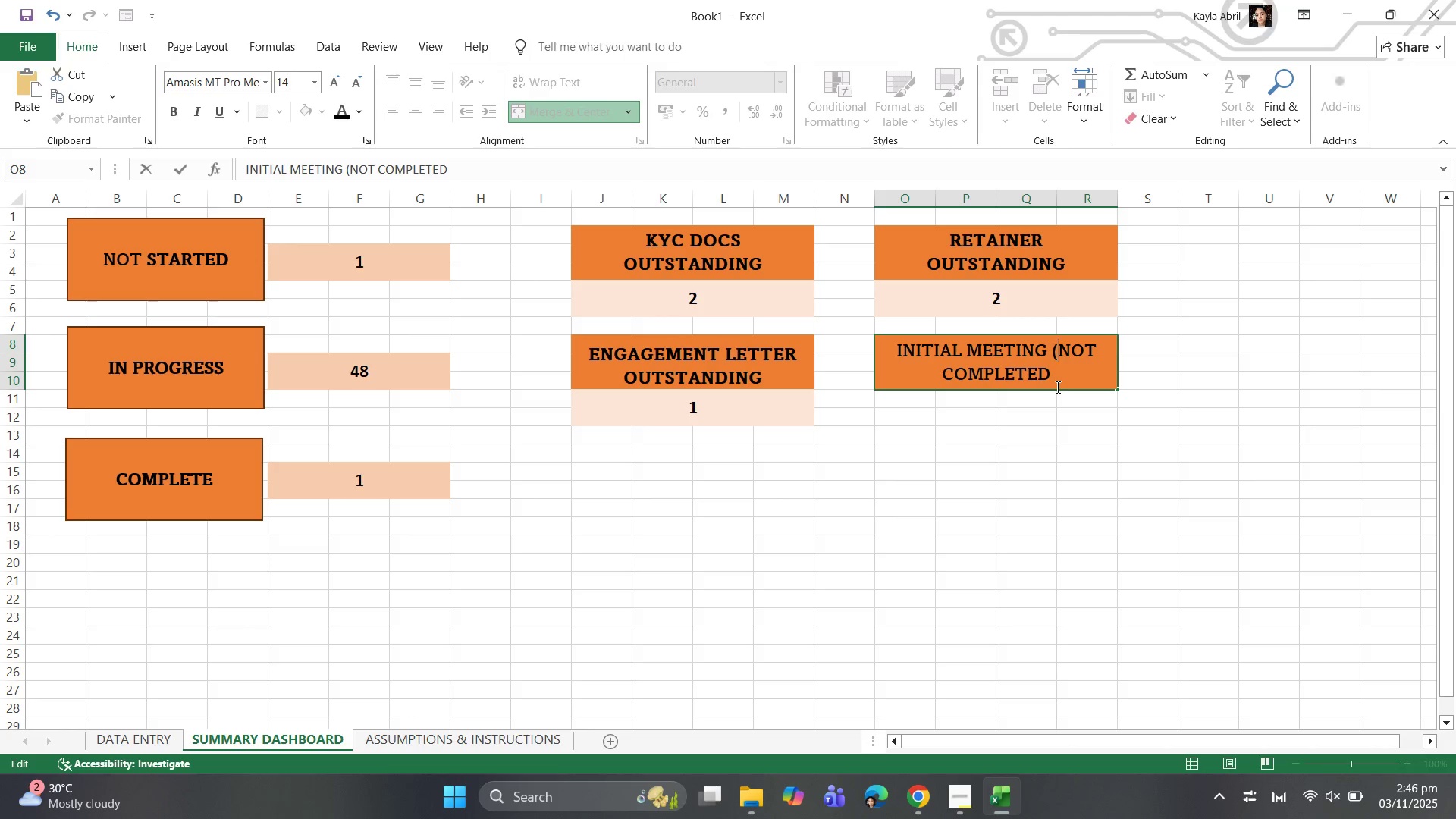 
left_click([1066, 371])
 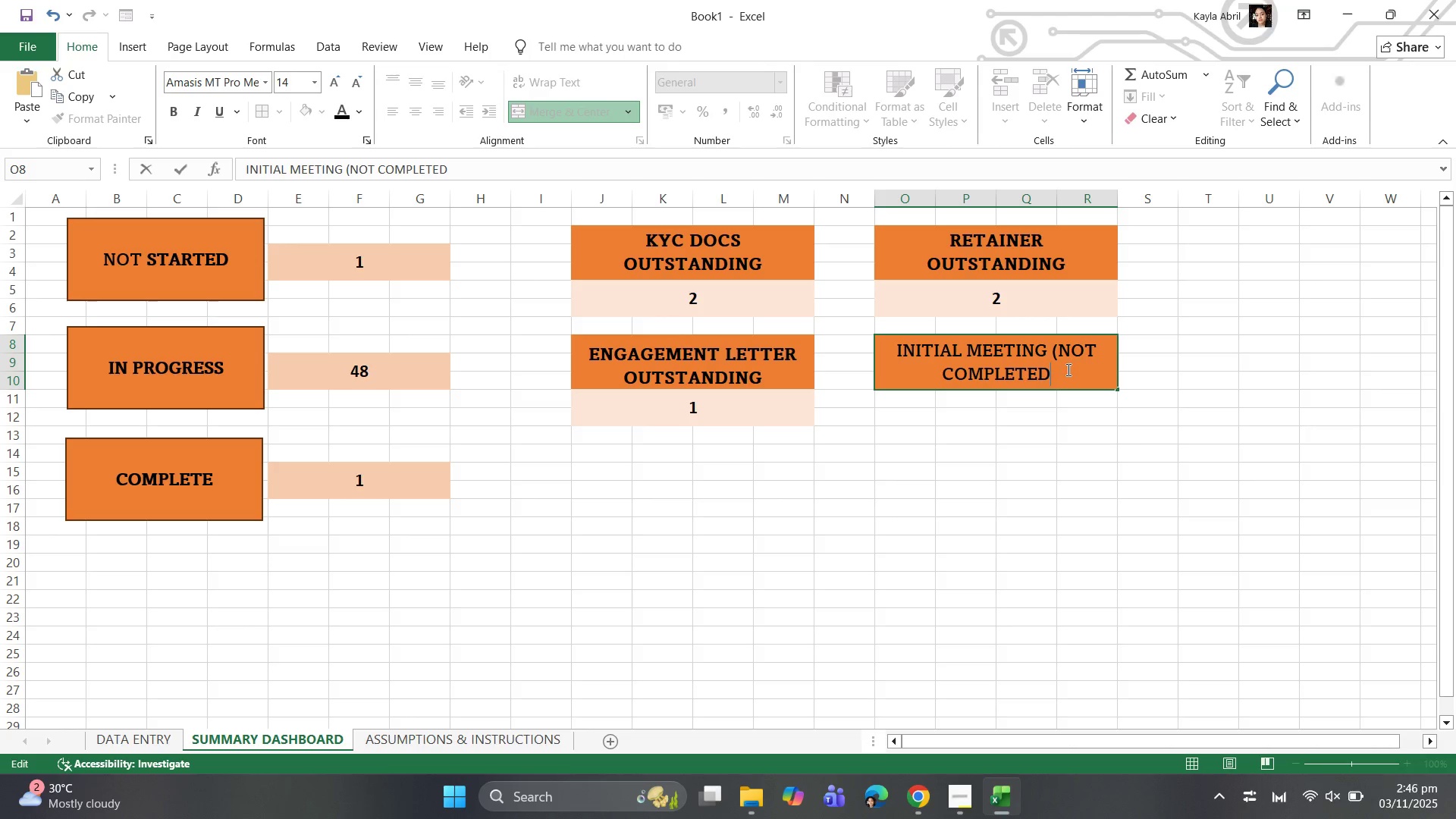 
key(Shift+0)
 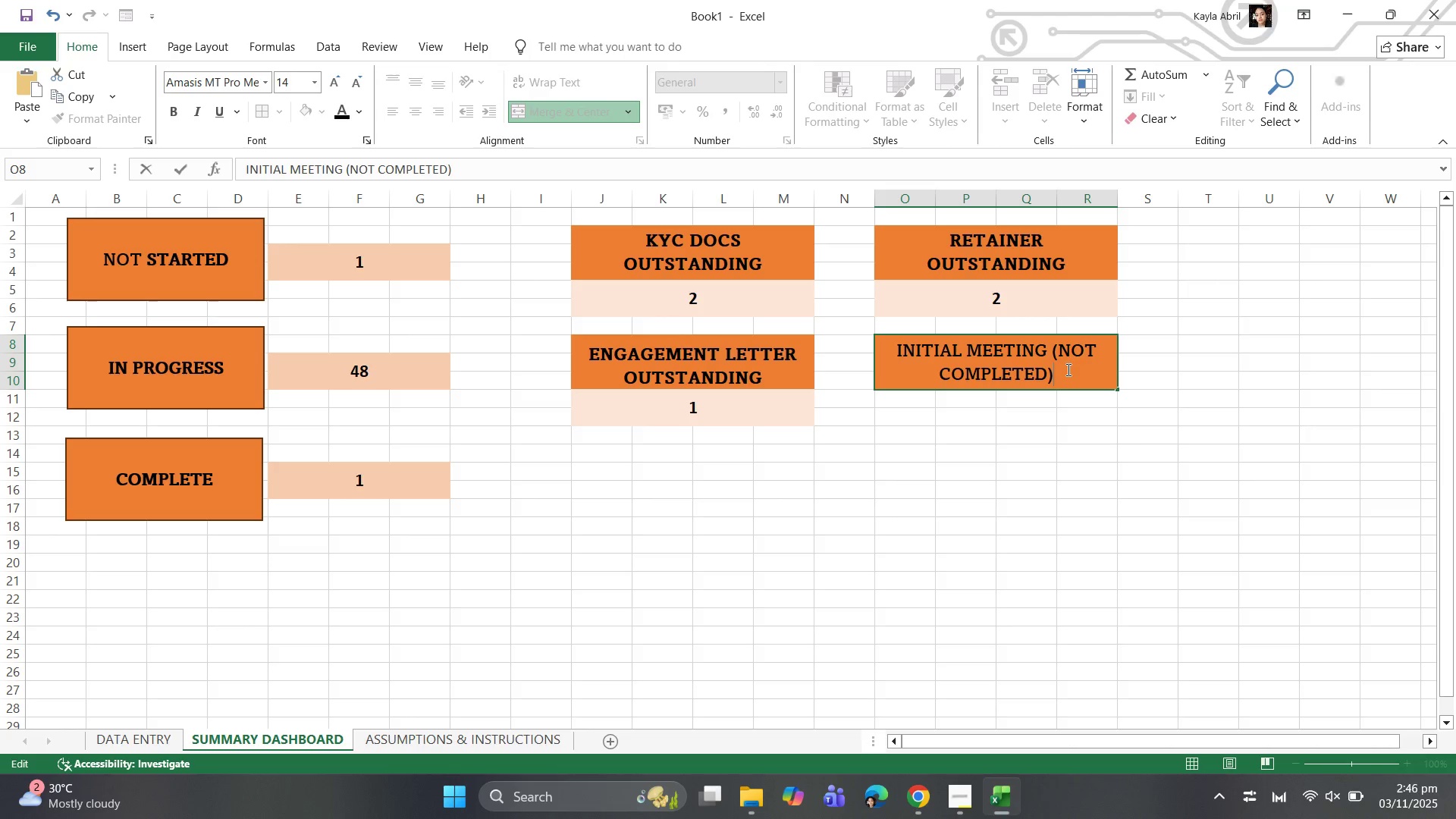 
key(Control+A)
 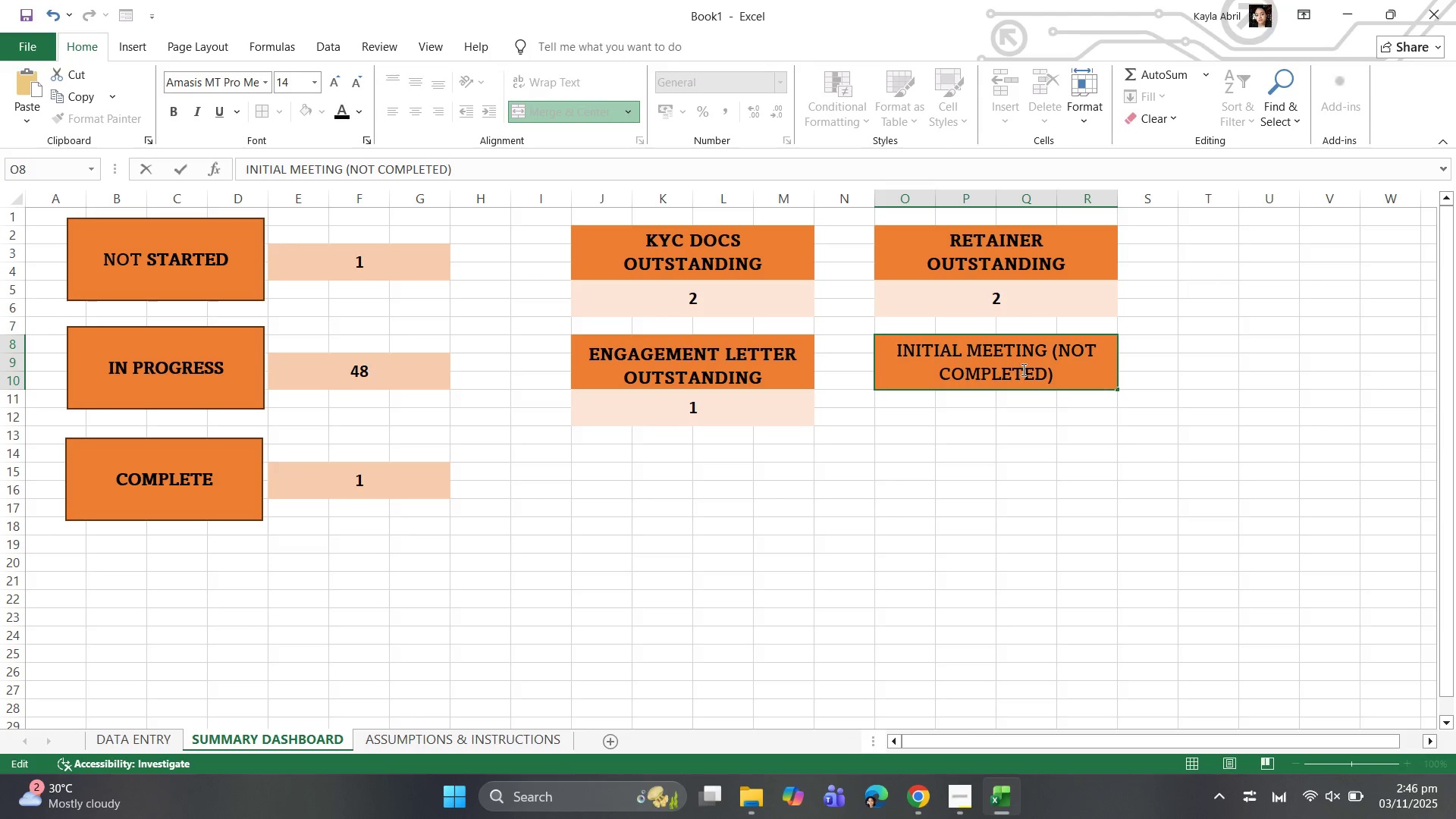 
key(Control+B)
 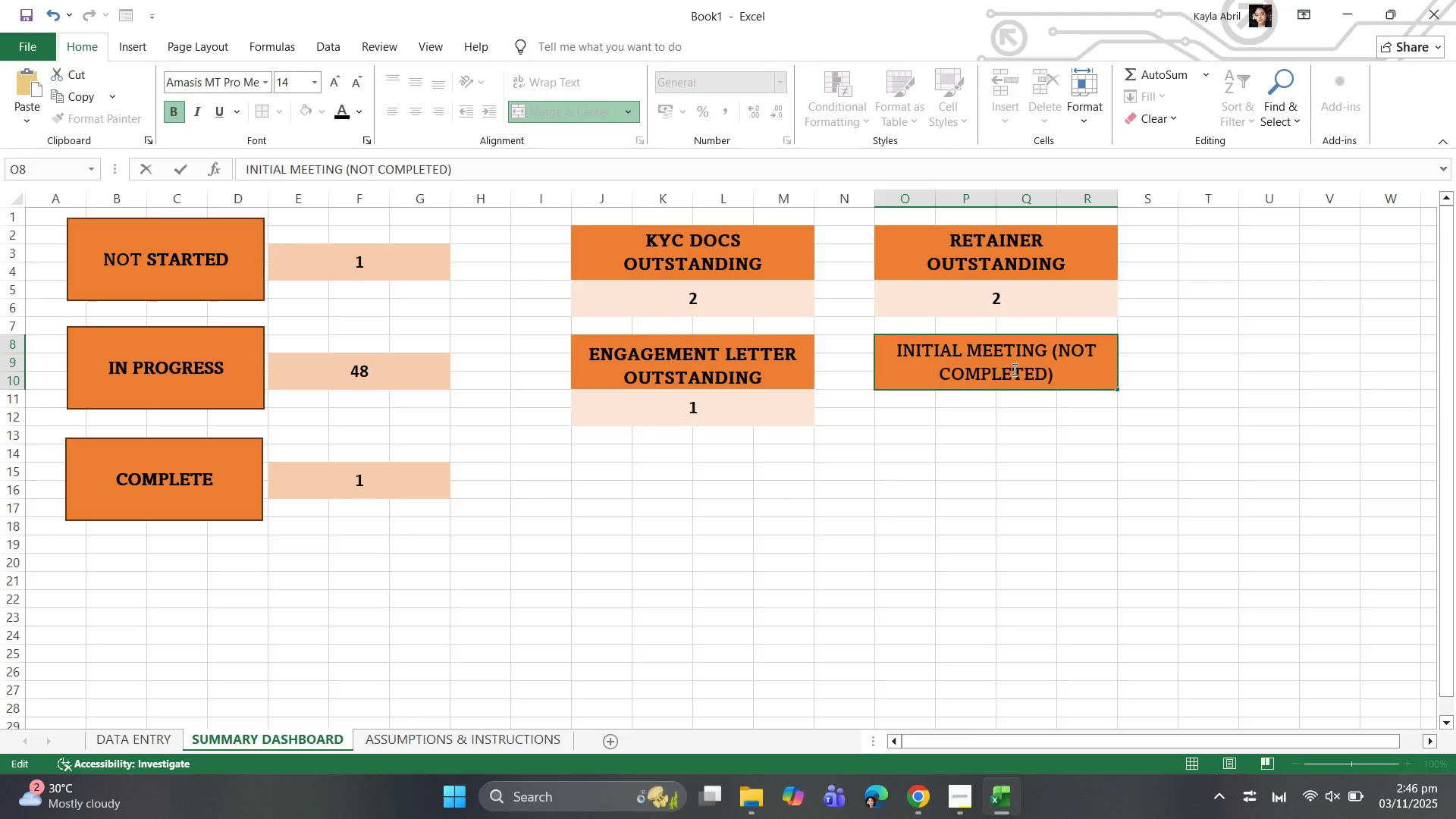 
left_click([1013, 369])
 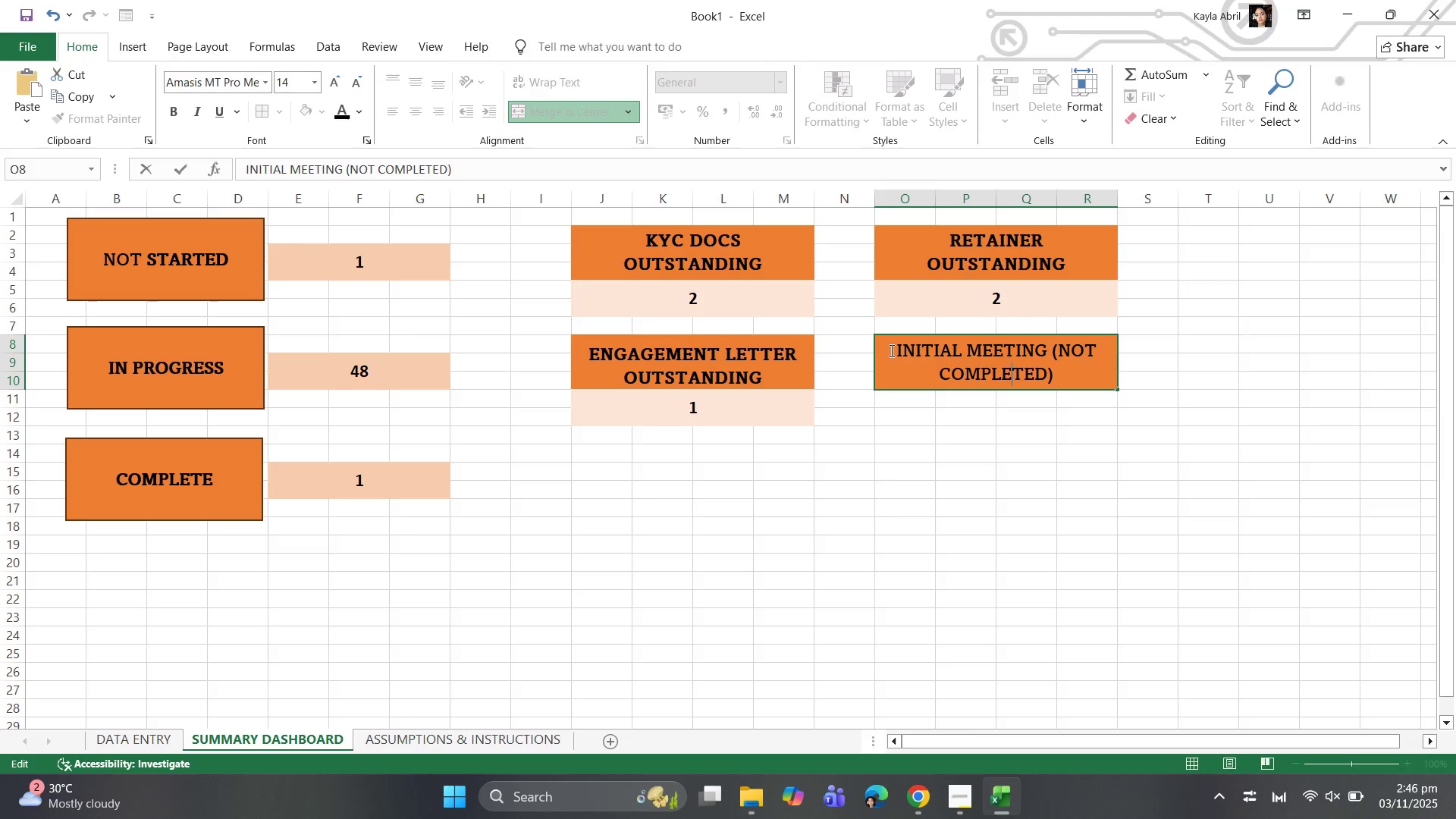 
left_click([883, 350])
 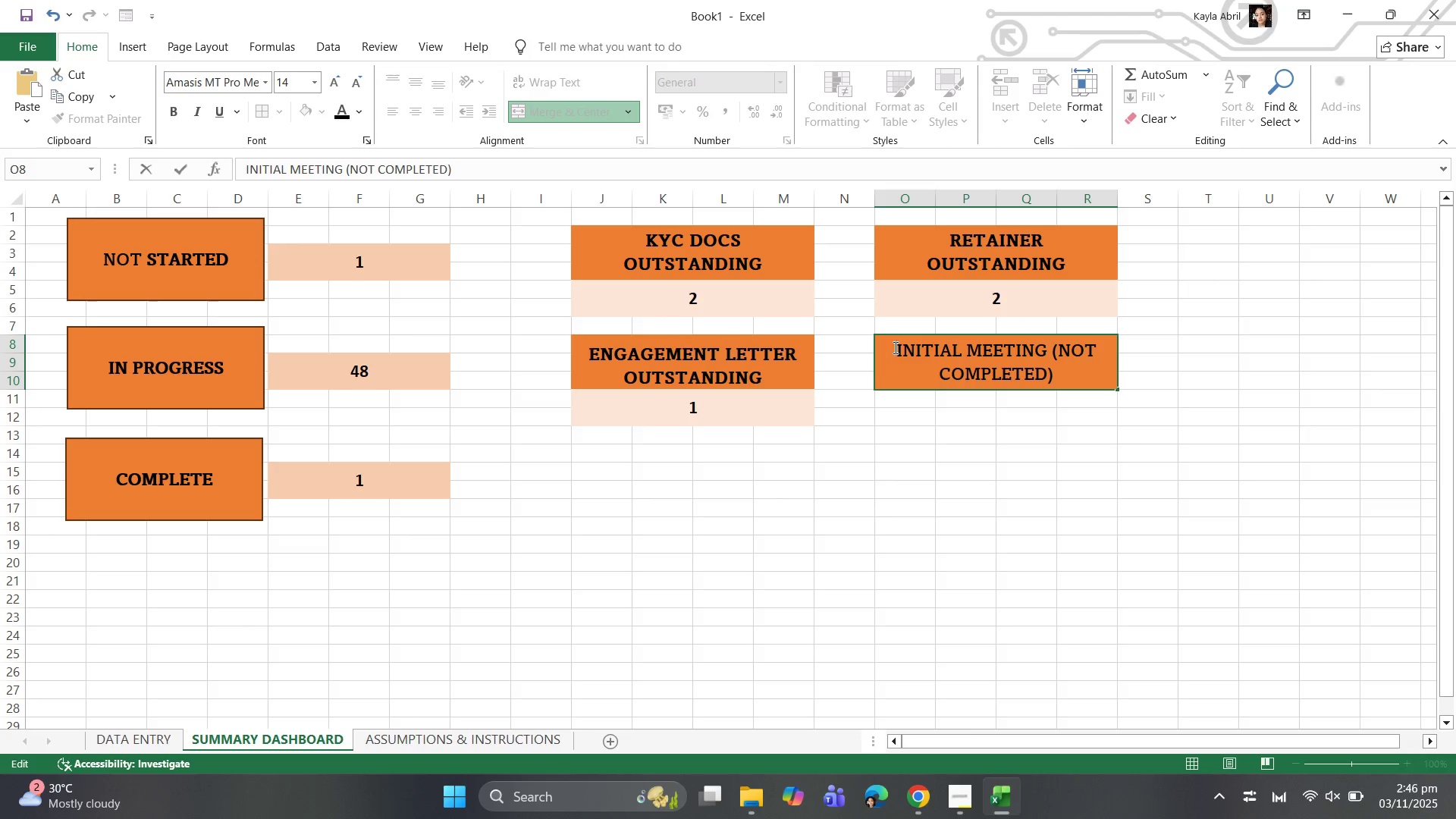 
left_click_drag(start_coordinate=[894, 347], to_coordinate=[1046, 391])
 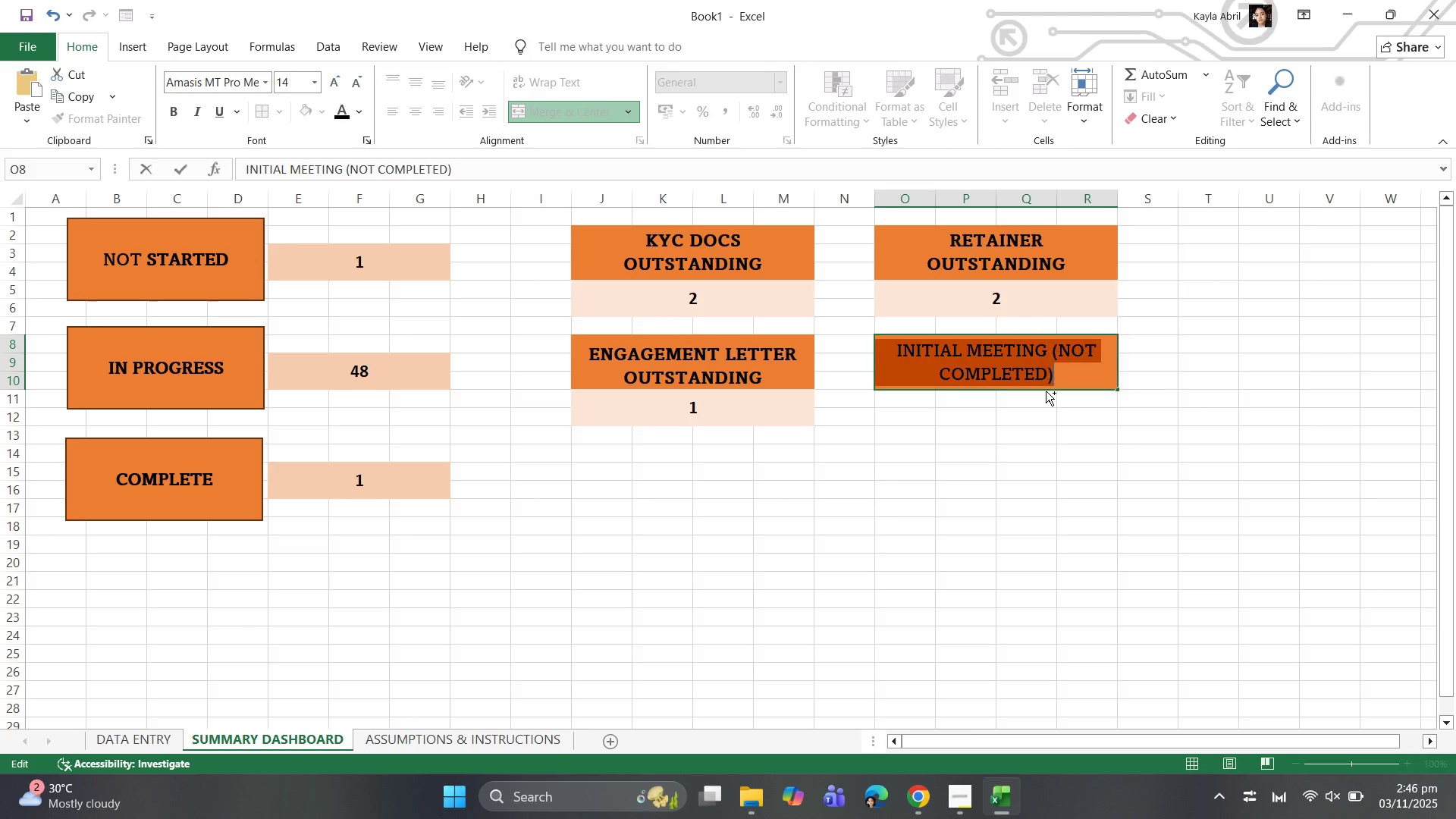 
key(Control+B)
 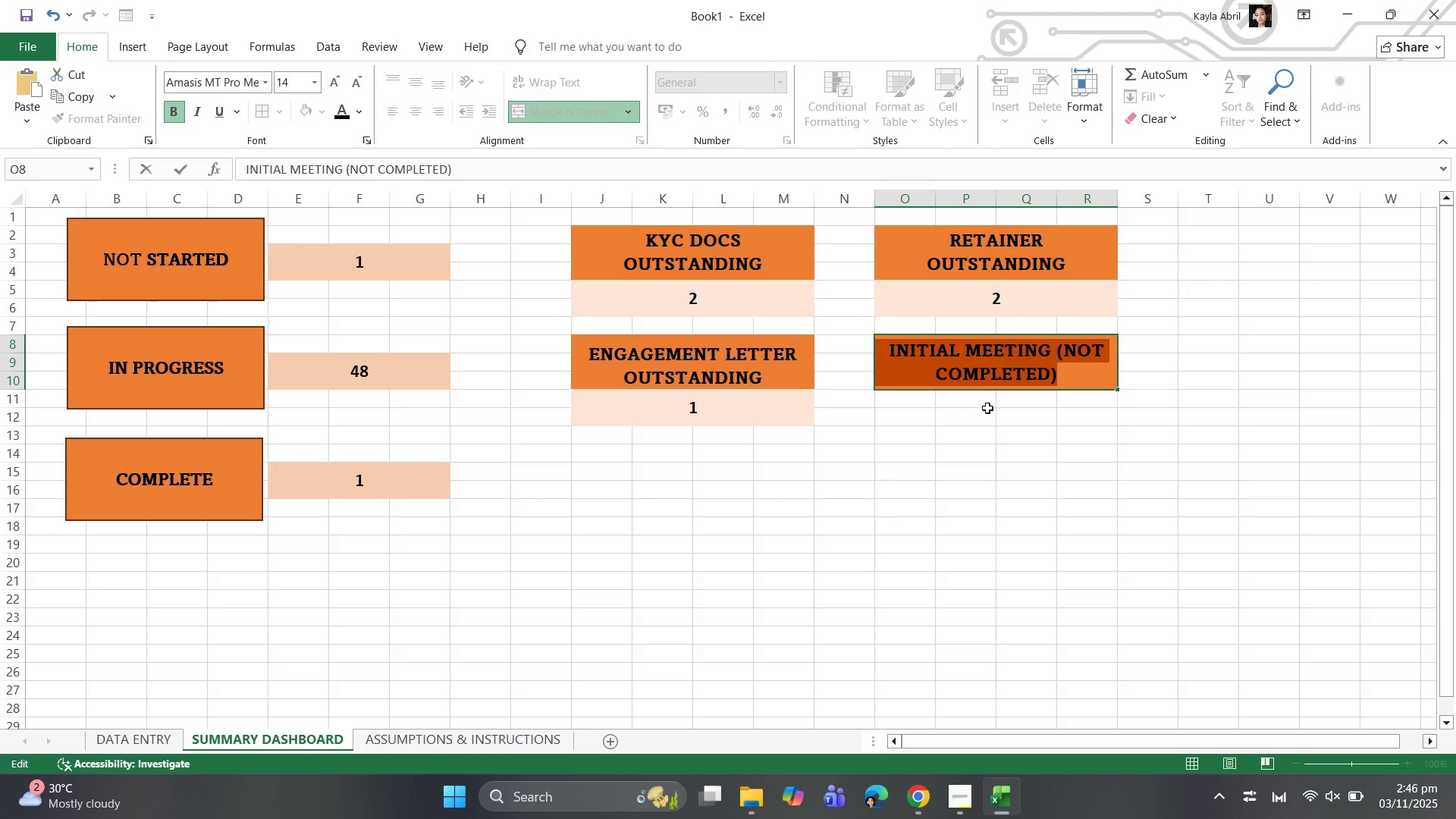 
left_click([984, 410])
 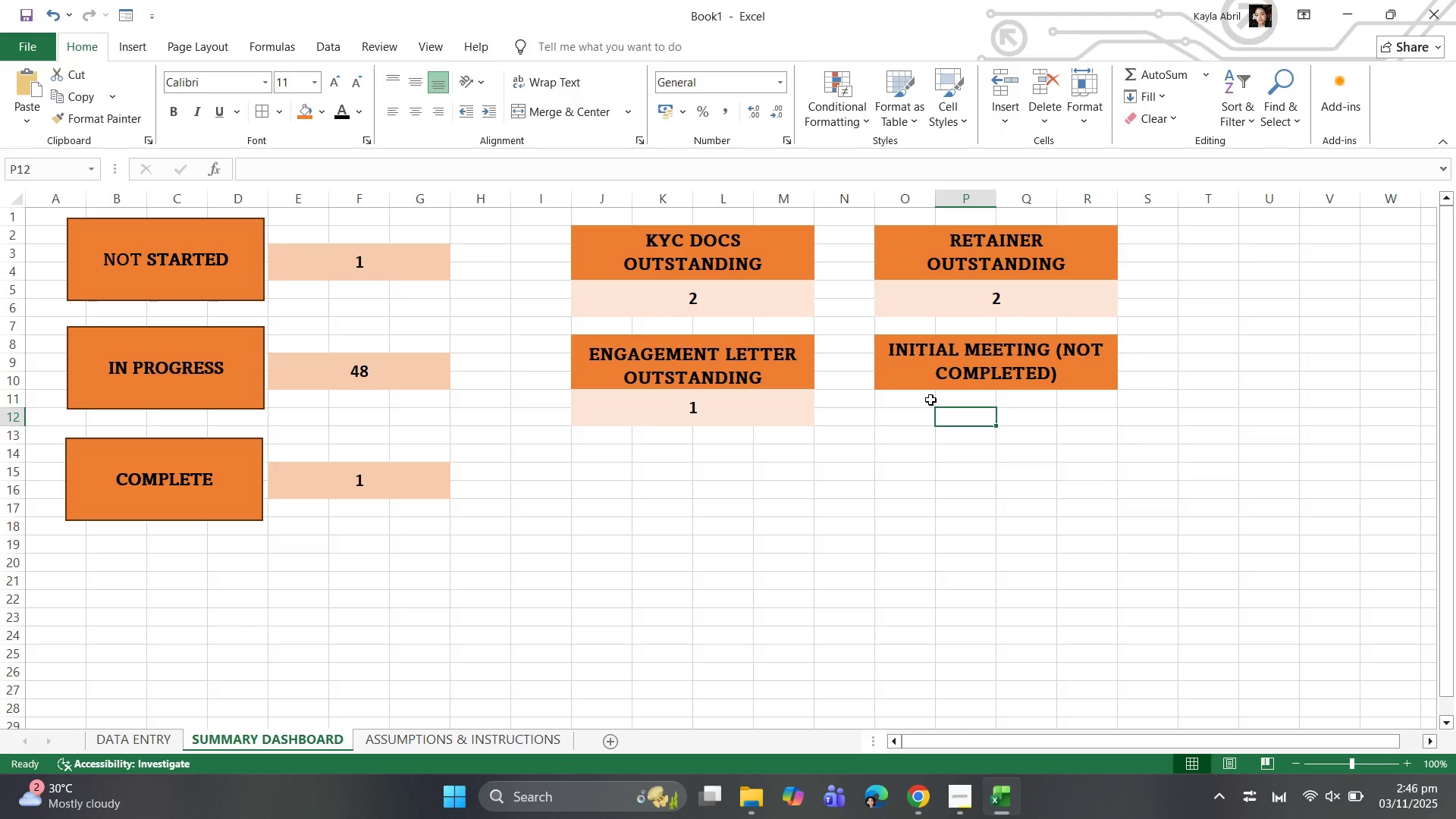 
left_click_drag(start_coordinate=[918, 400], to_coordinate=[1100, 423])
 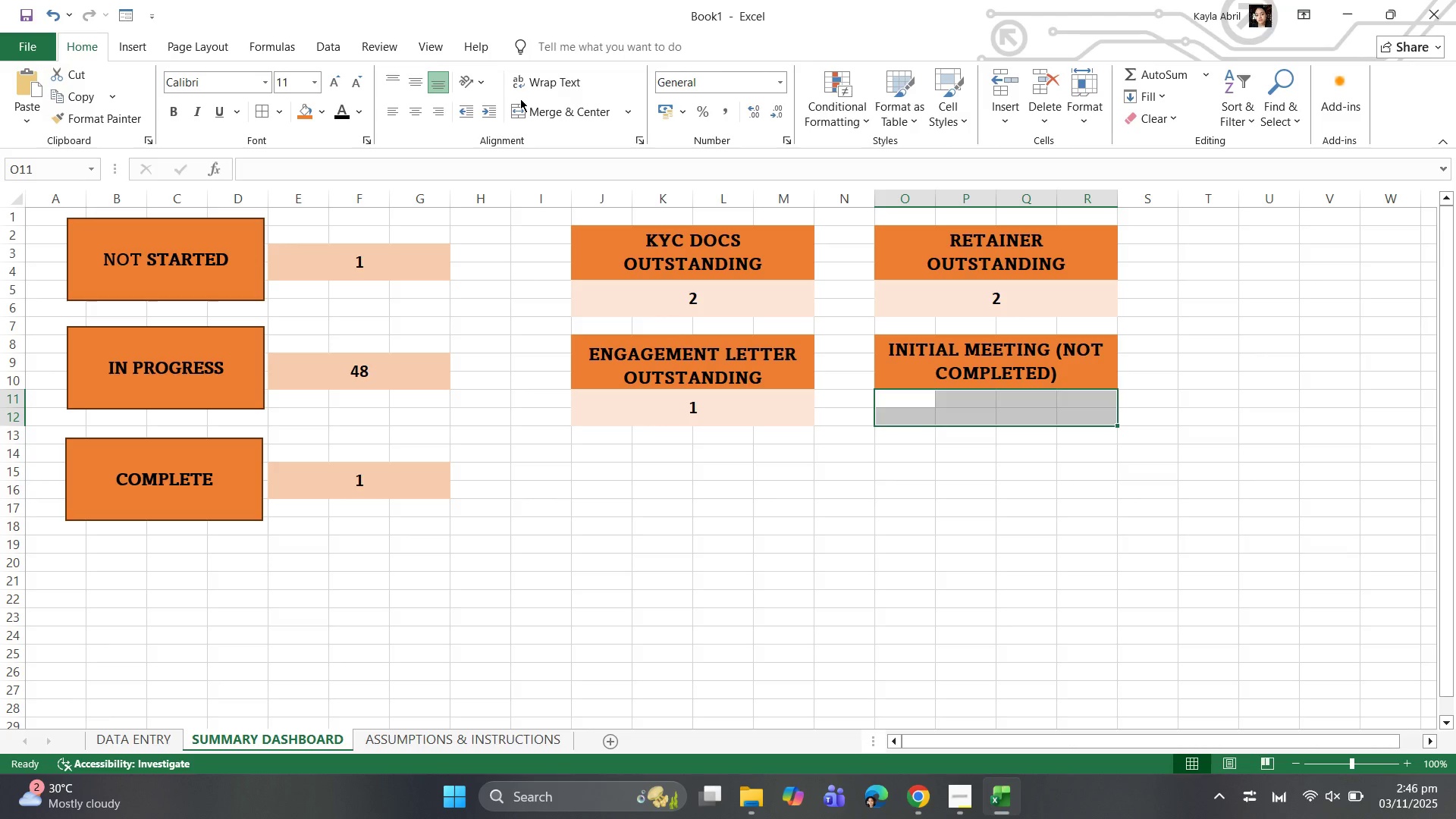 
left_click([523, 110])
 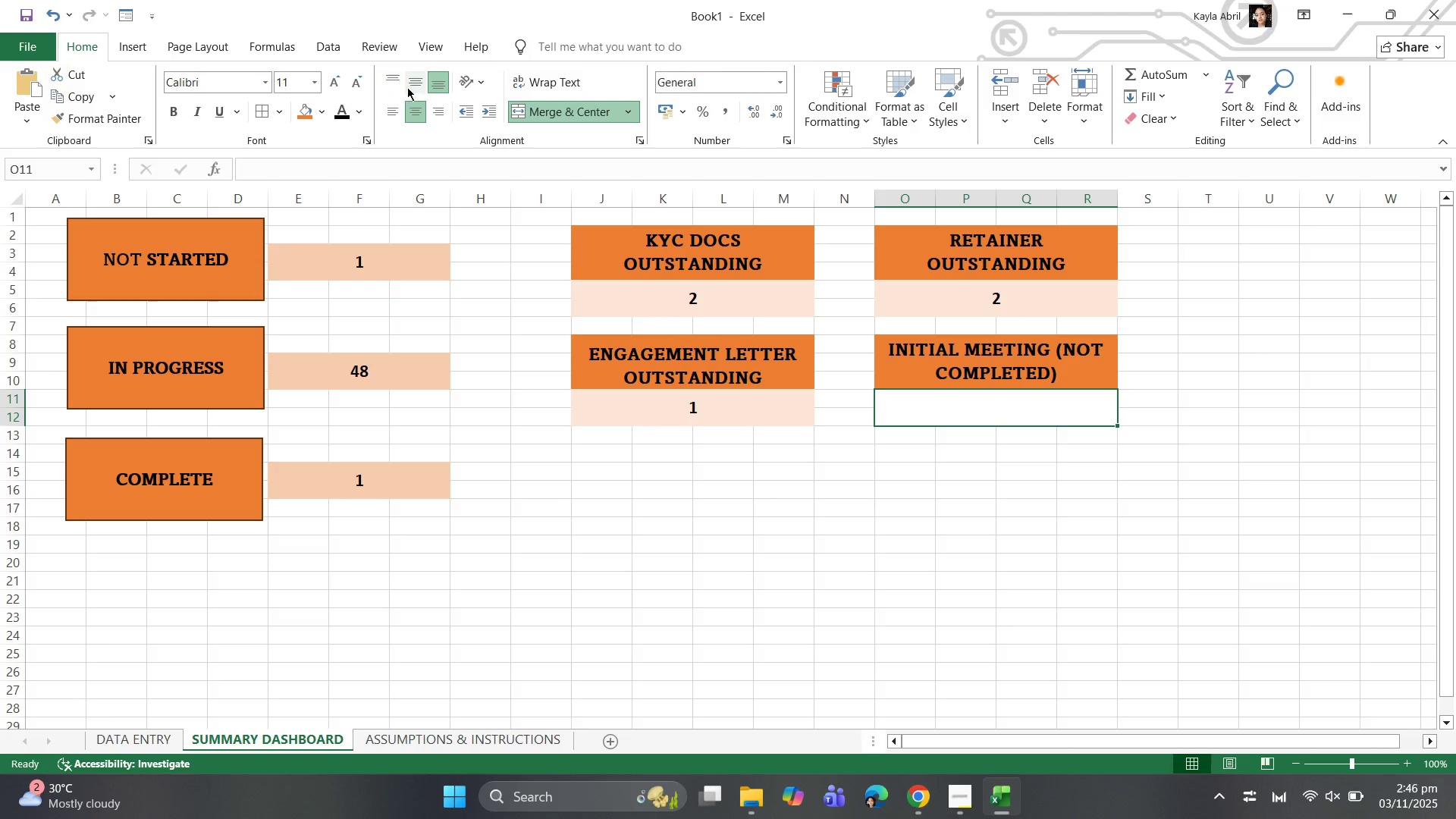 
left_click([419, 82])
 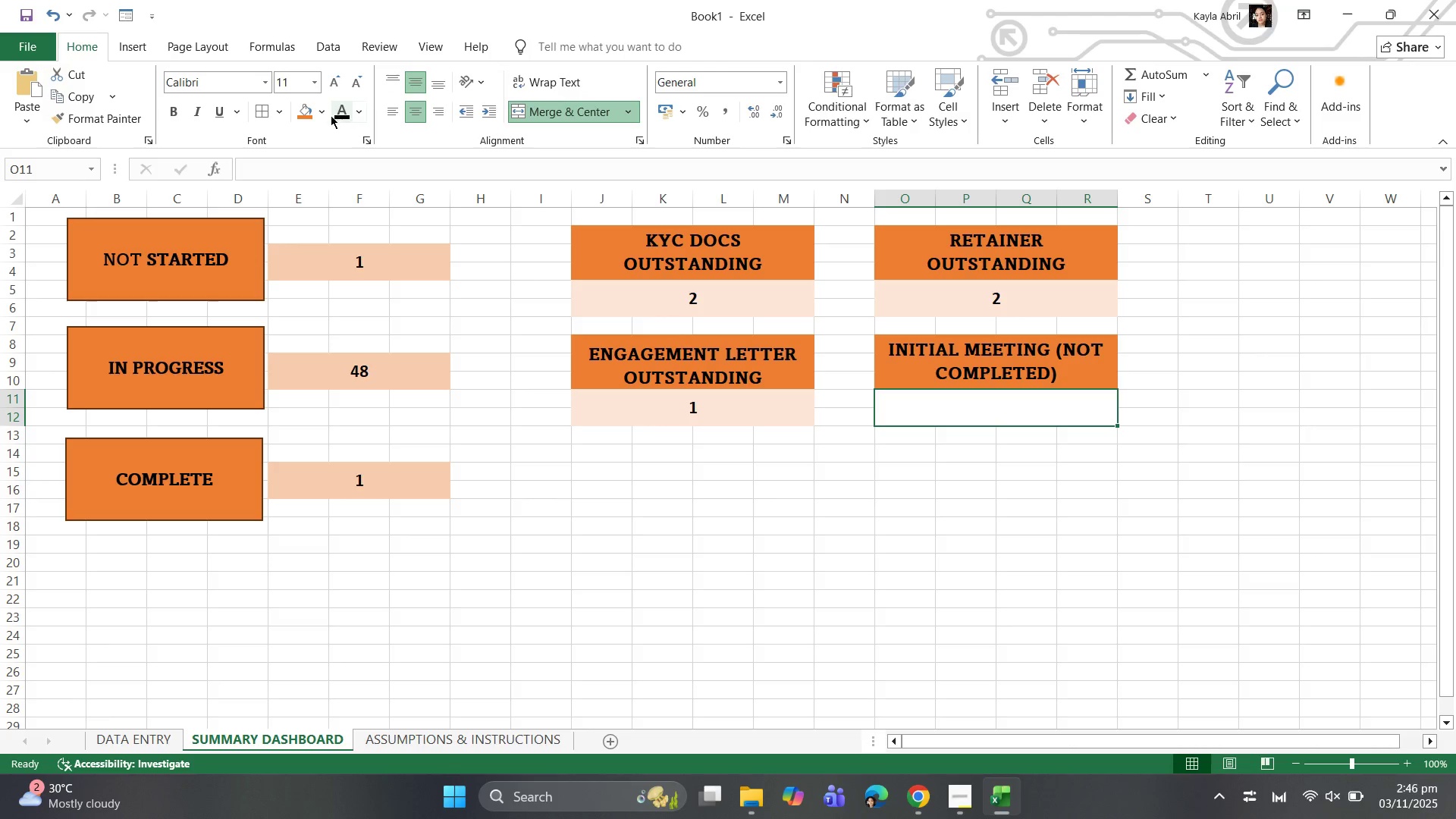 
left_click([322, 120])
 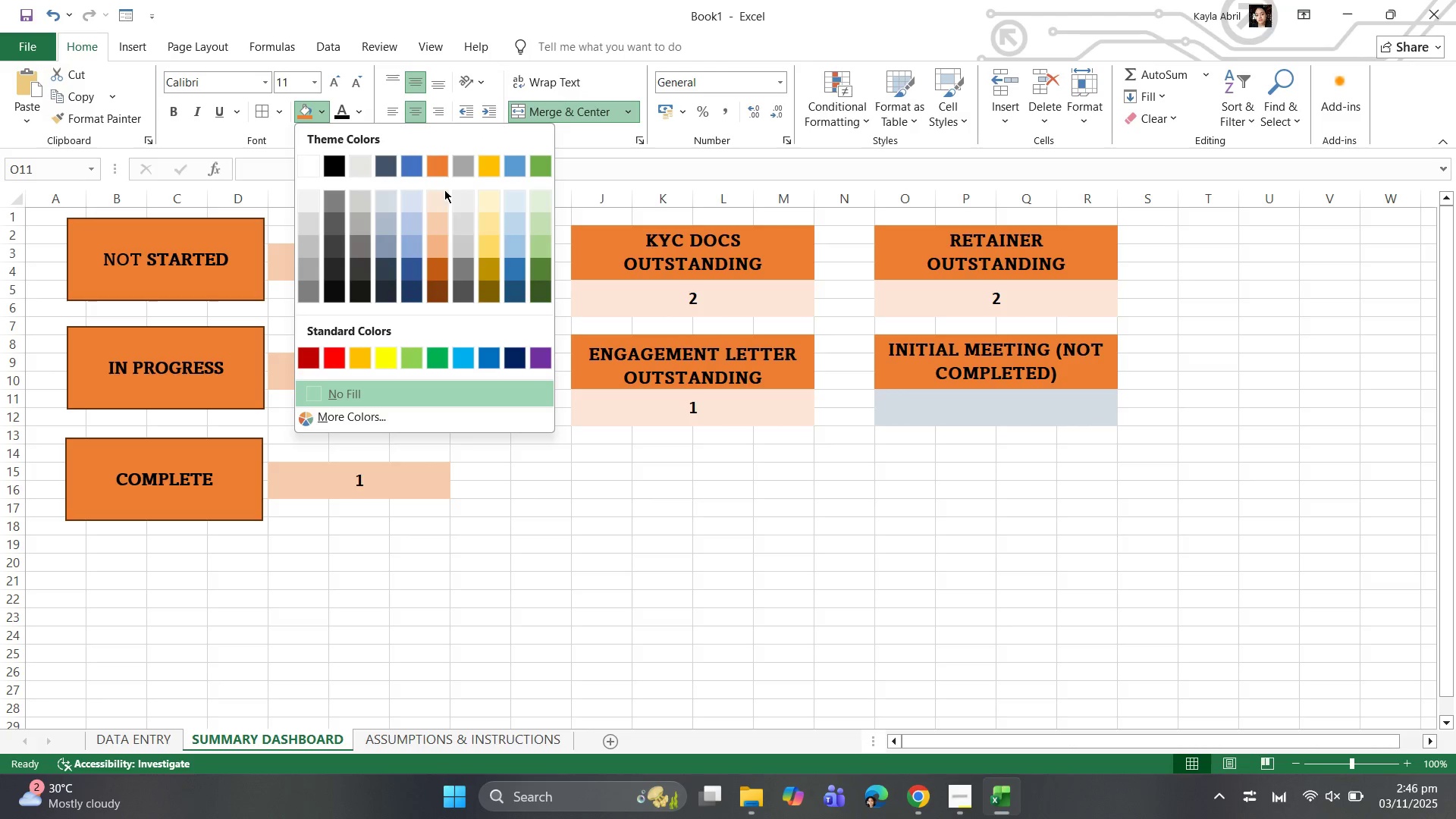 
left_click([437, 195])
 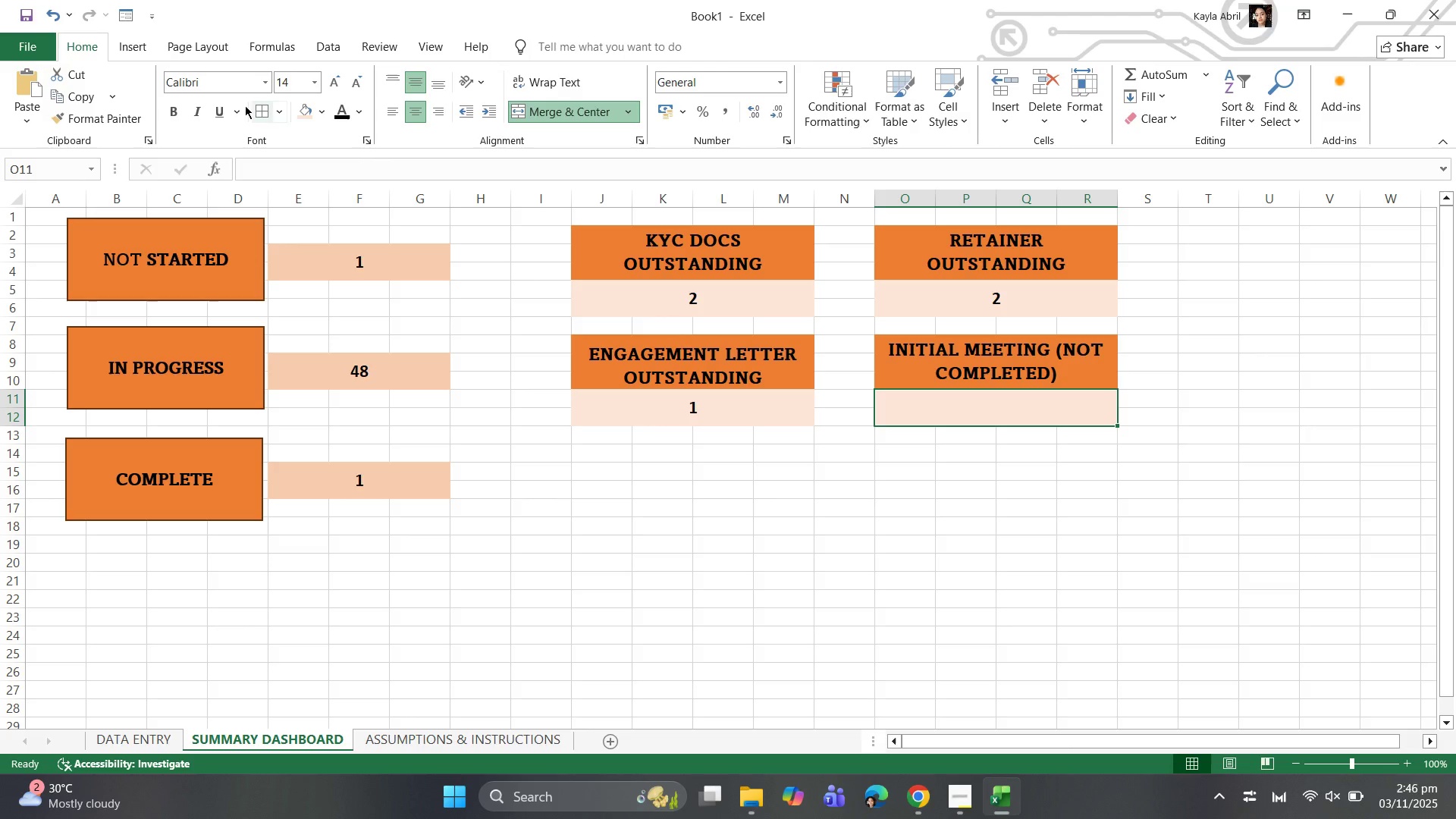 
left_click([163, 114])
 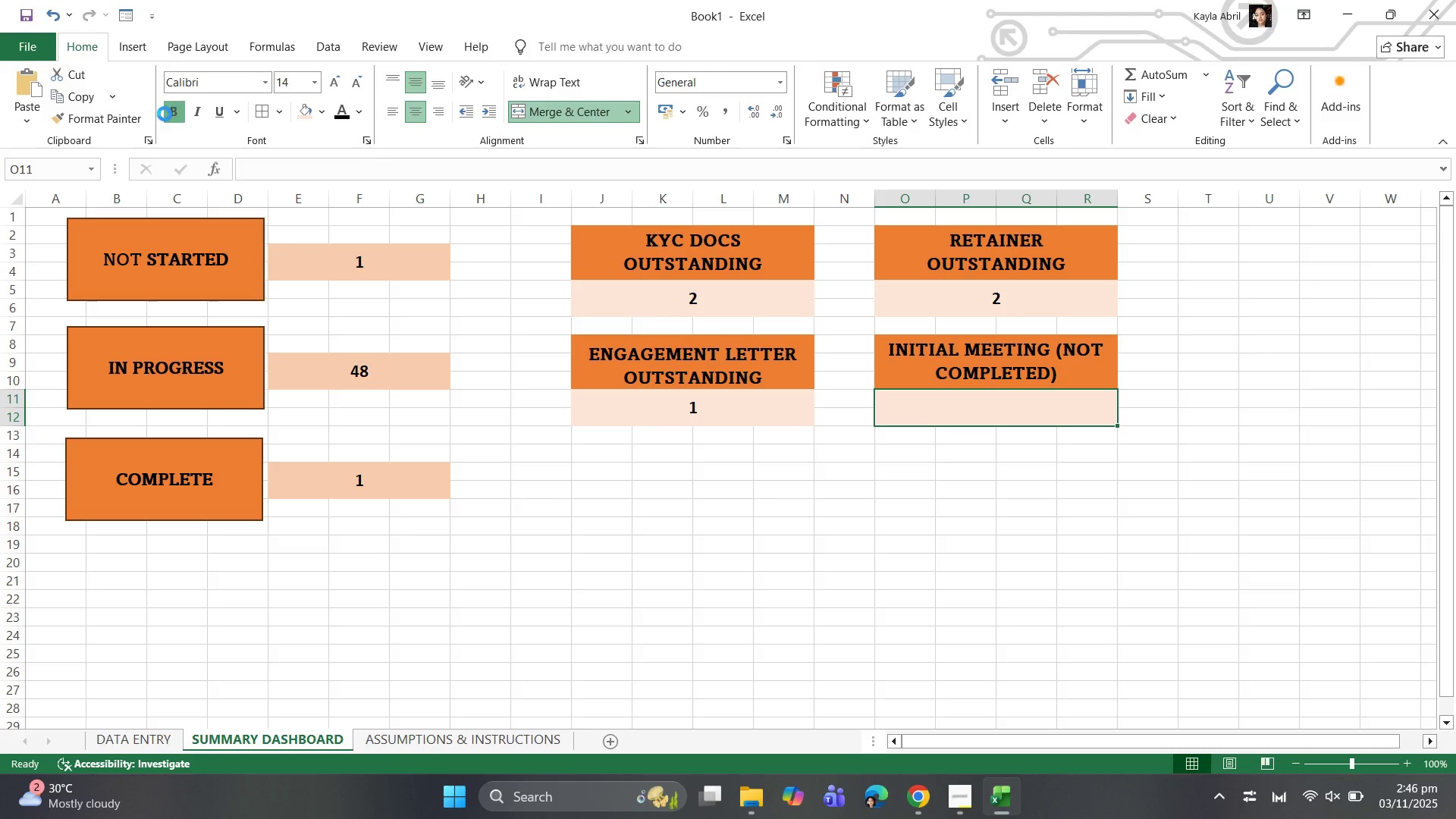 
left_click([165, 114])
 